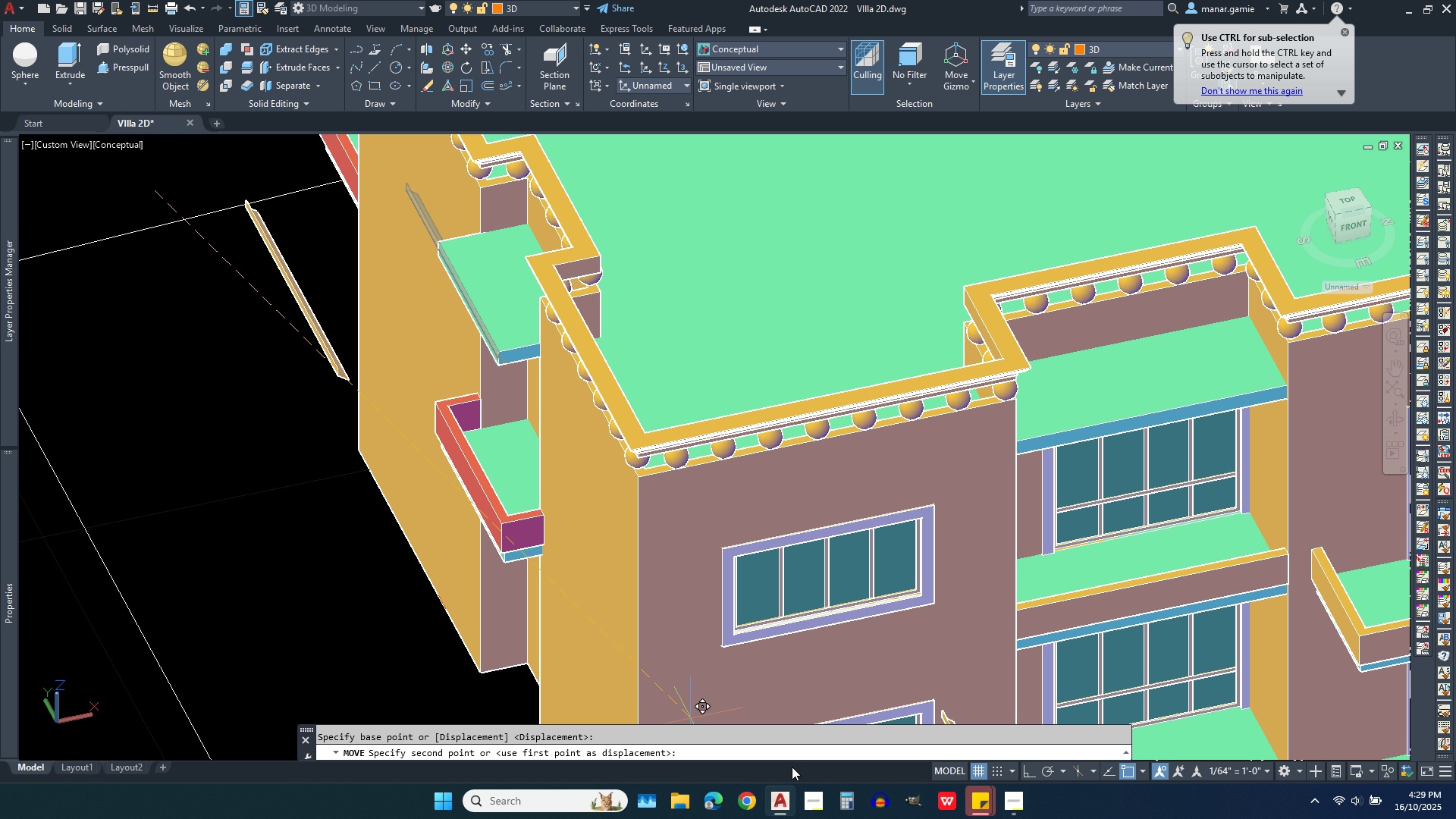 
wait(5.25)
 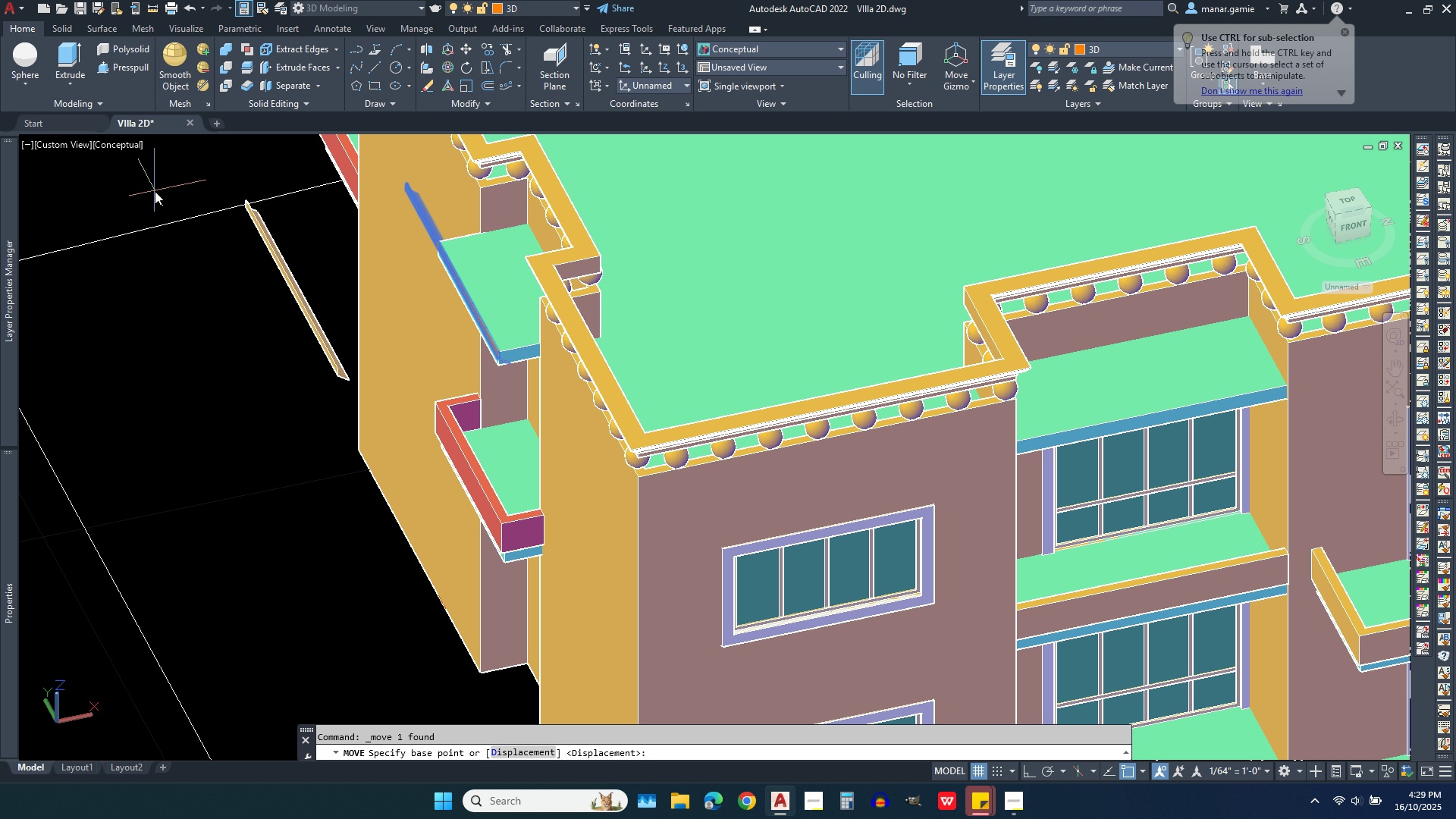 
left_click([1028, 775])
 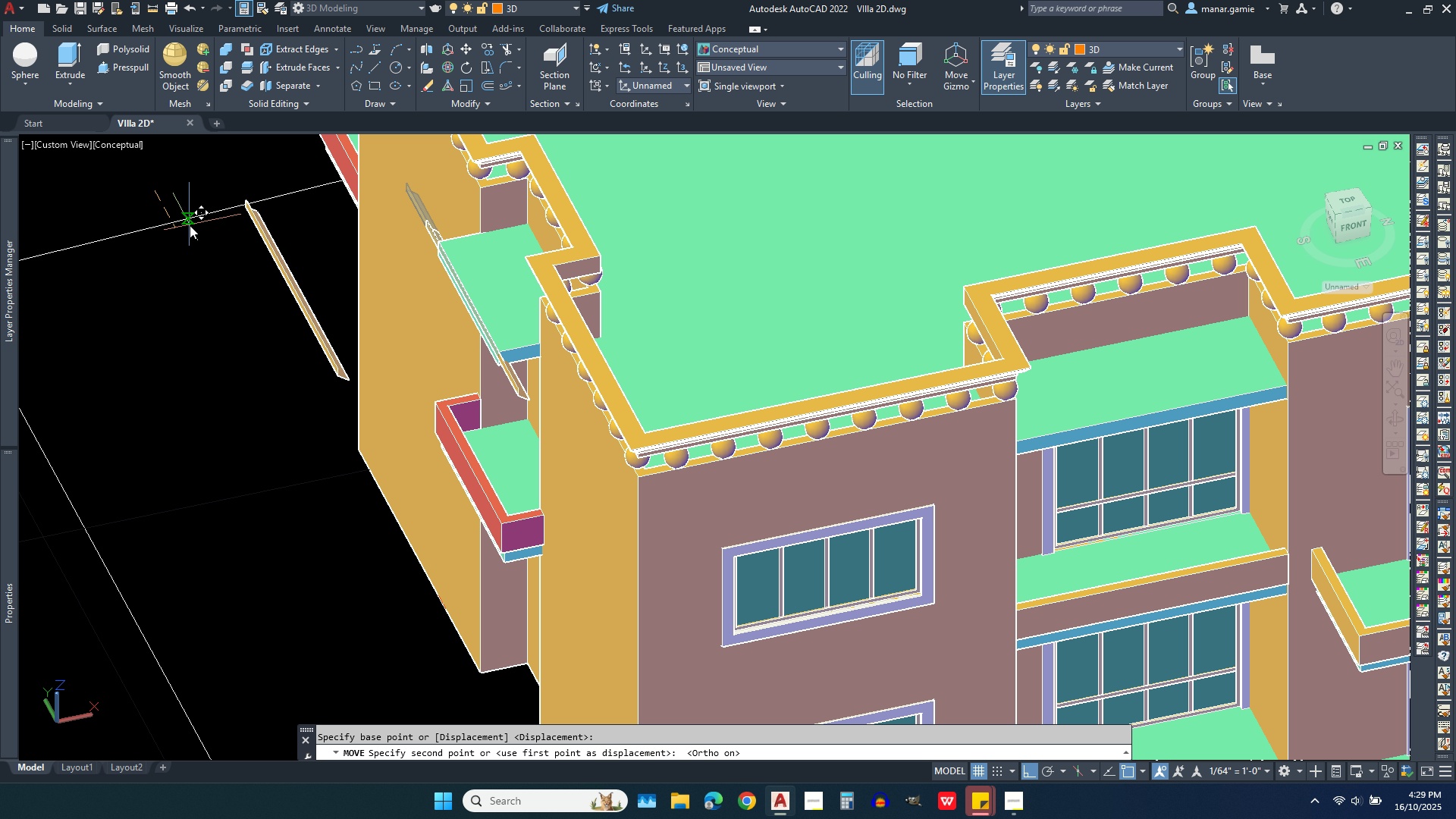 
wait(6.1)
 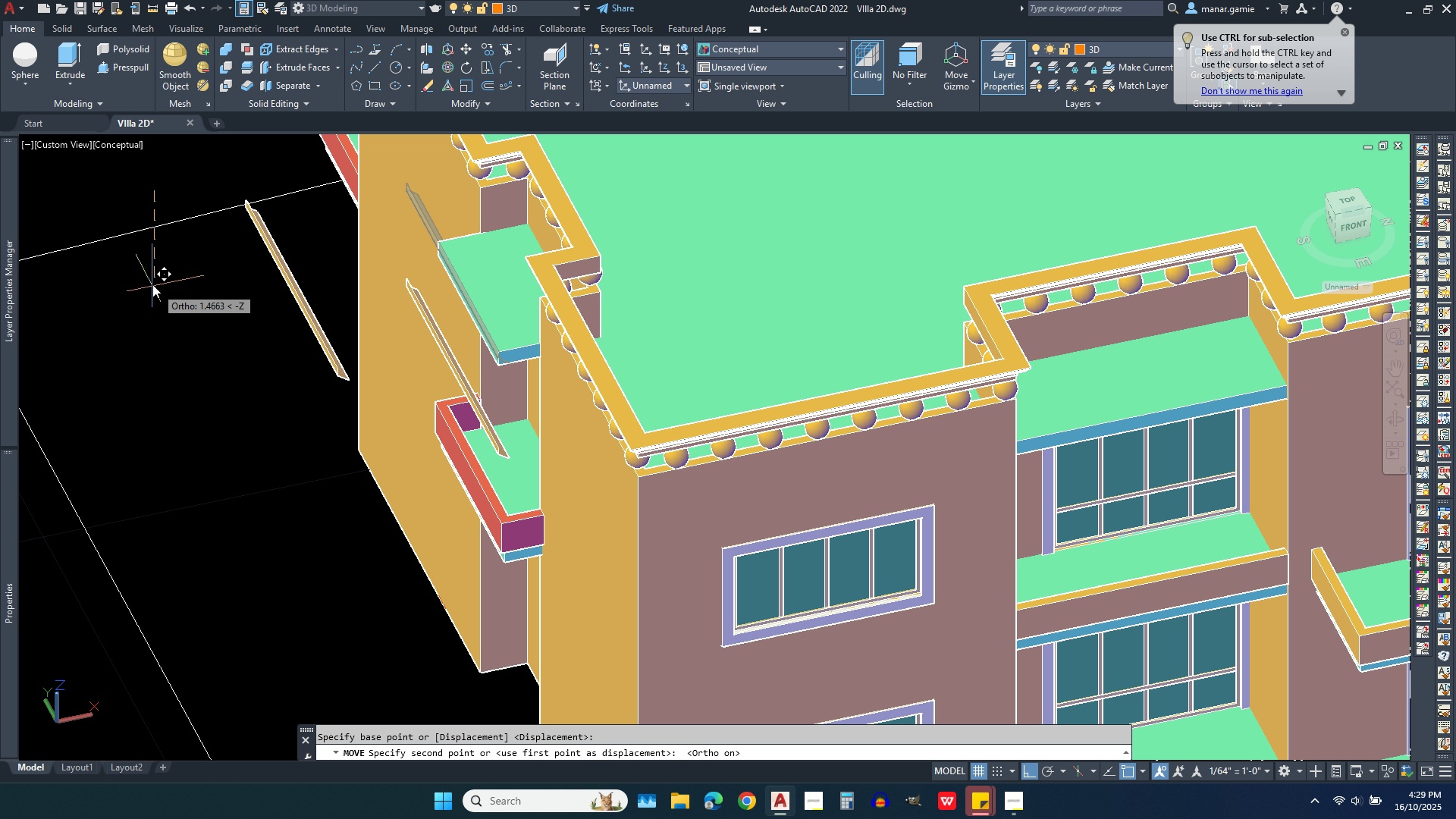 
left_click([190, 236])
 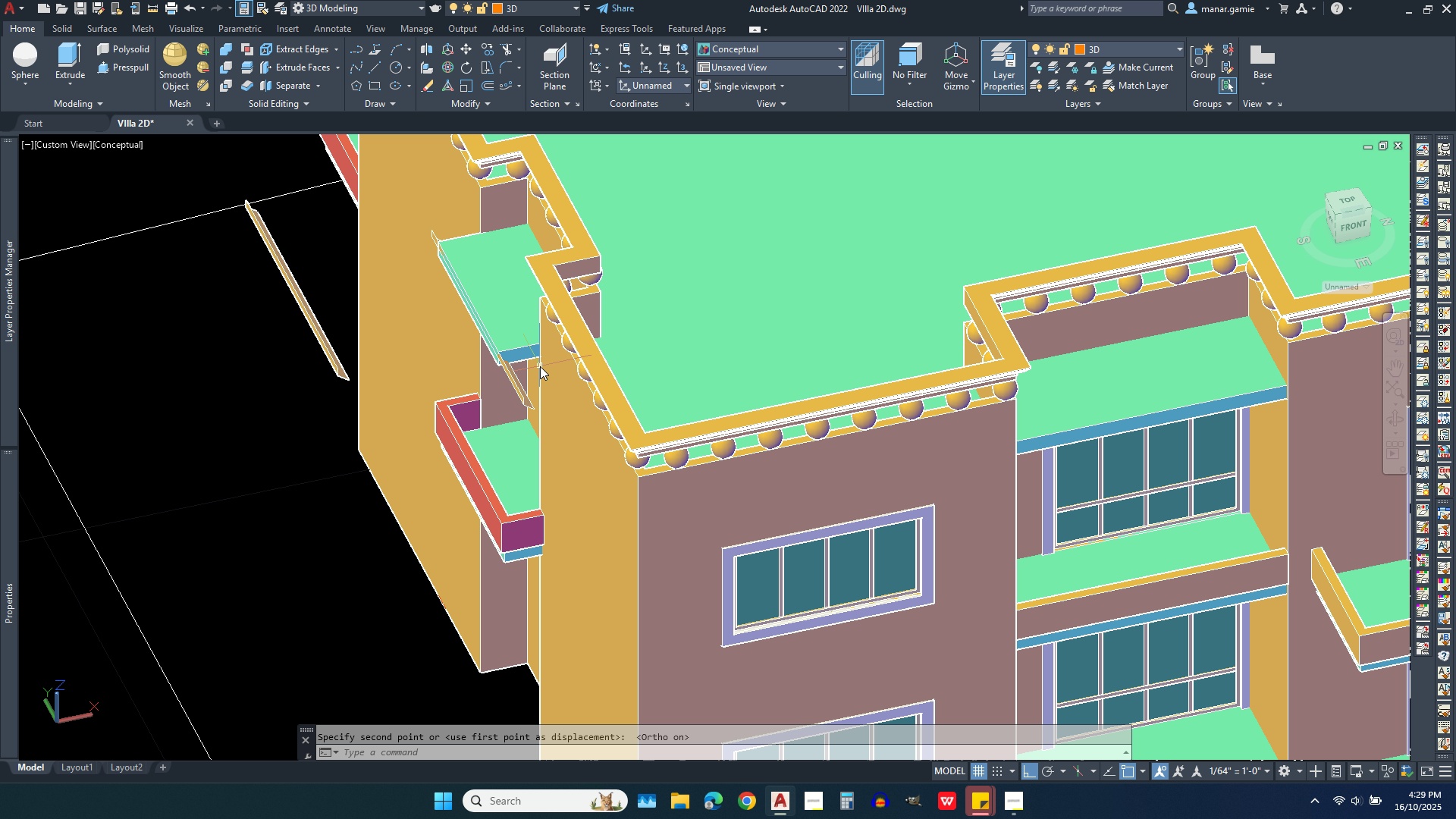 
scroll: coordinate [495, 409], scroll_direction: up, amount: 4.0
 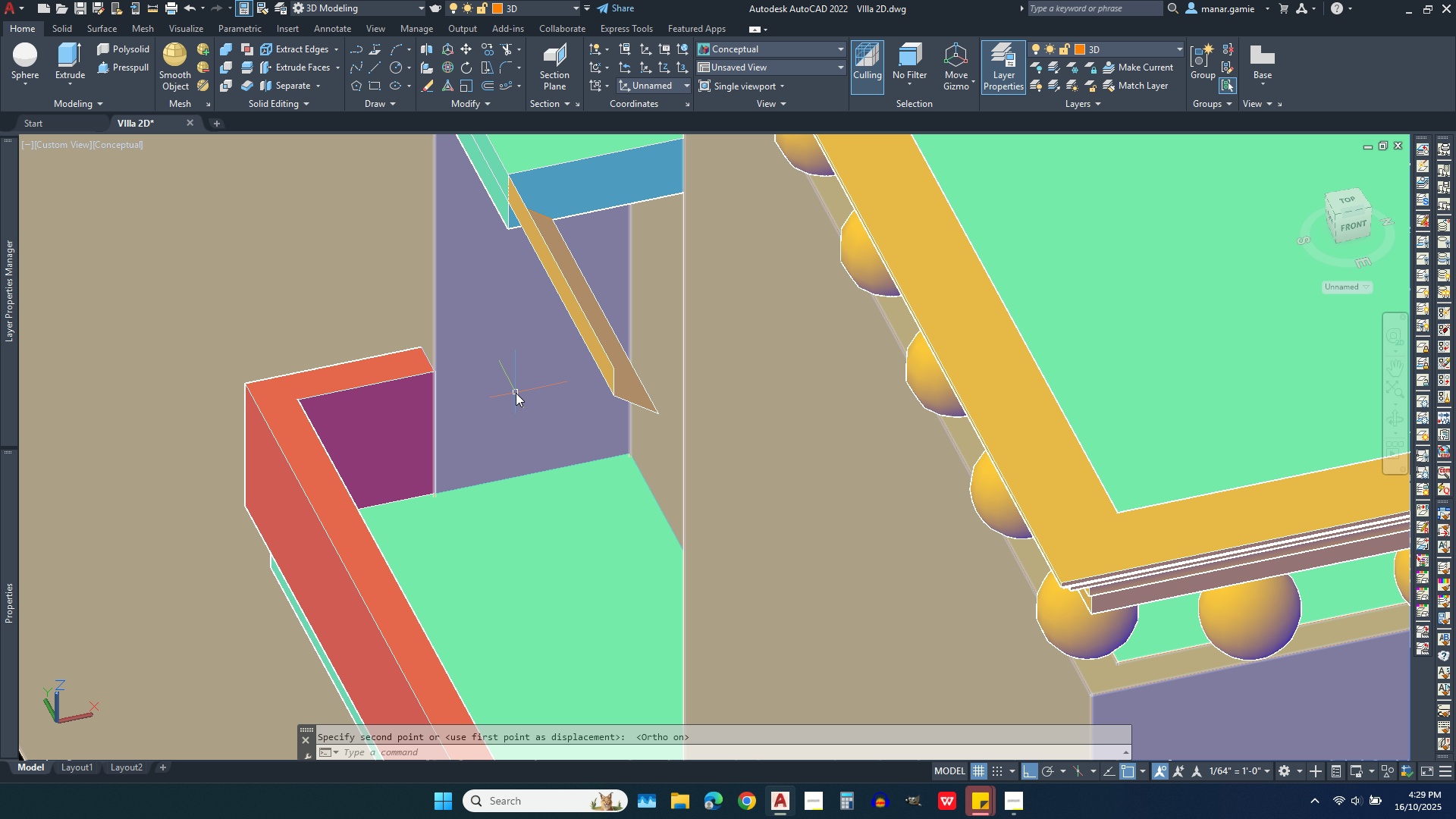 
scroll: coordinate [519, 406], scroll_direction: down, amount: 2.0
 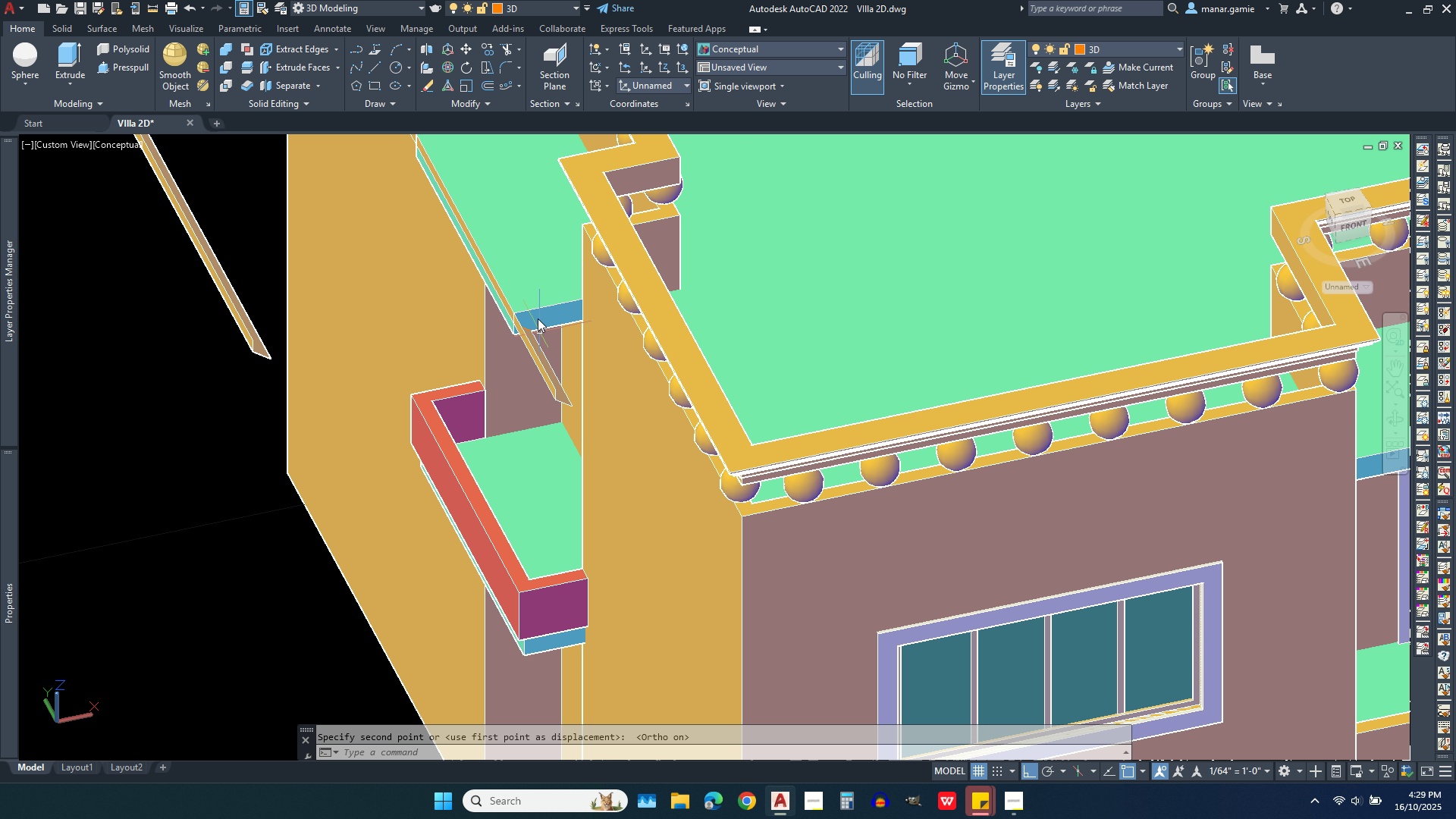 
scroll: coordinate [538, 316], scroll_direction: up, amount: 2.0
 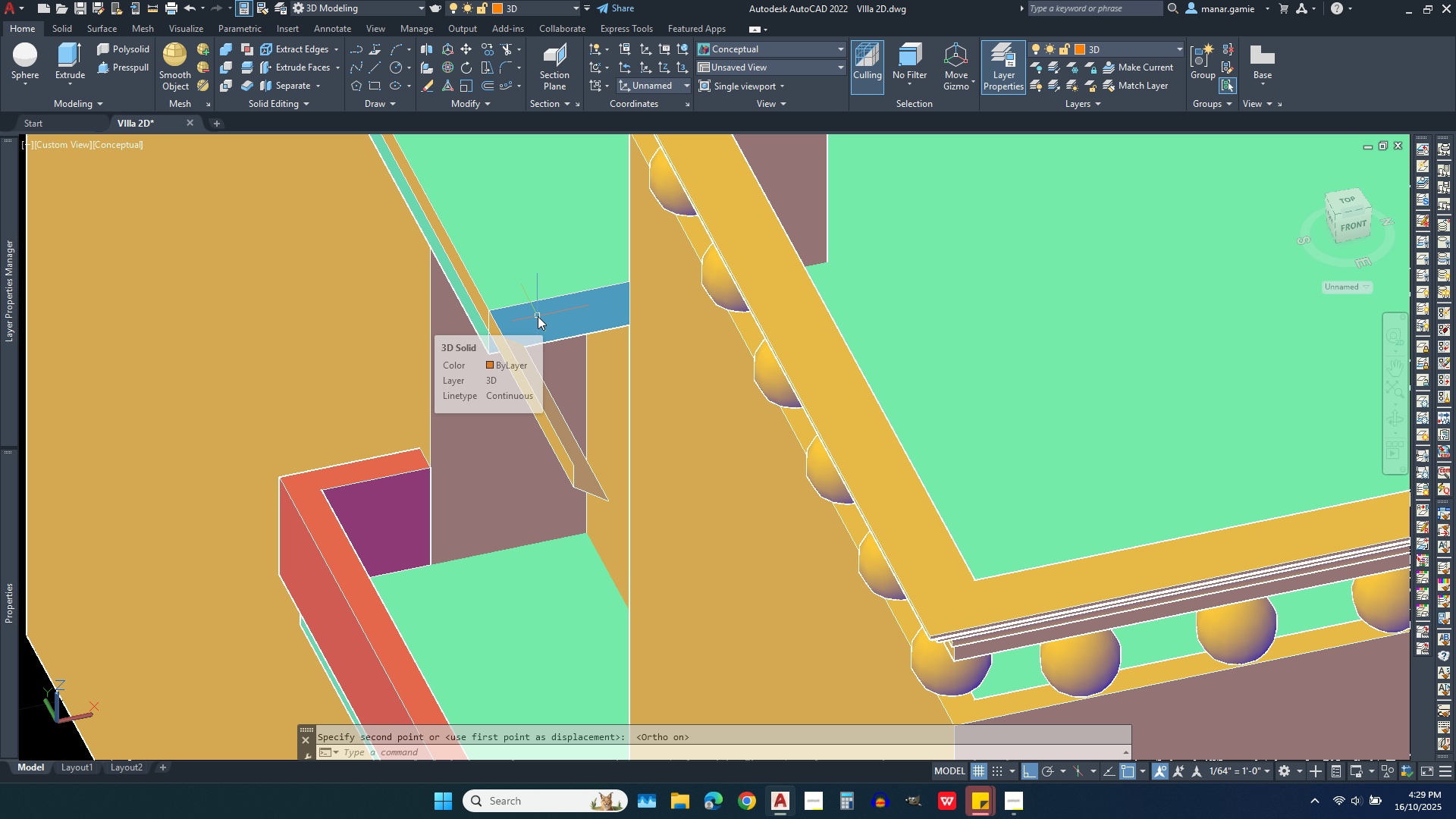 
key(Escape)
 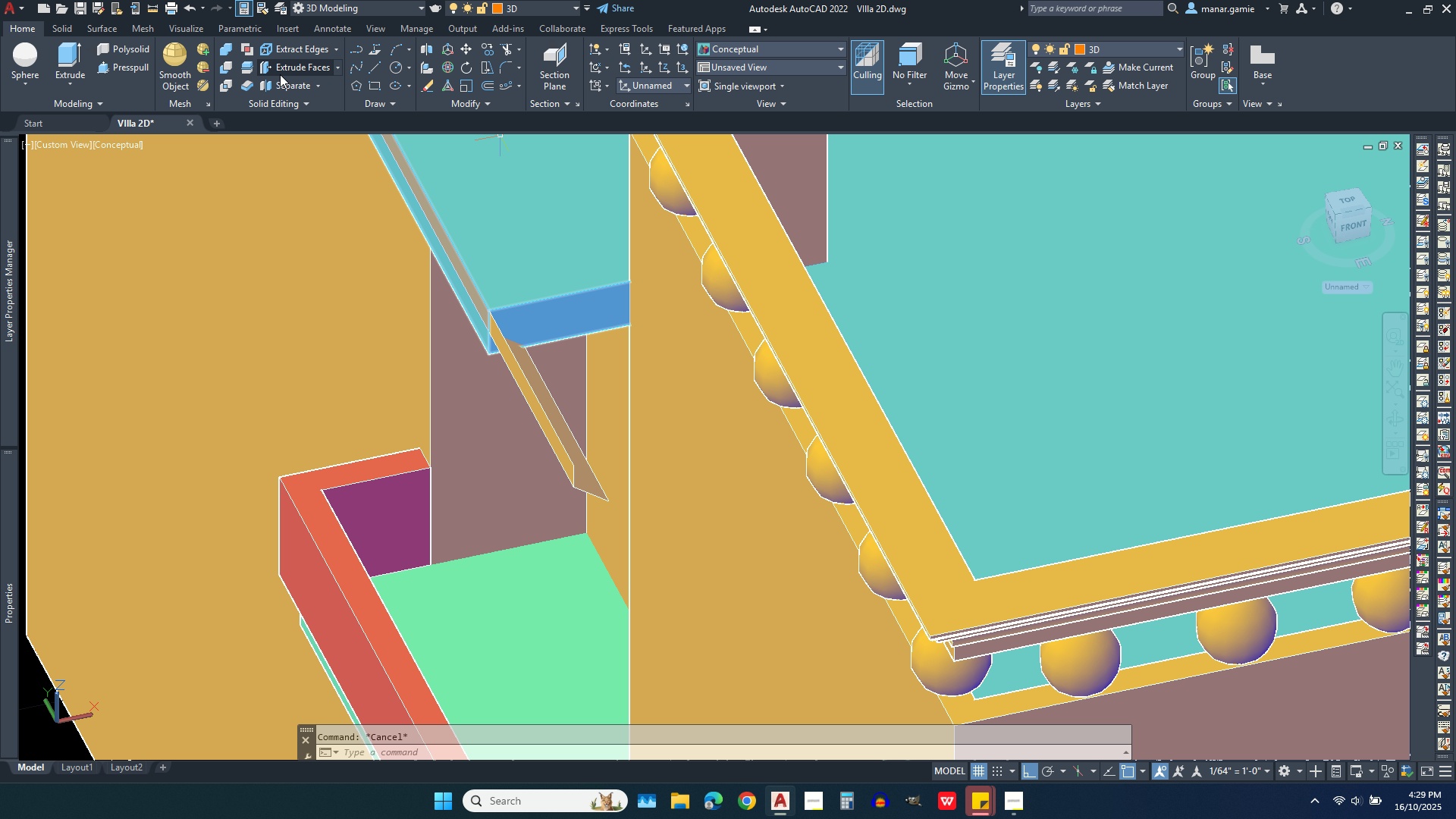 
left_click([248, 67])
 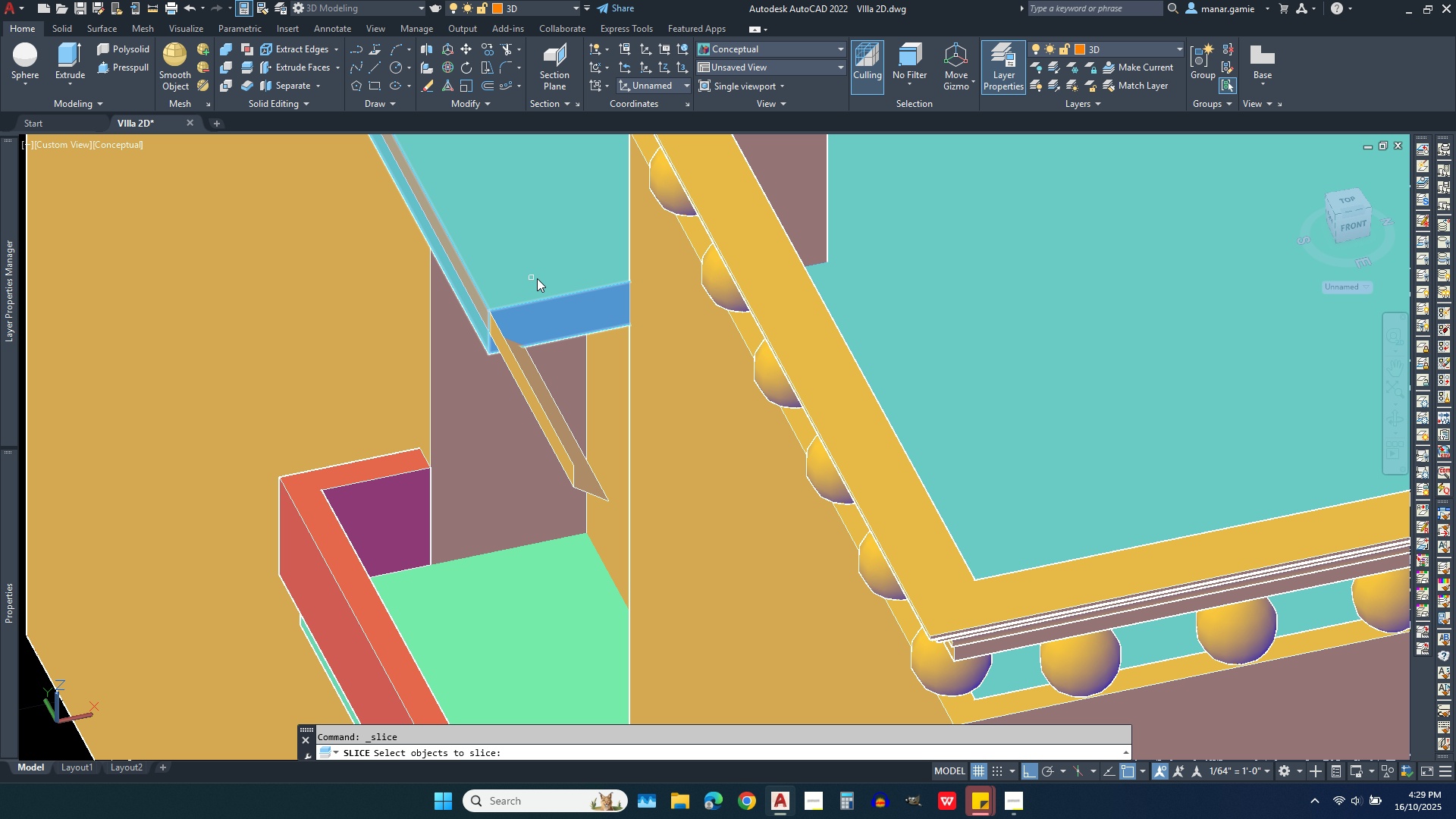 
left_click([572, 300])
 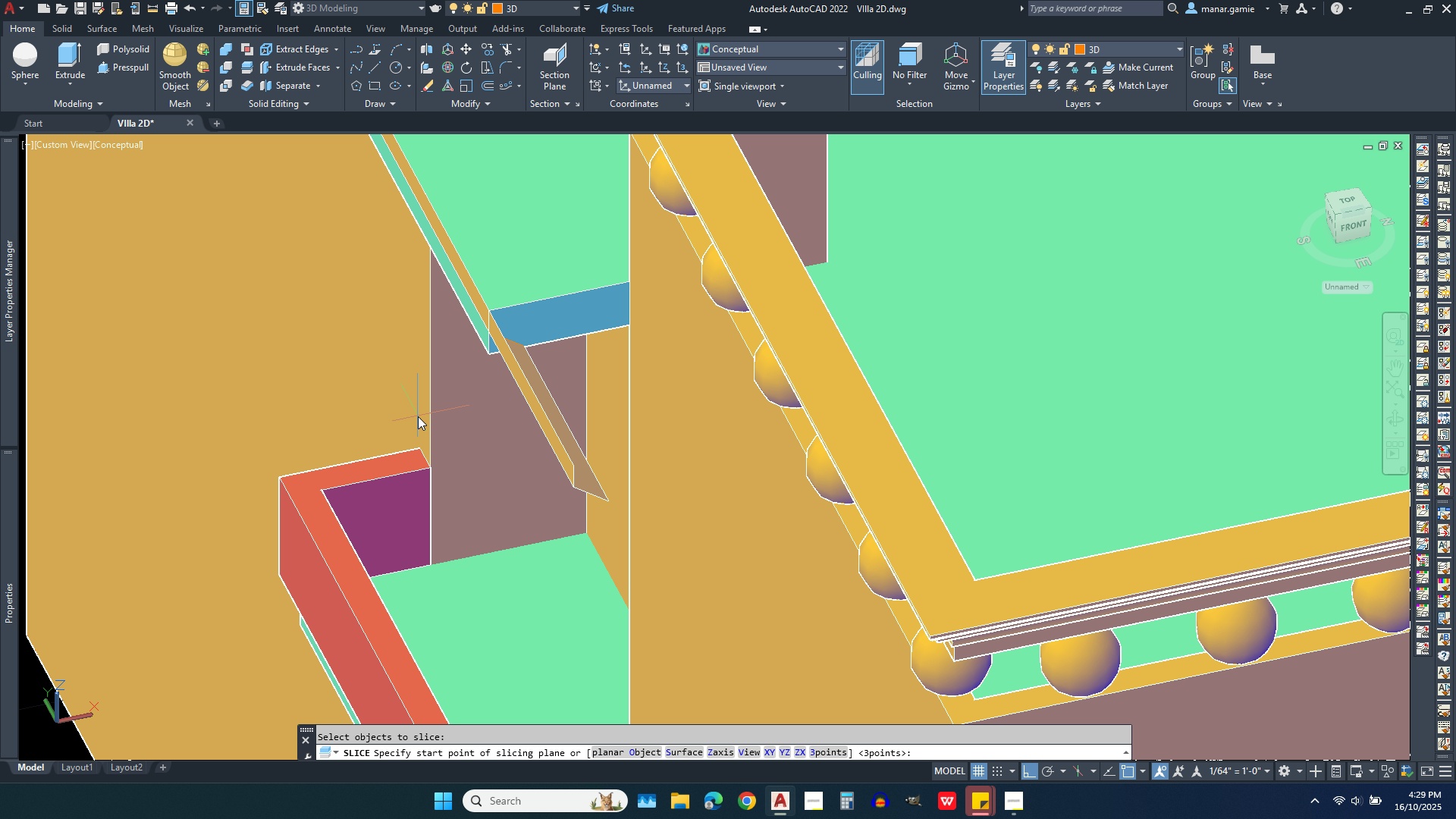 
wait(7.85)
 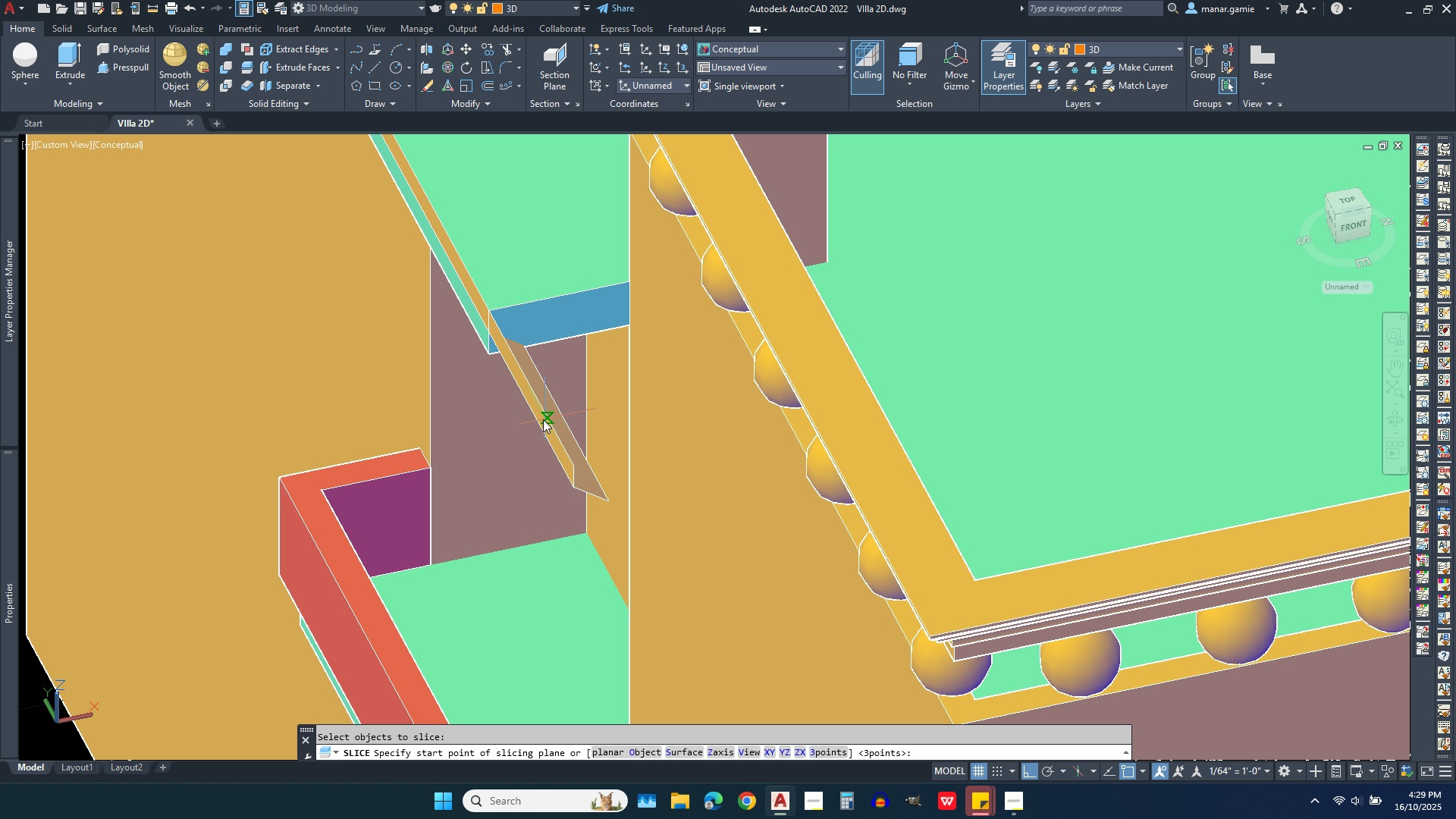 
key(O)
 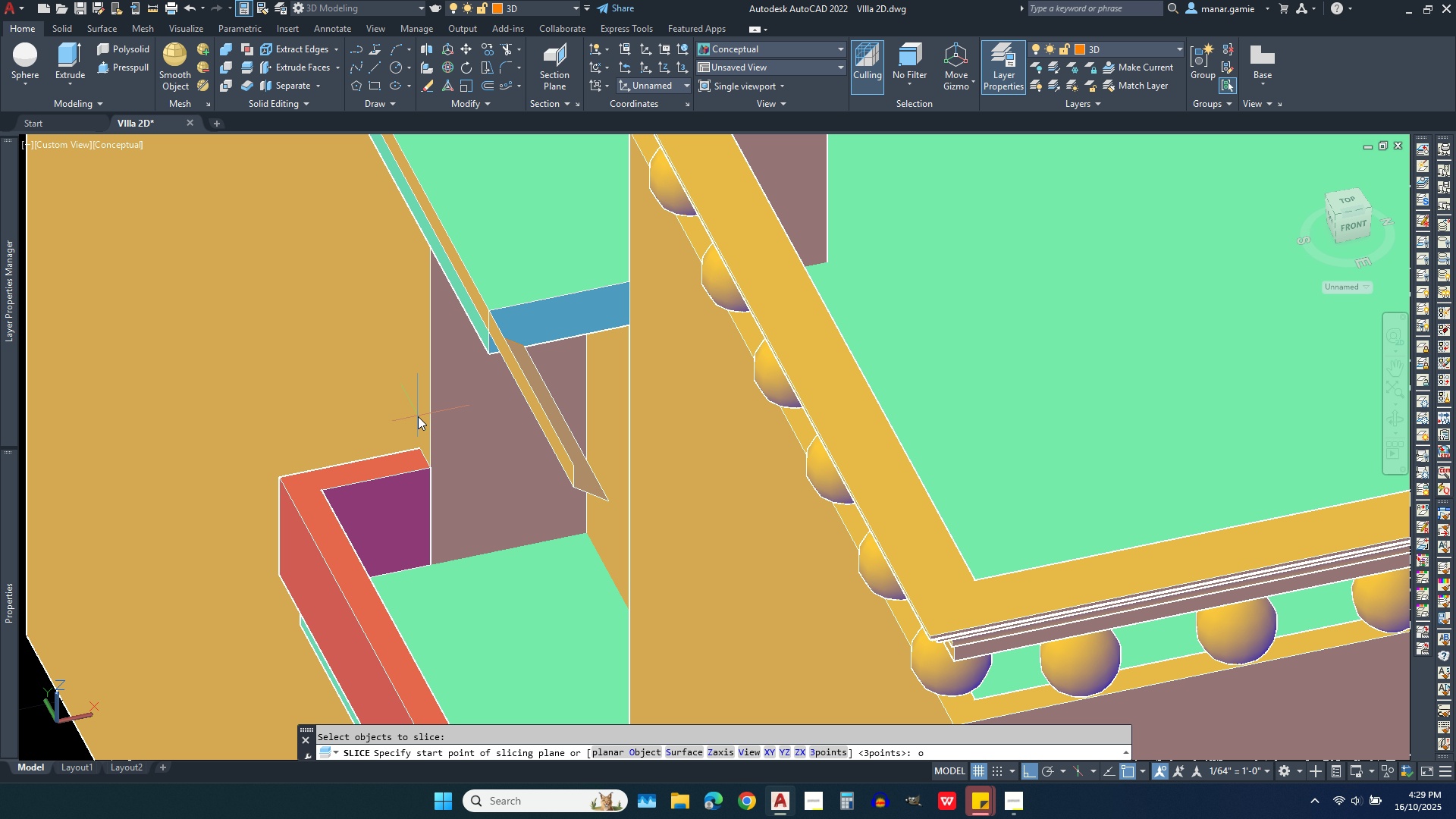 
key(Enter)
 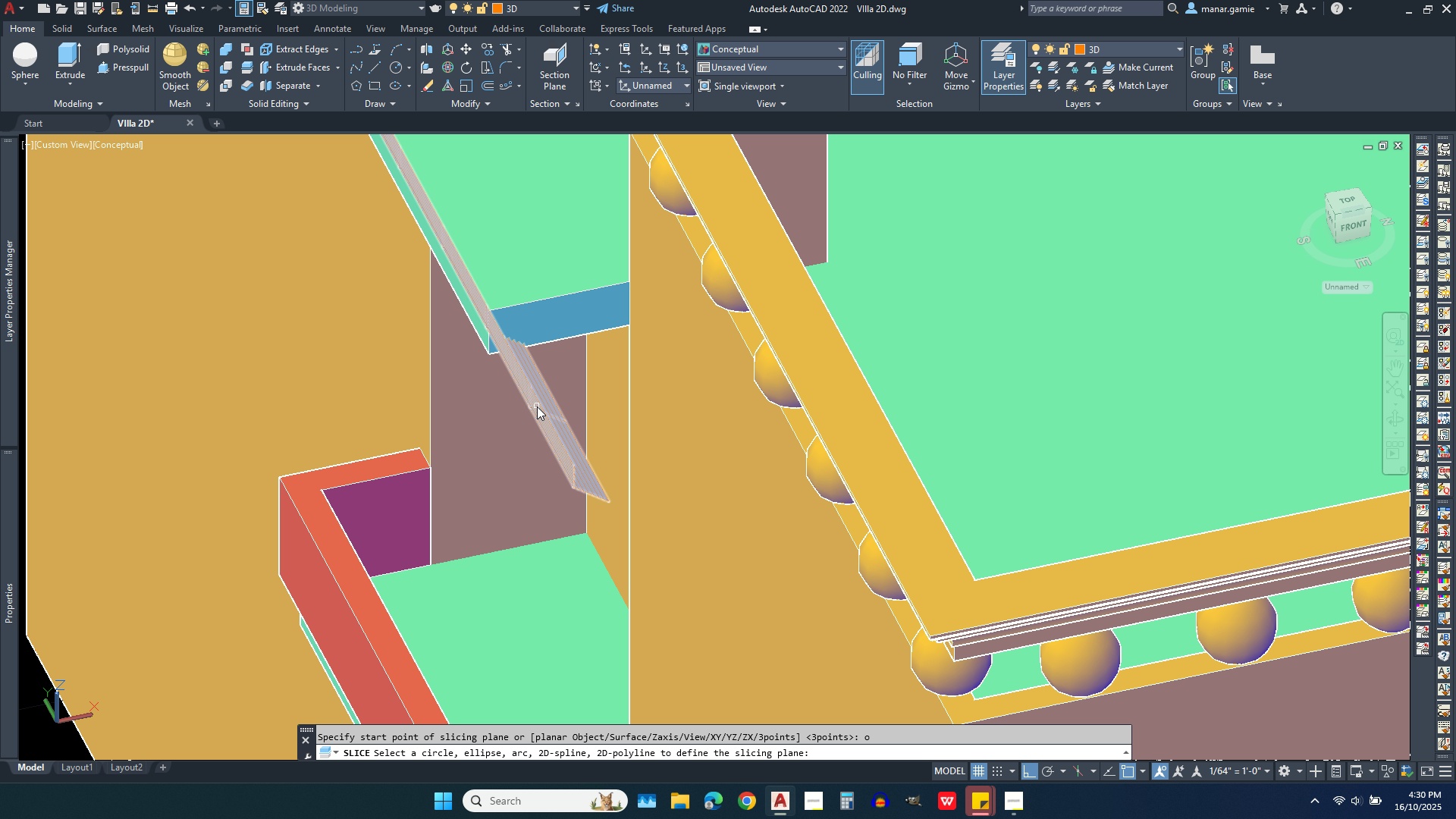 
left_click([537, 406])
 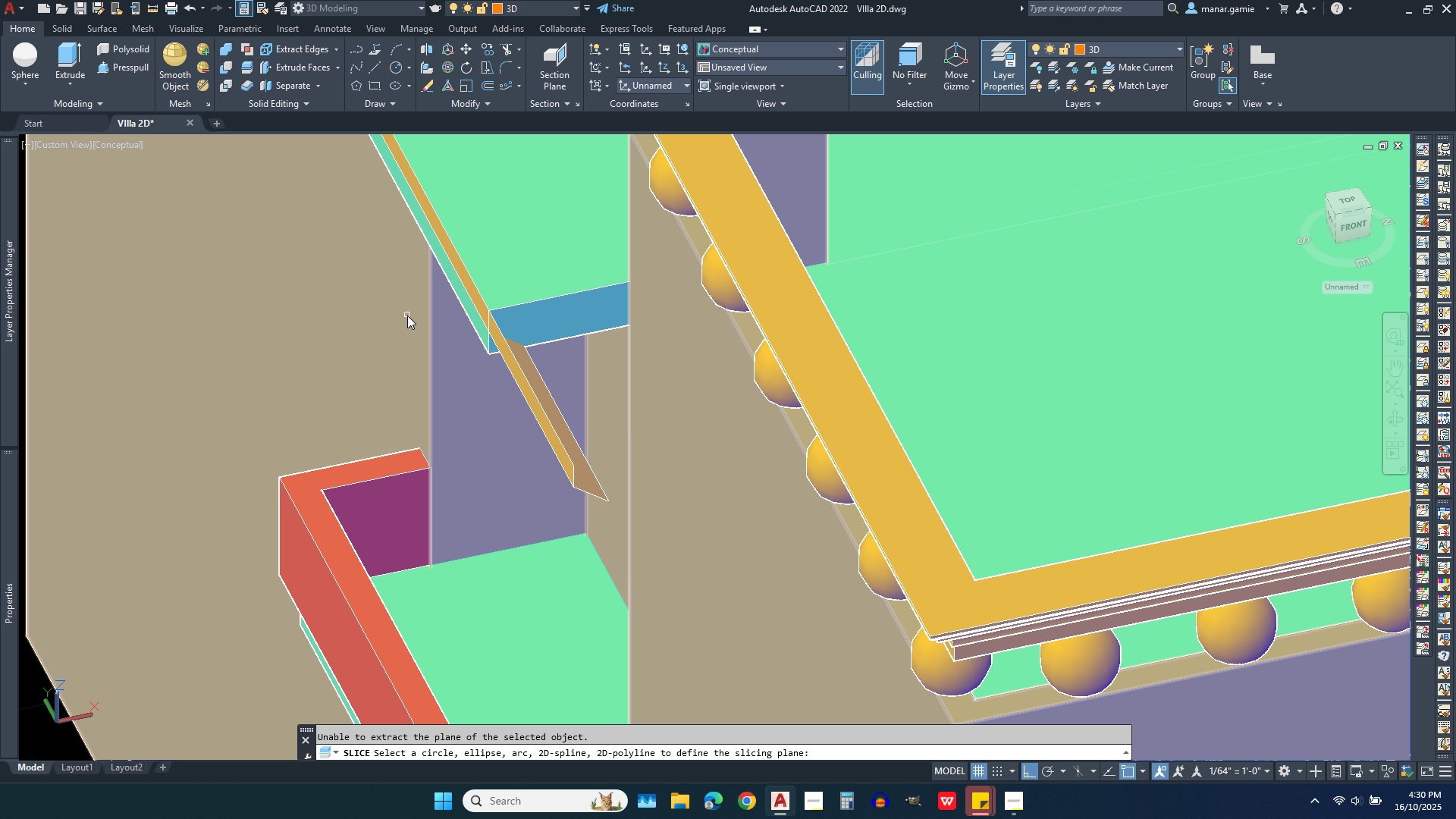 
wait(8.33)
 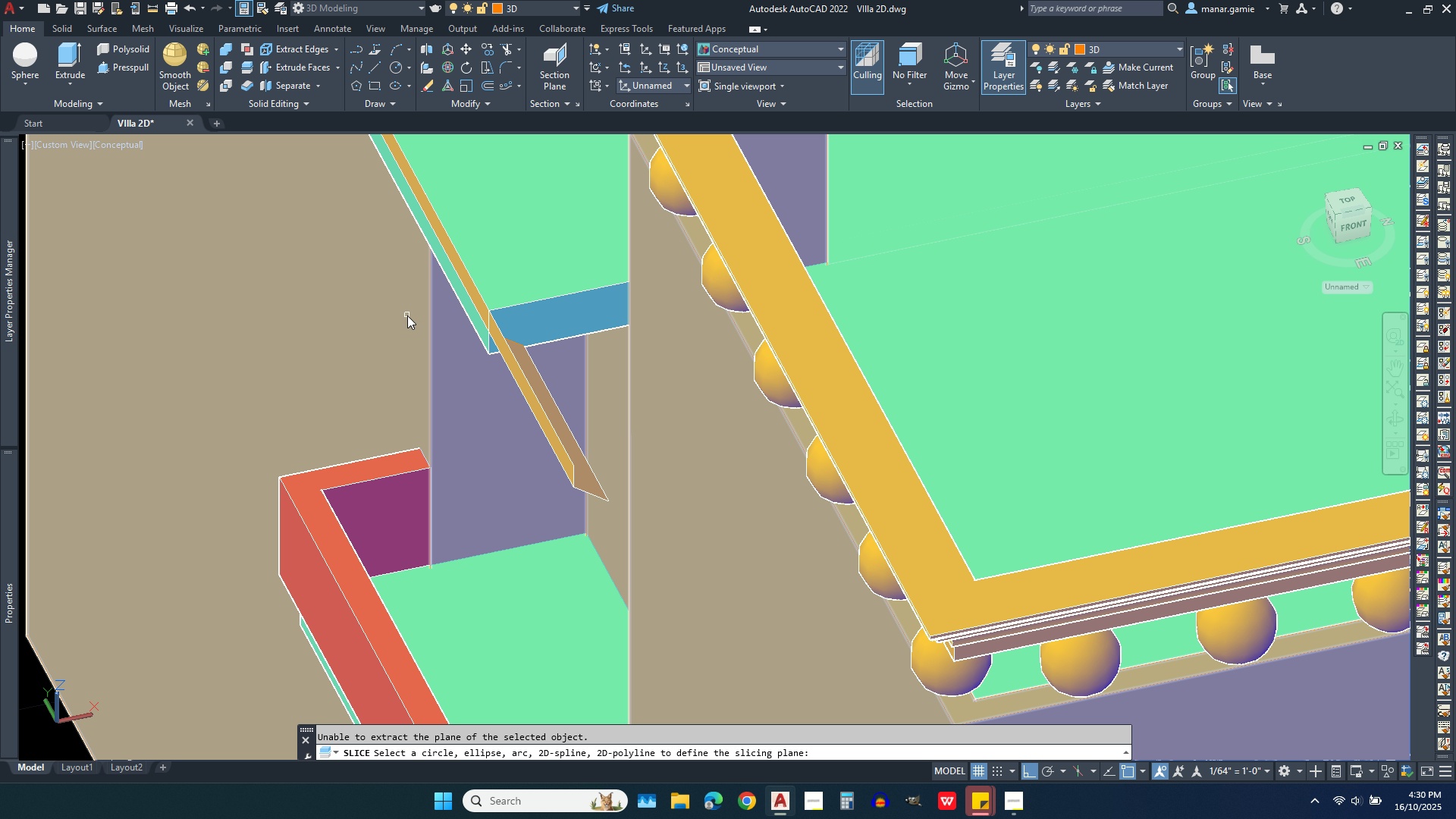 
right_click([436, 358])
 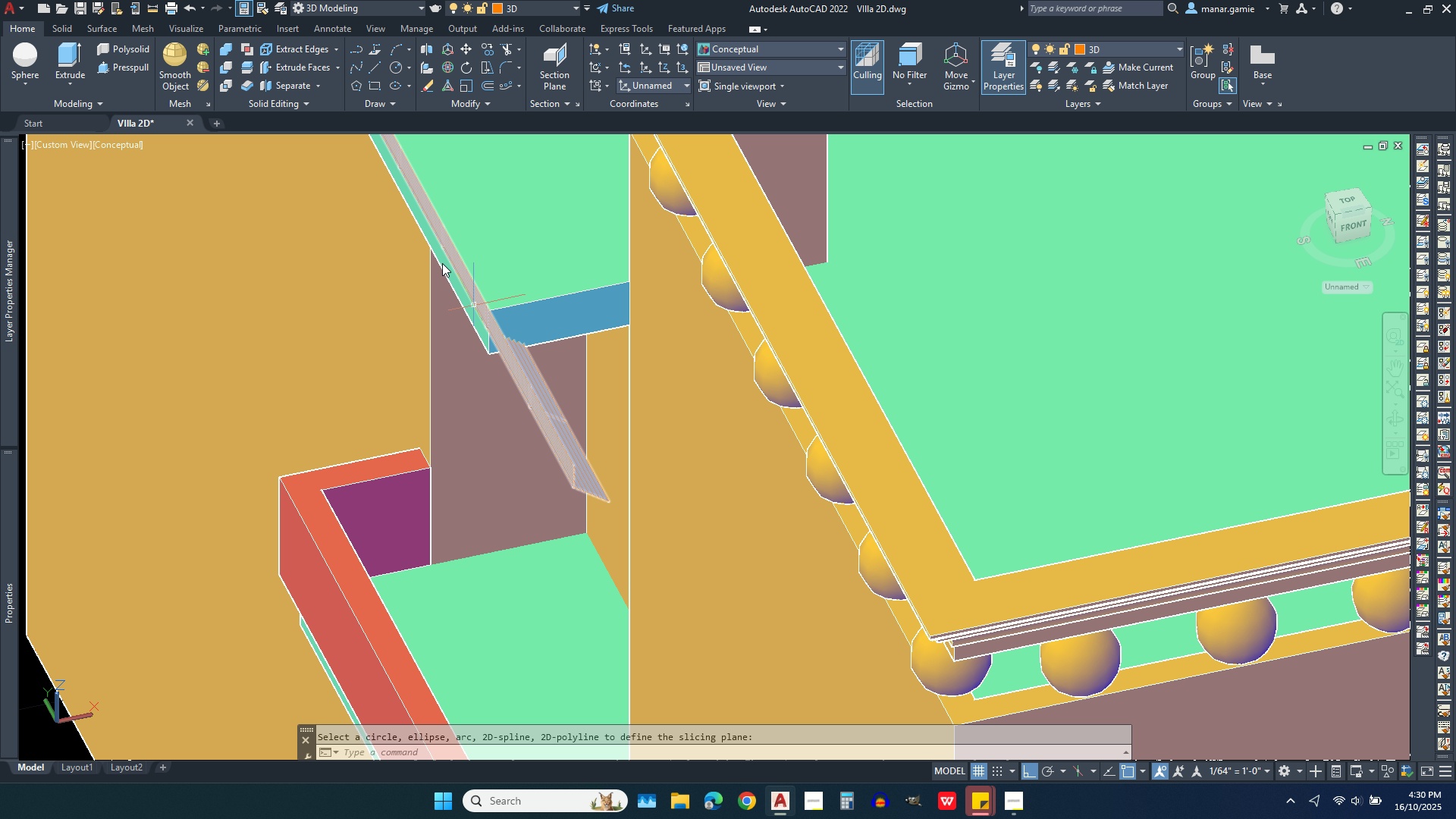 
left_click([190, 11])
 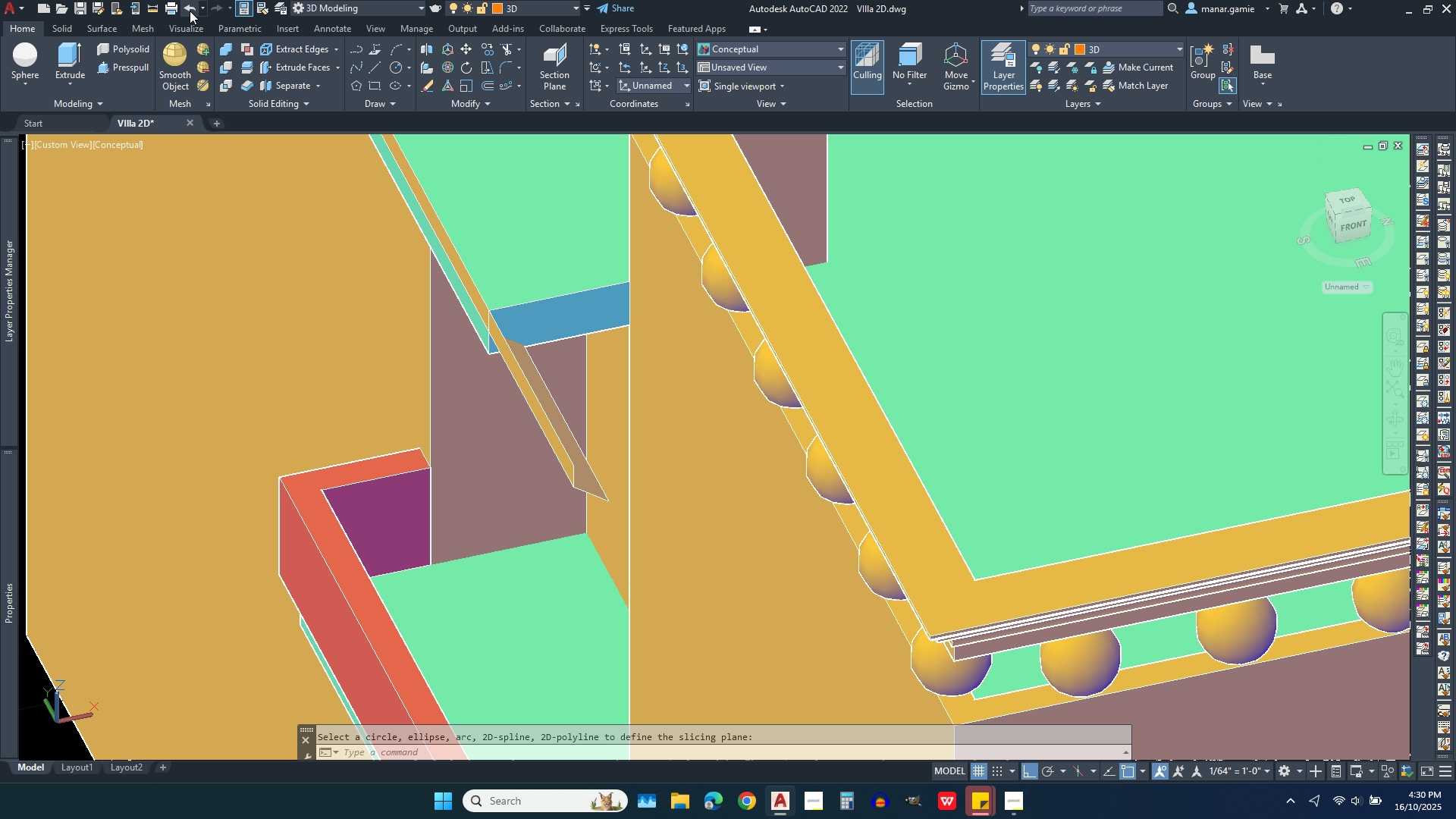 
left_click([190, 11])
 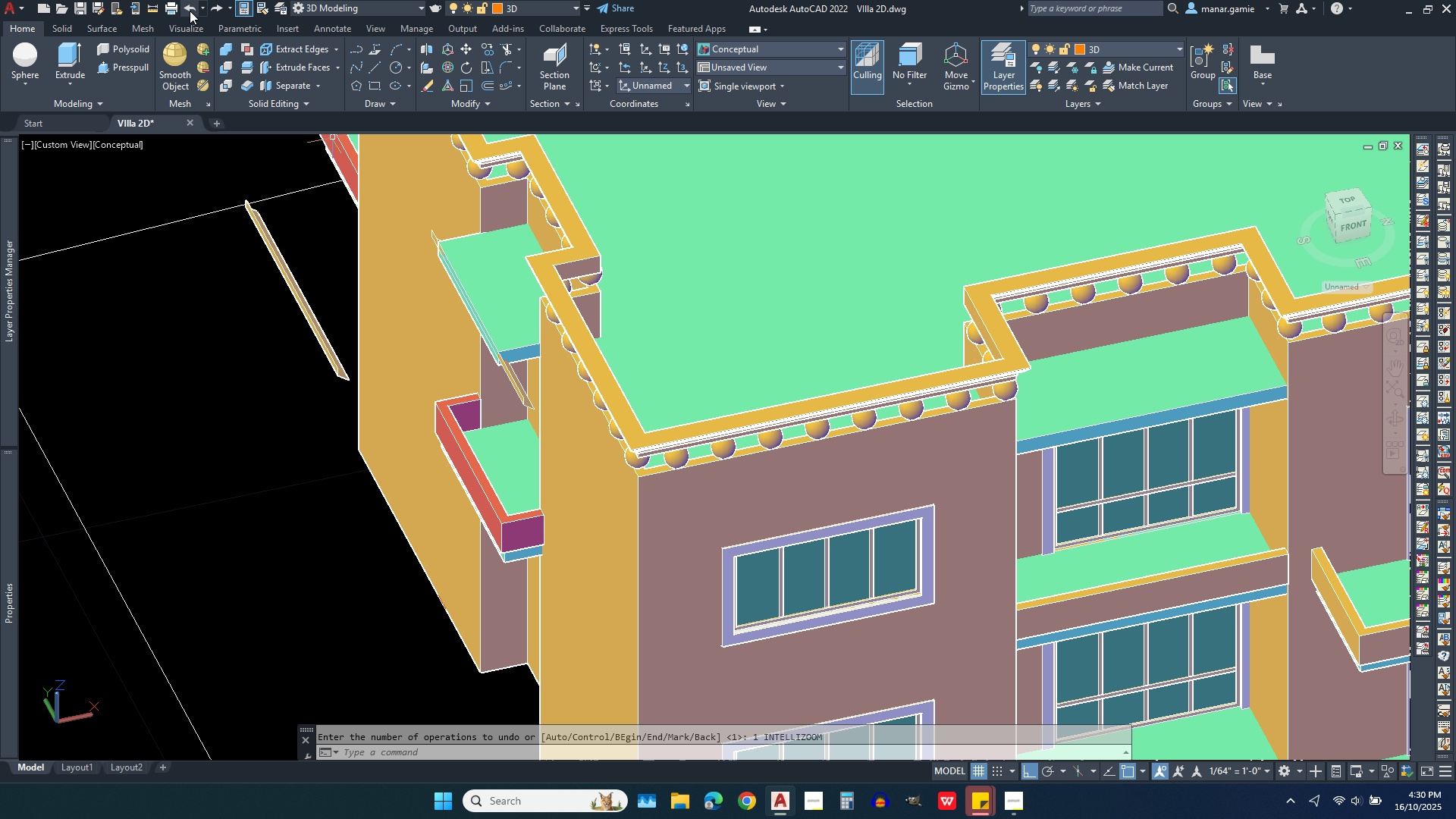 
left_click([190, 11])
 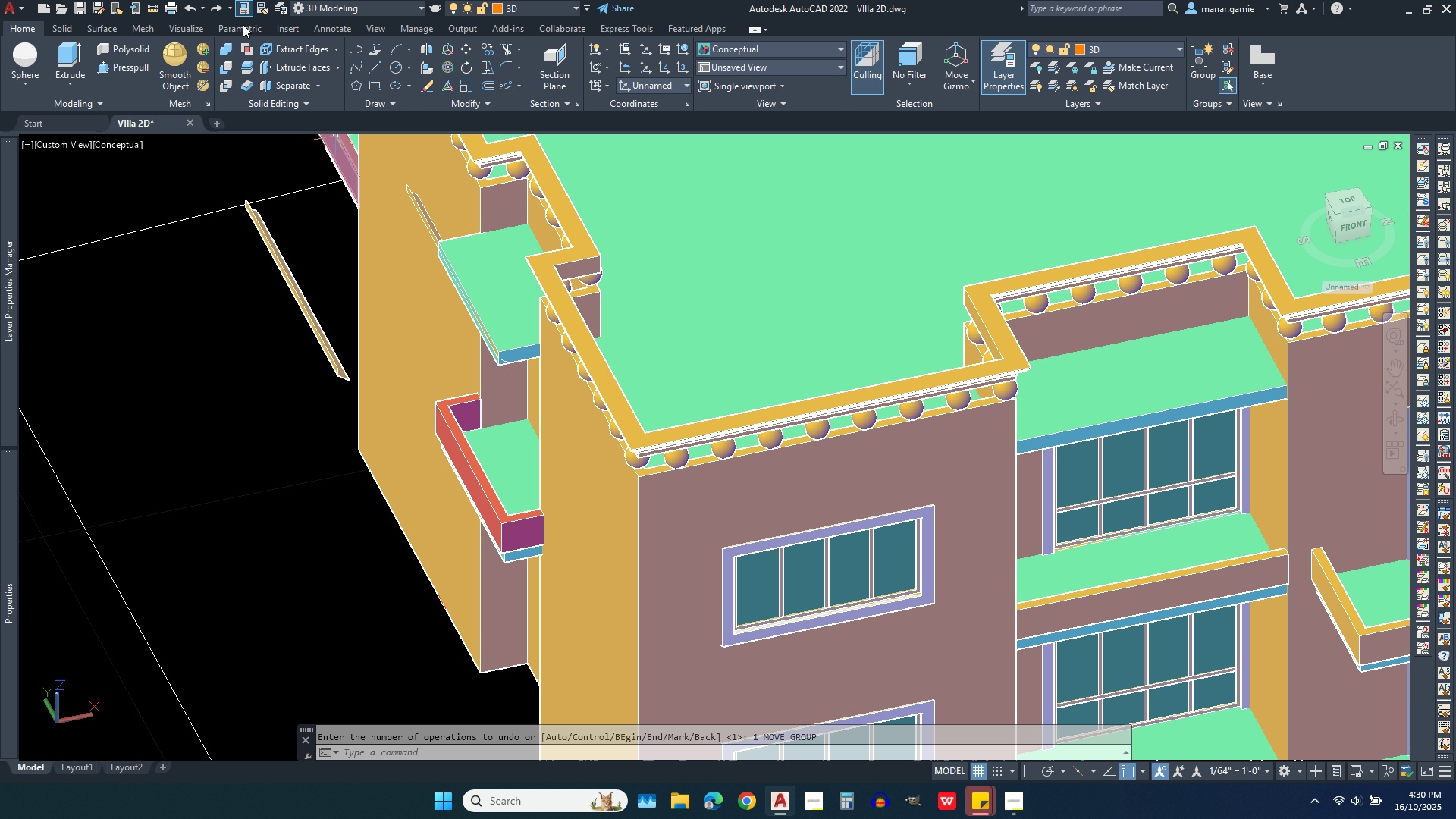 
wait(6.41)
 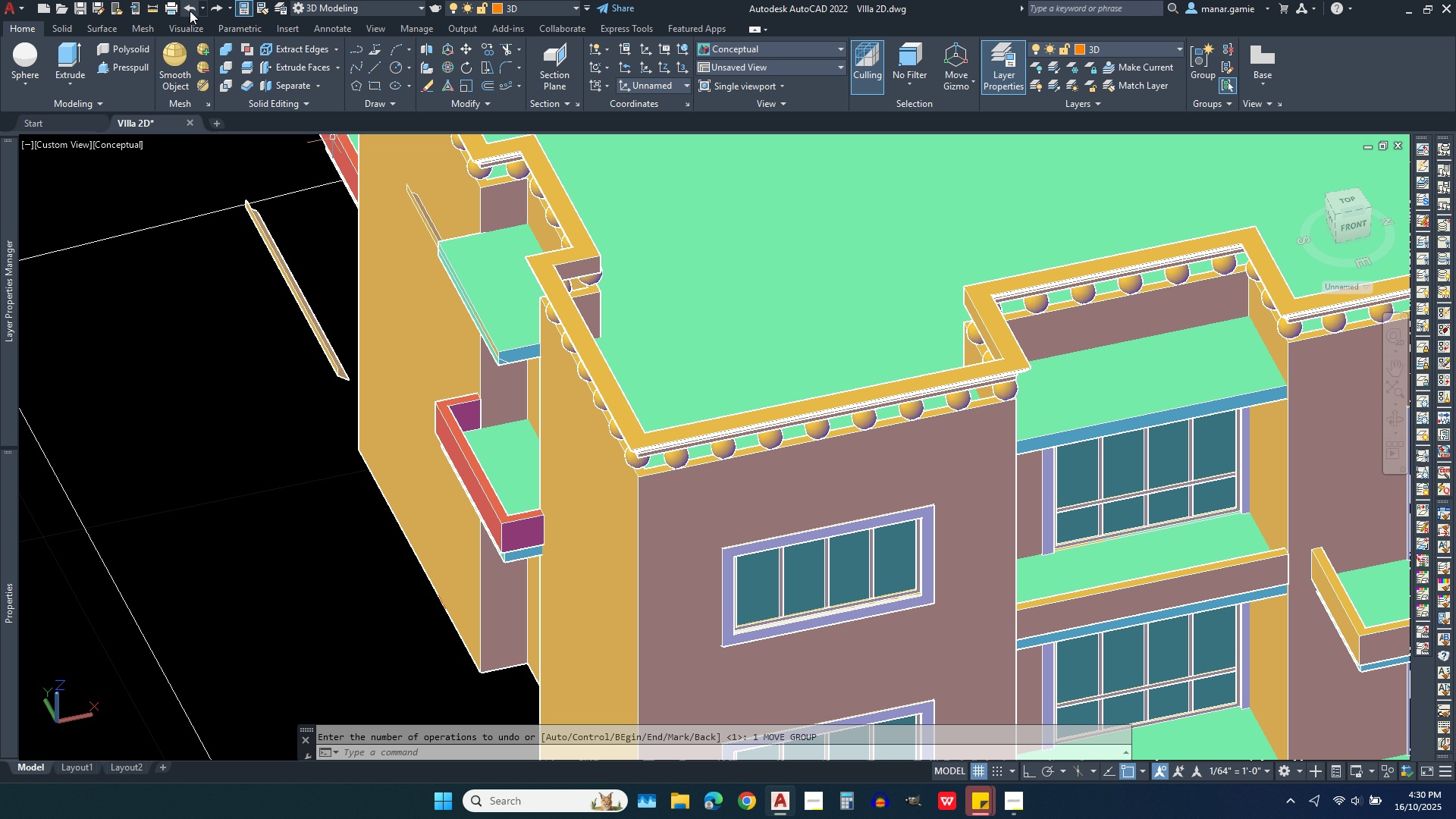 
left_click([184, 8])
 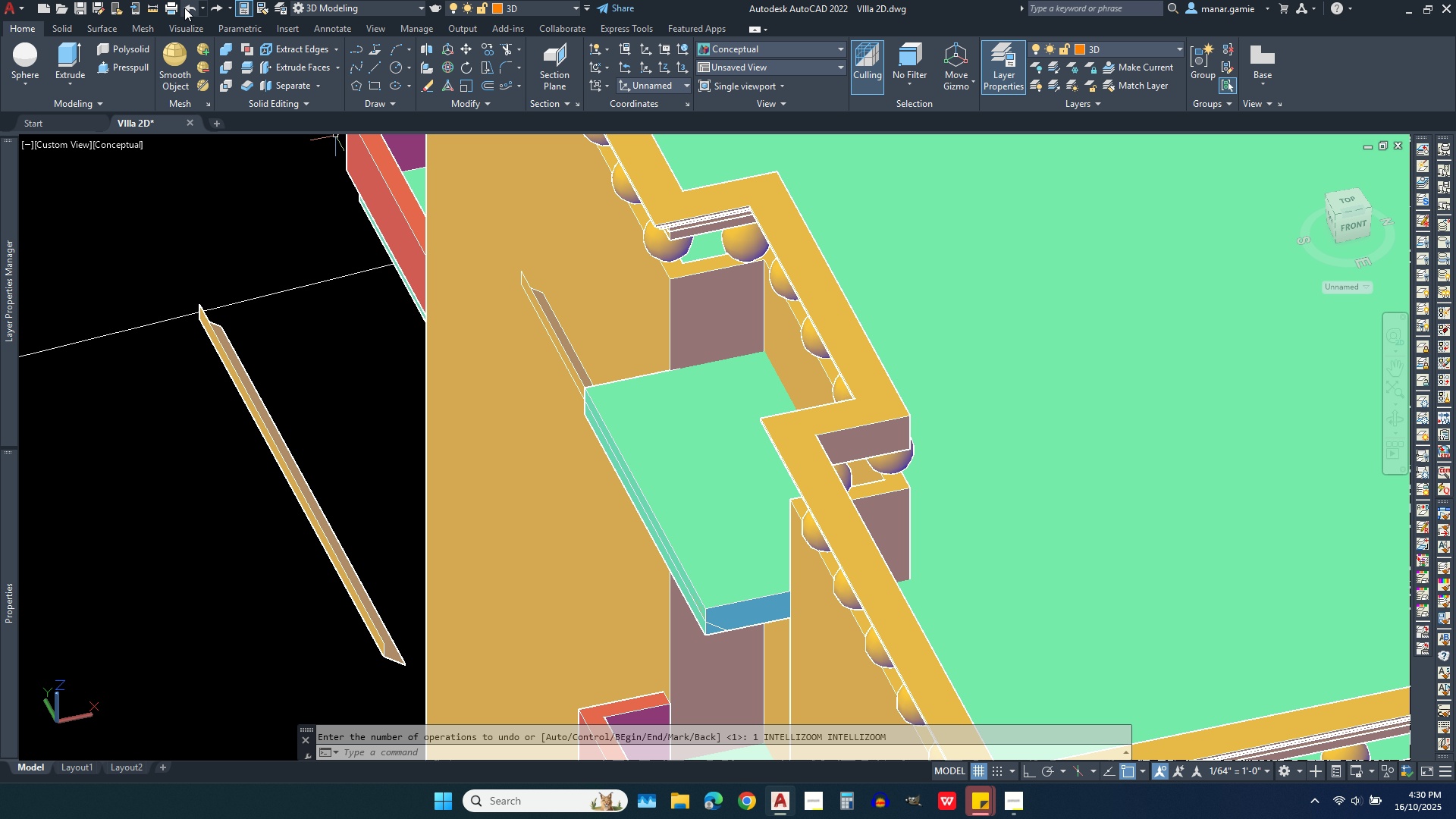 
left_click([184, 8])
 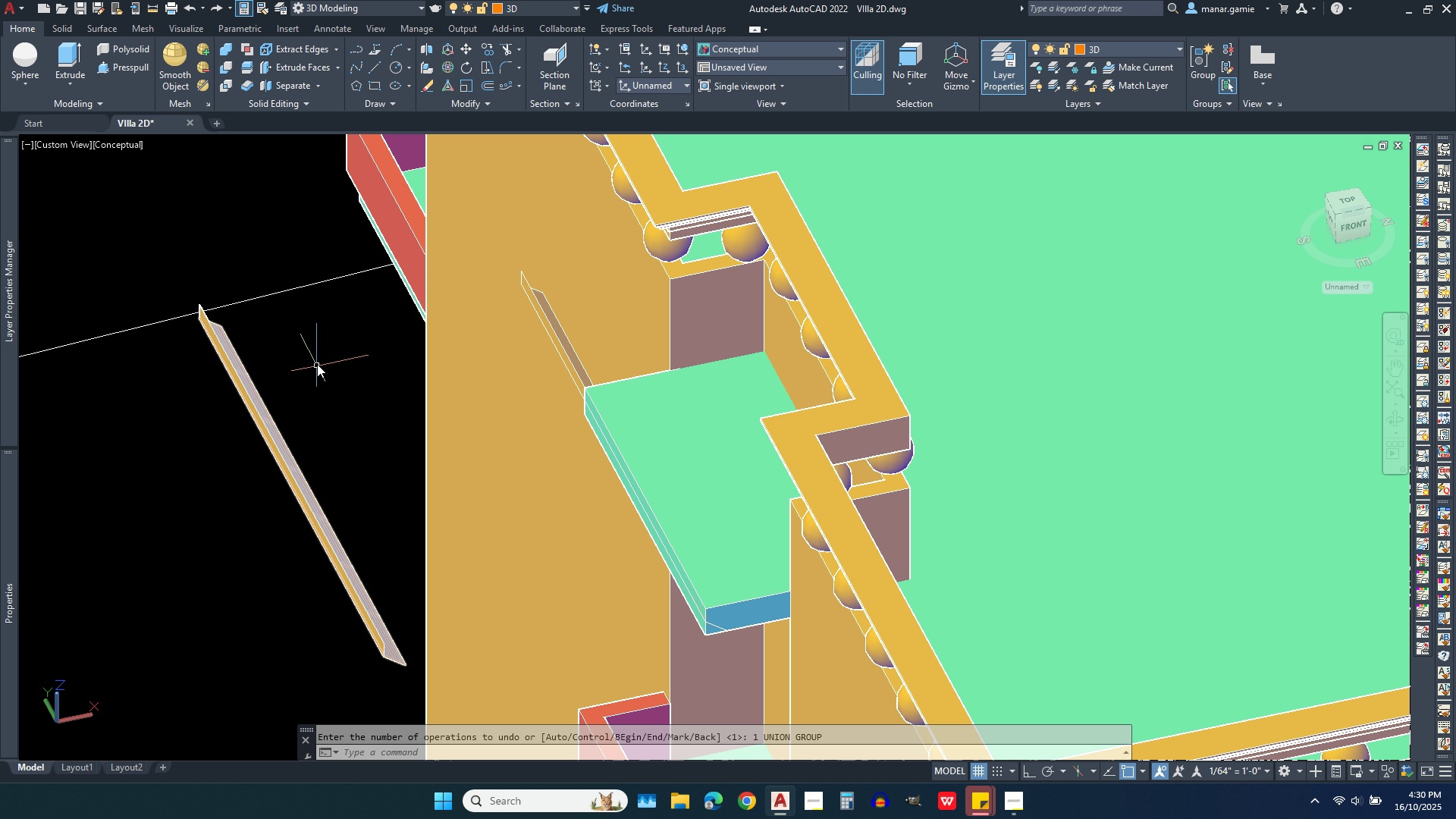 
wait(14.07)
 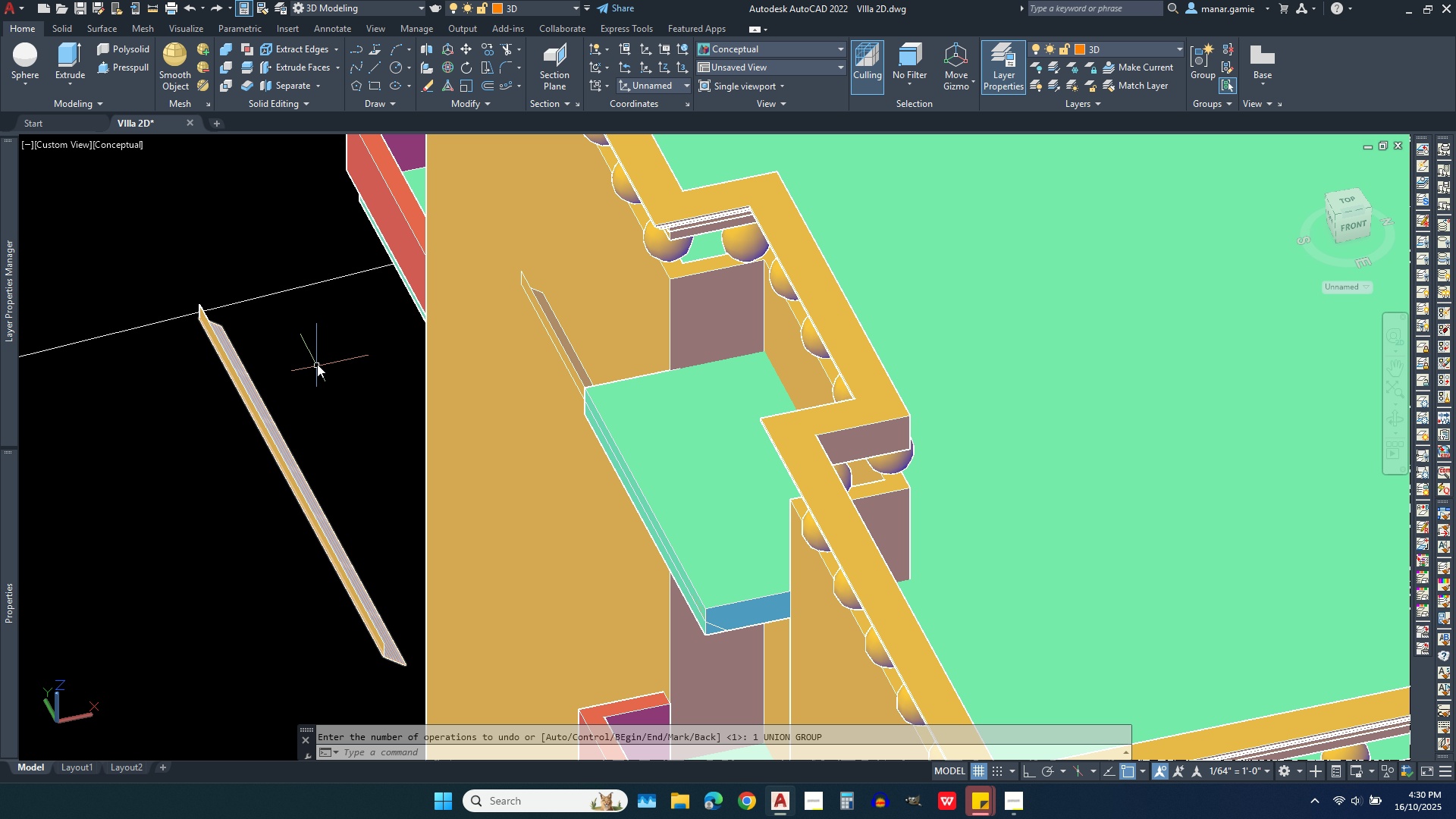 
left_click([250, 69])
 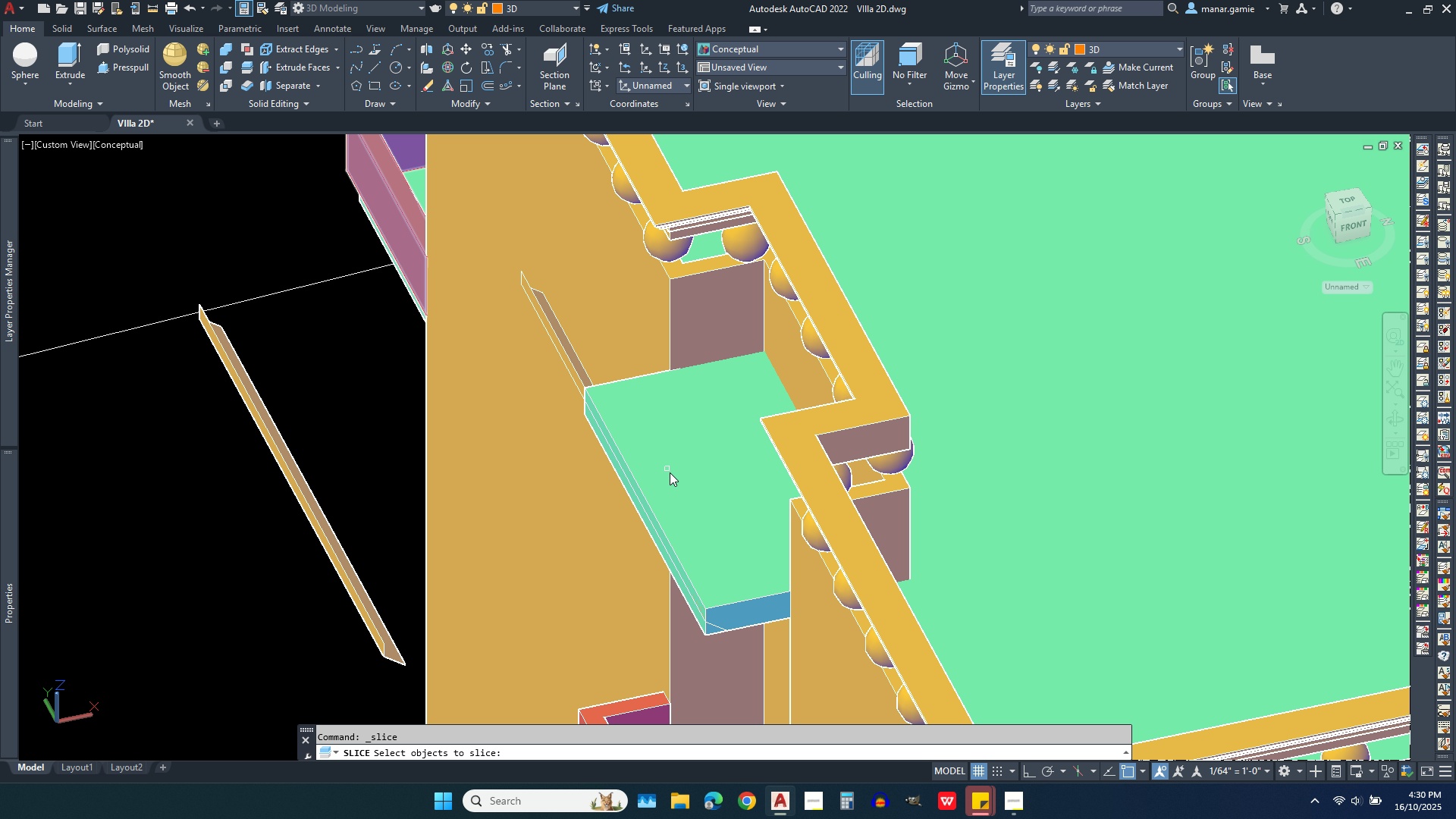 
left_click([686, 480])
 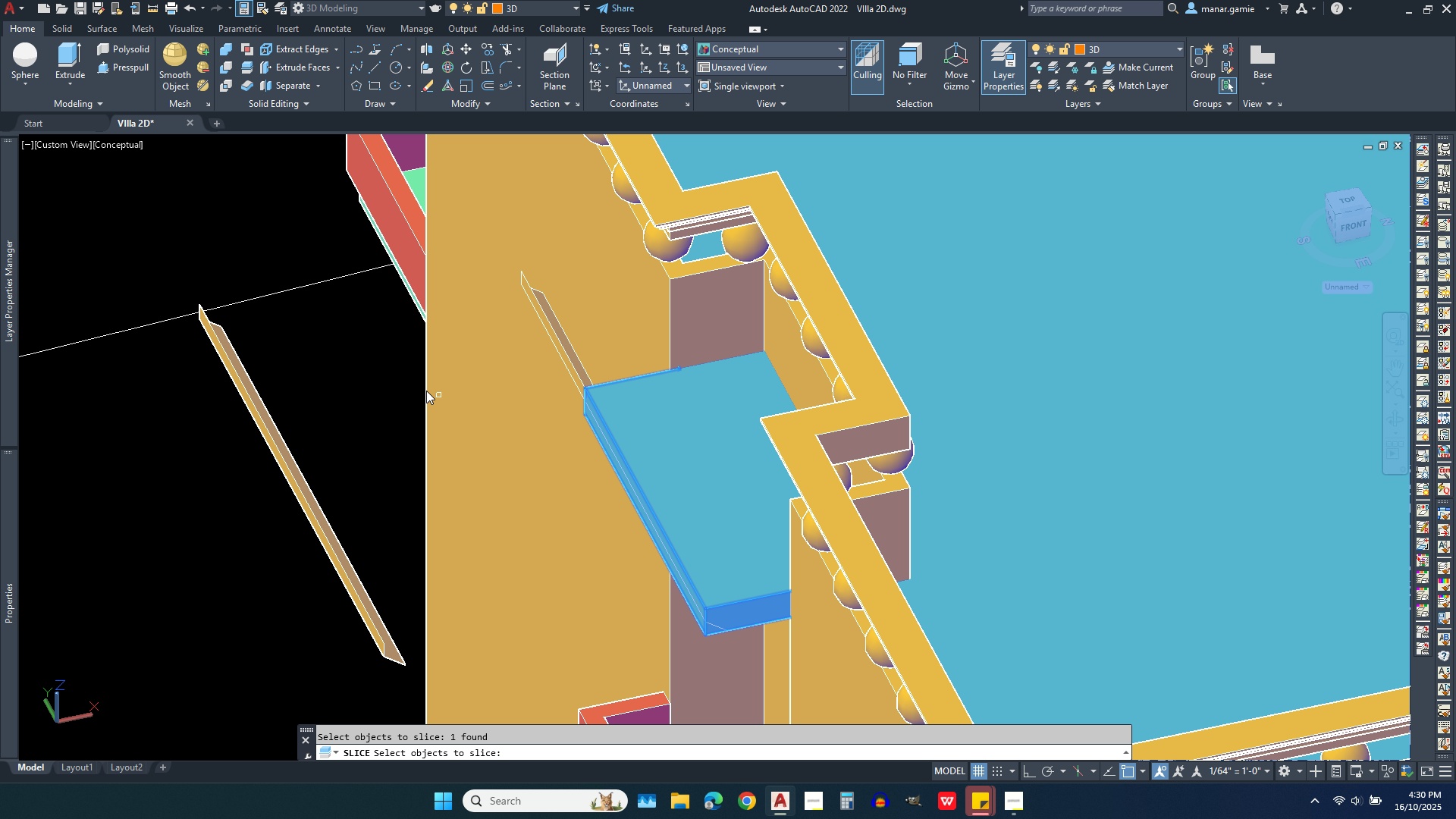 
right_click([354, 350])
 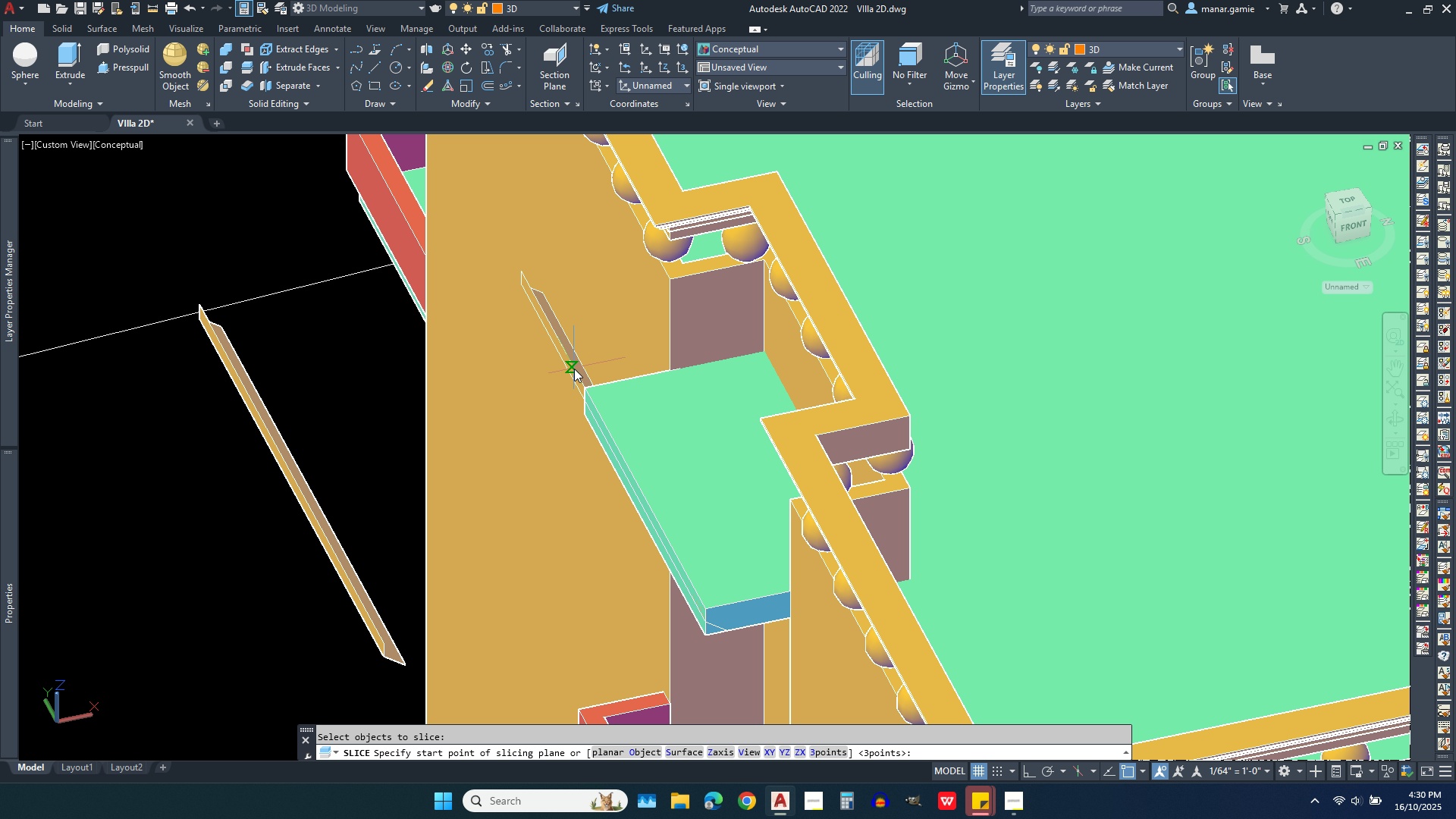 
scroll: coordinate [572, 369], scroll_direction: up, amount: 3.0
 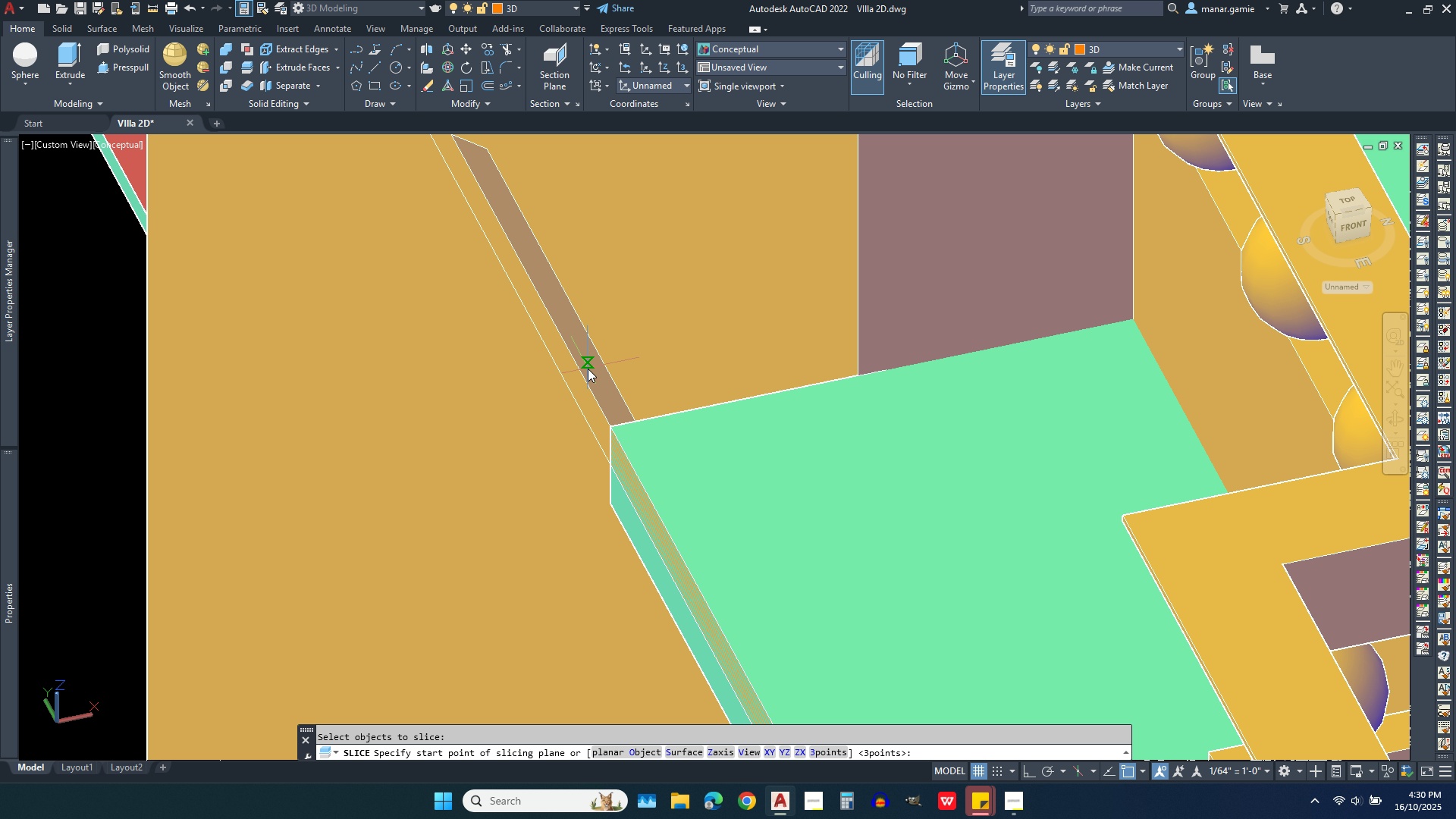 
key(O)
 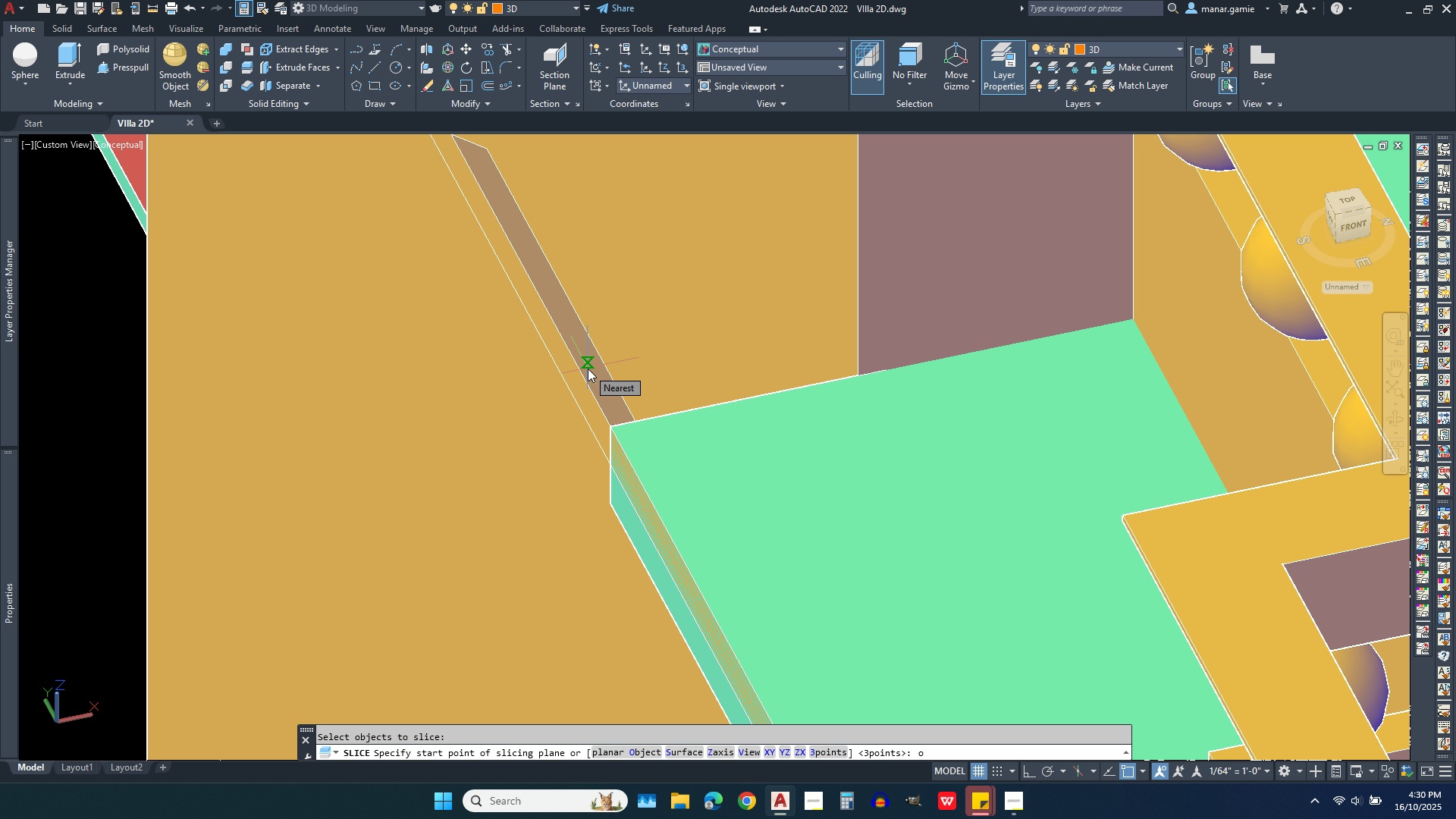 
key(Enter)
 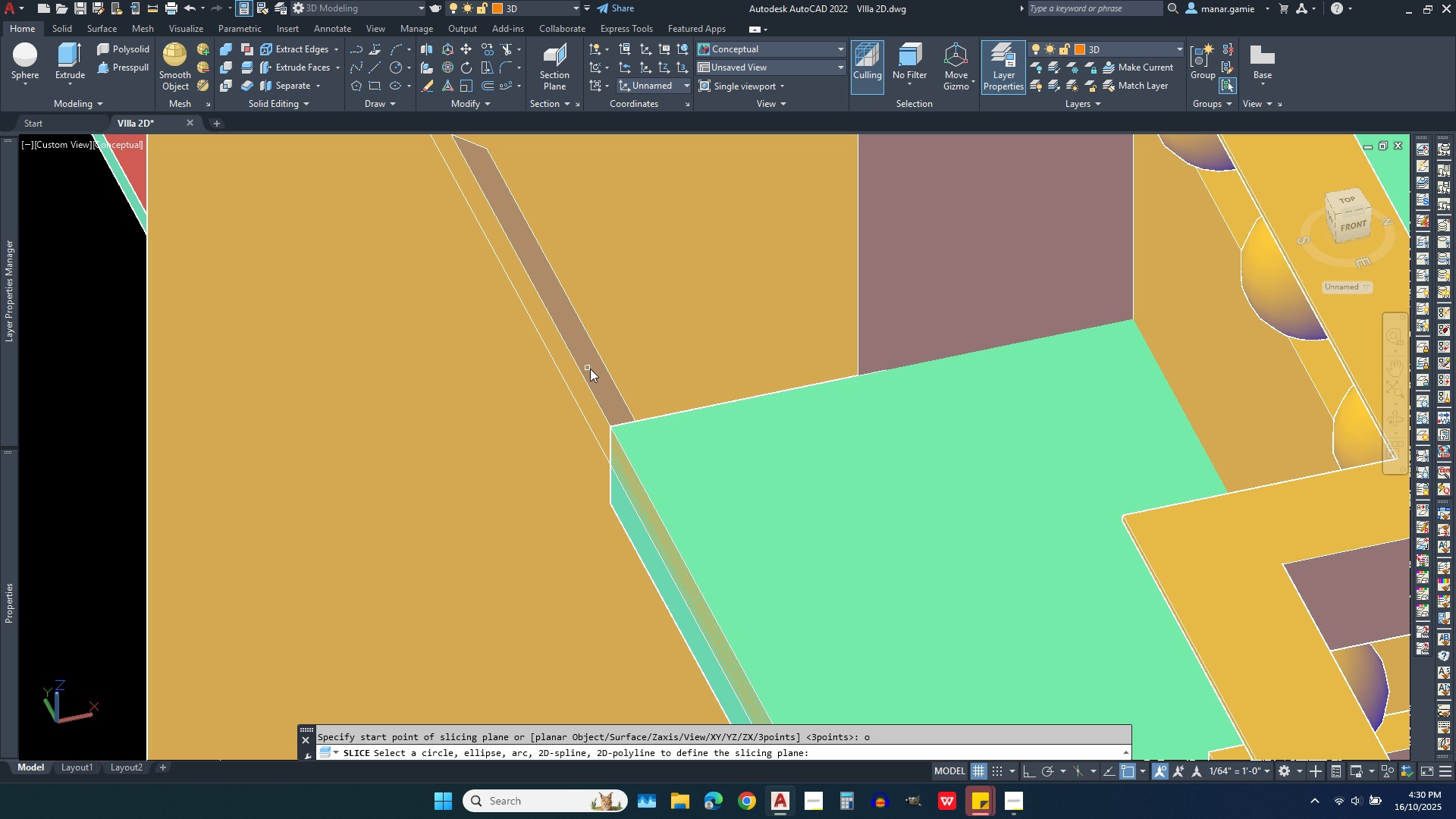 
left_click([593, 372])
 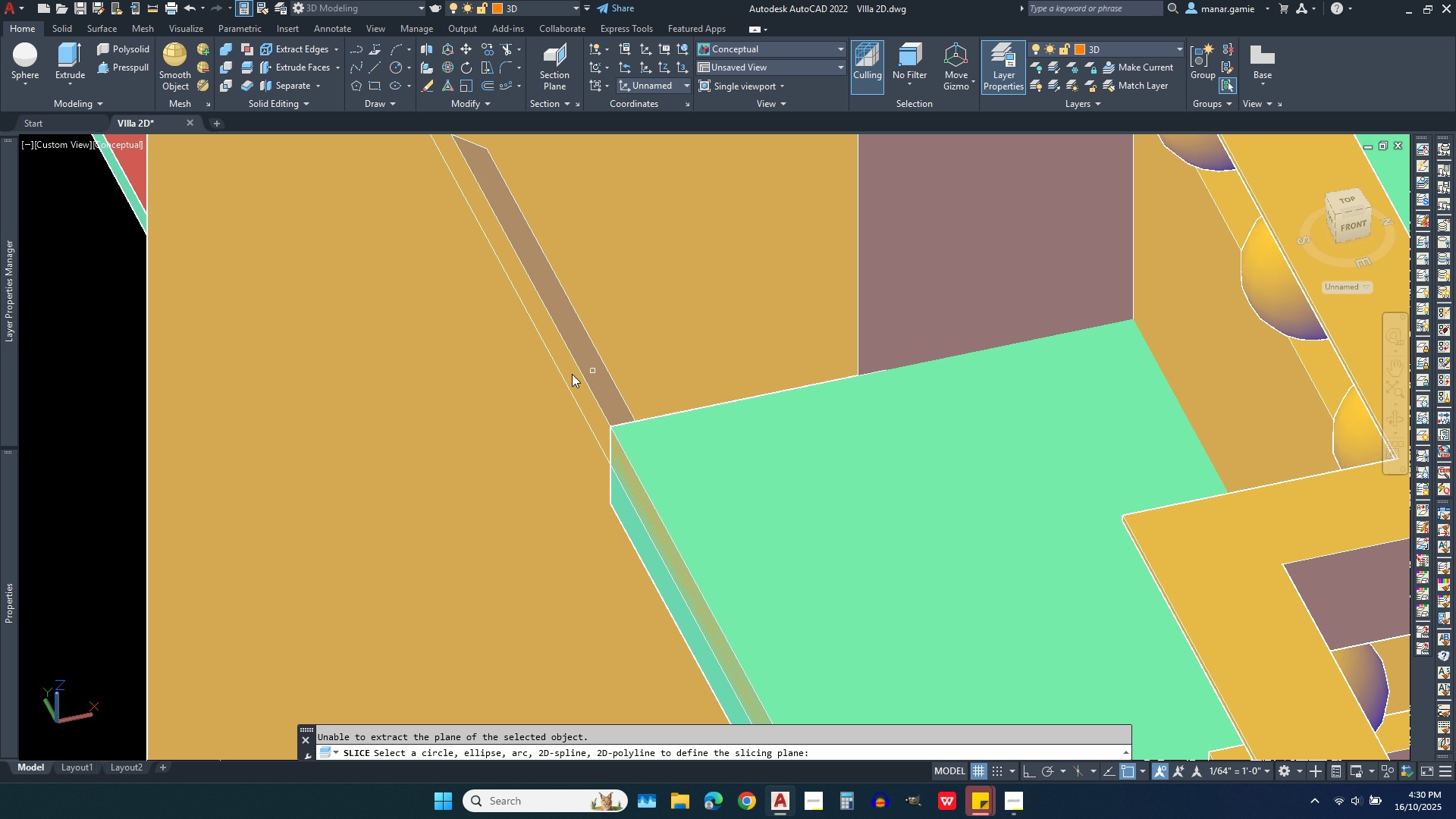 
right_click([325, 329])
 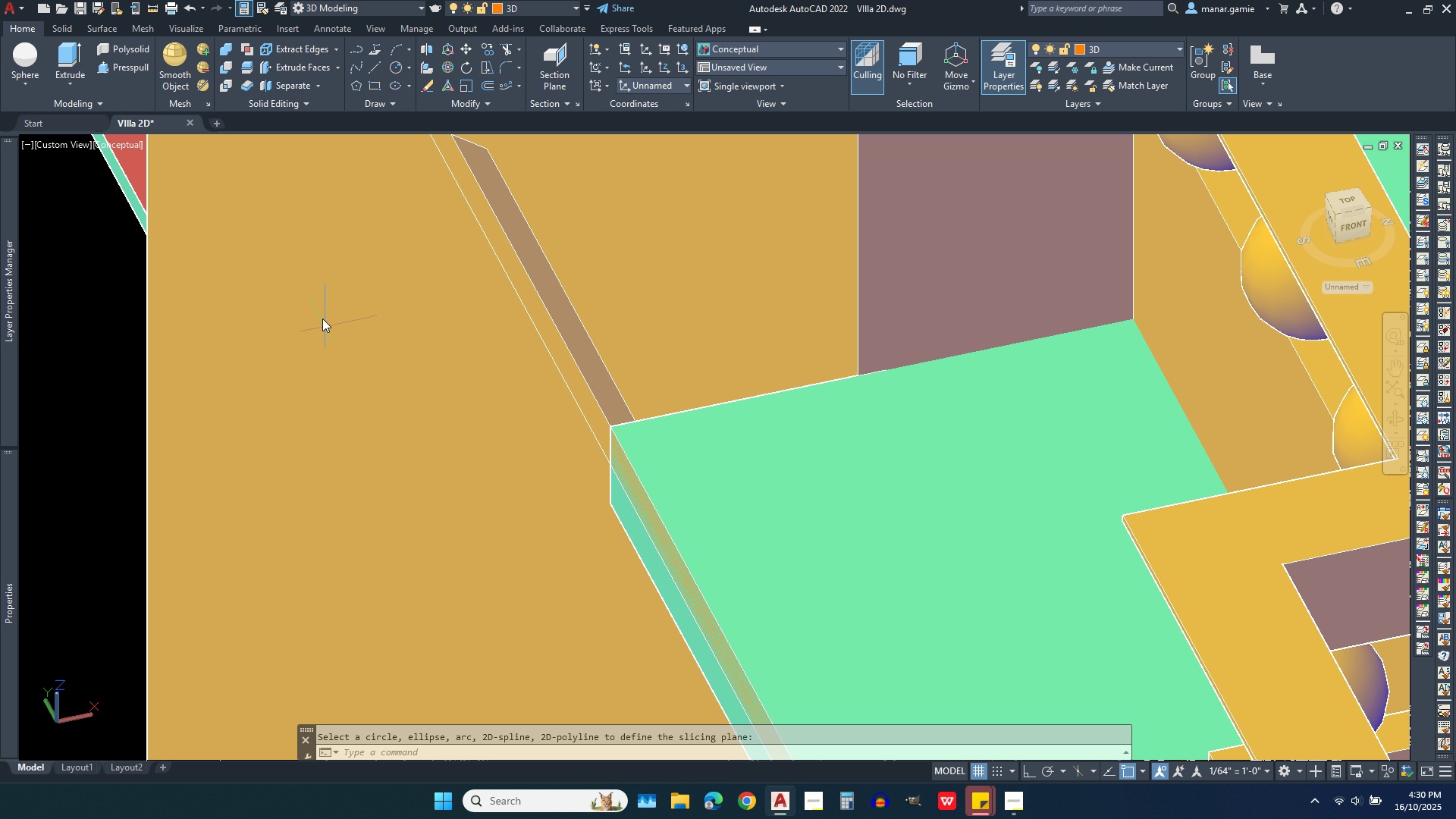 
scroll: coordinate [315, 284], scroll_direction: down, amount: 2.0
 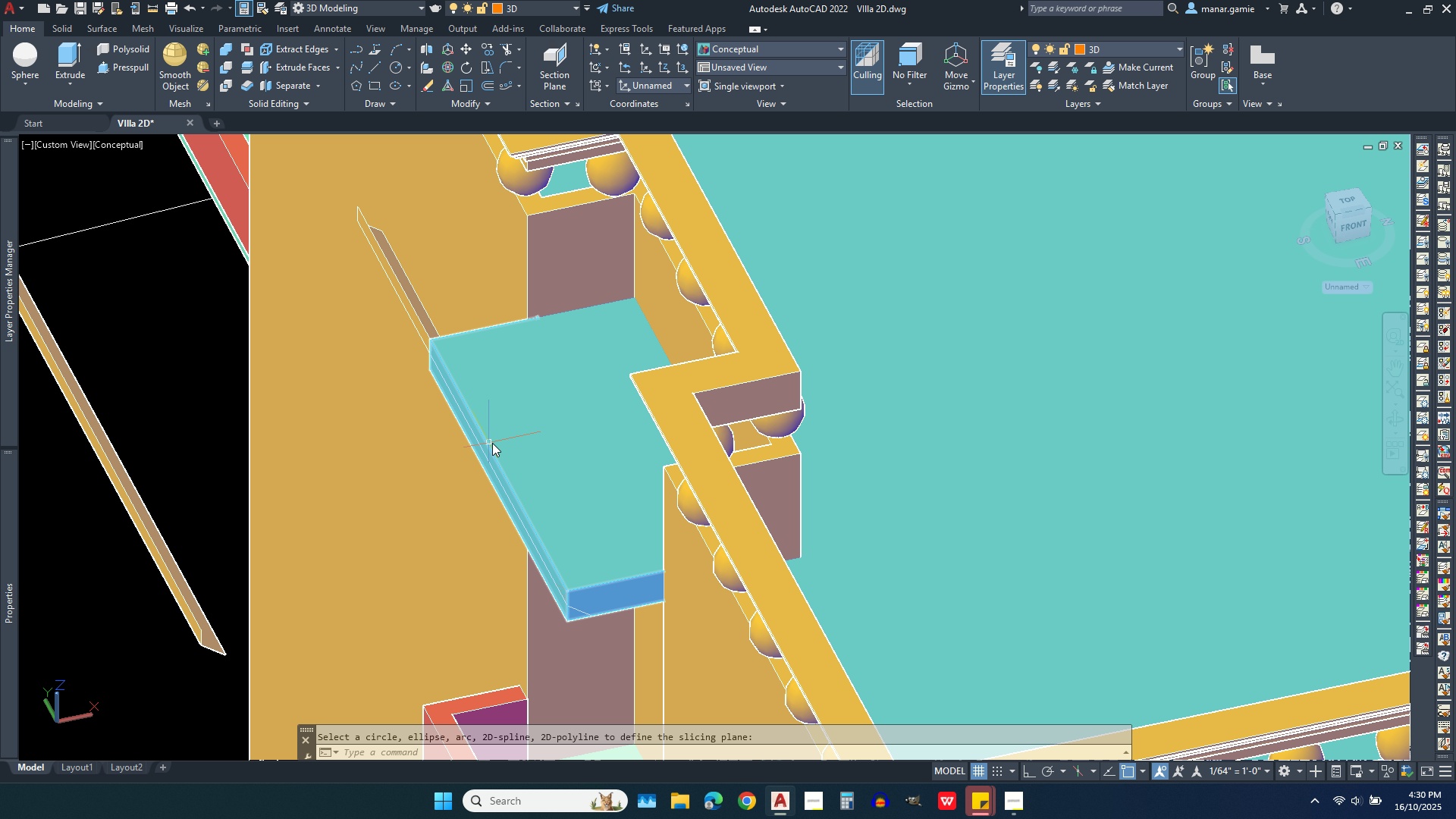 
wait(5.96)
 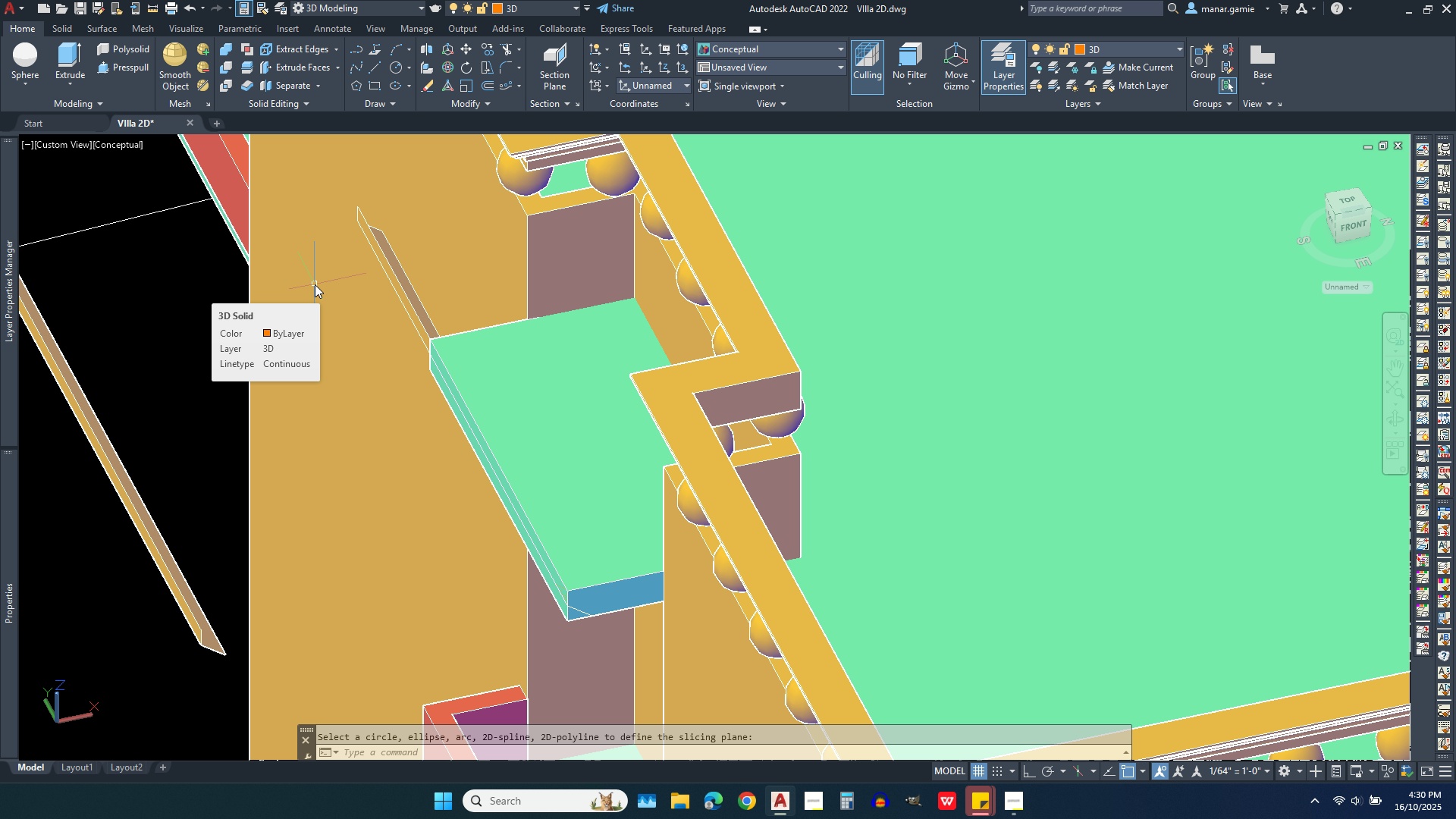 
scroll: coordinate [442, 388], scroll_direction: down, amount: 1.0
 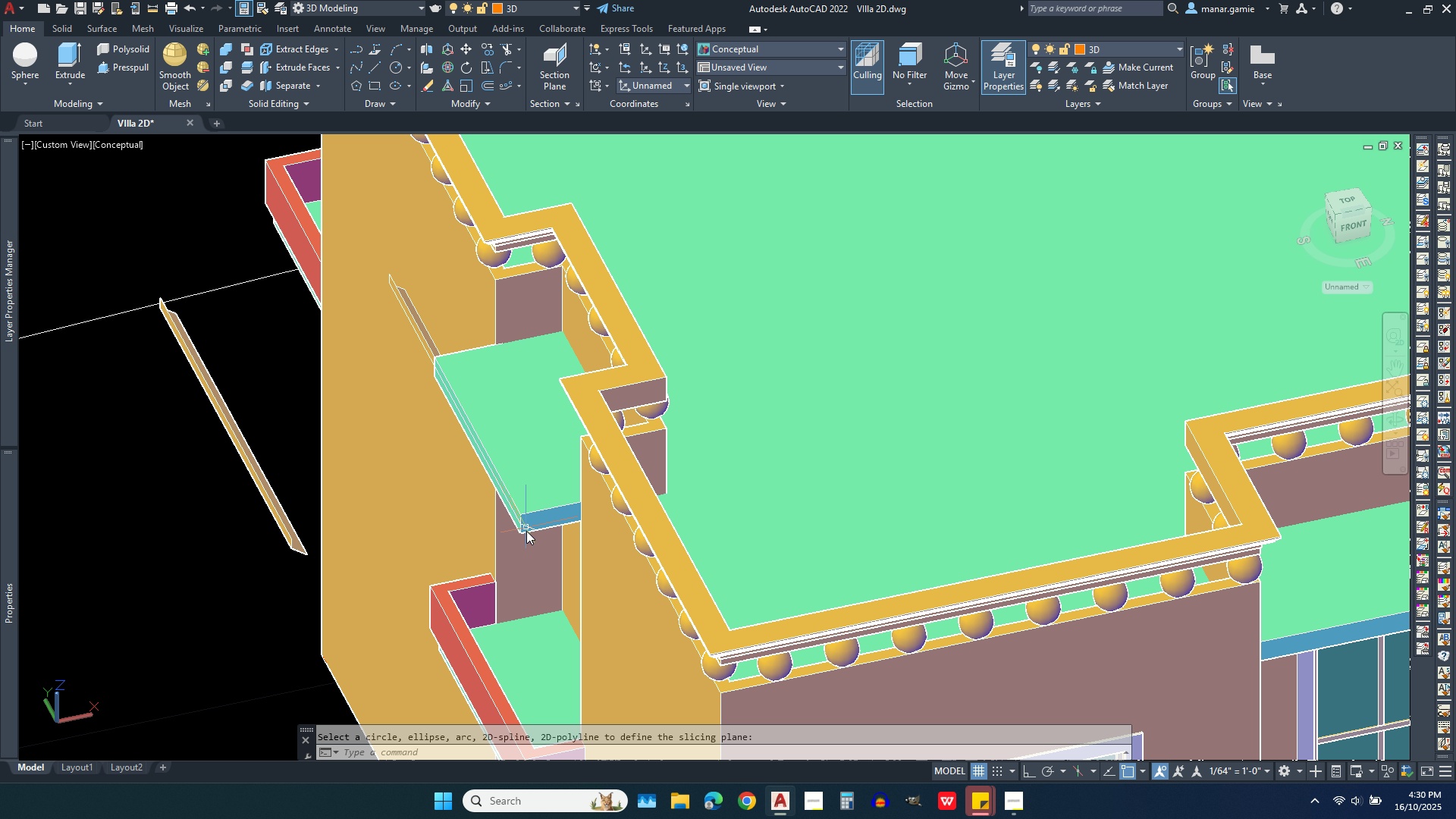 
scroll: coordinate [529, 547], scroll_direction: up, amount: 3.0
 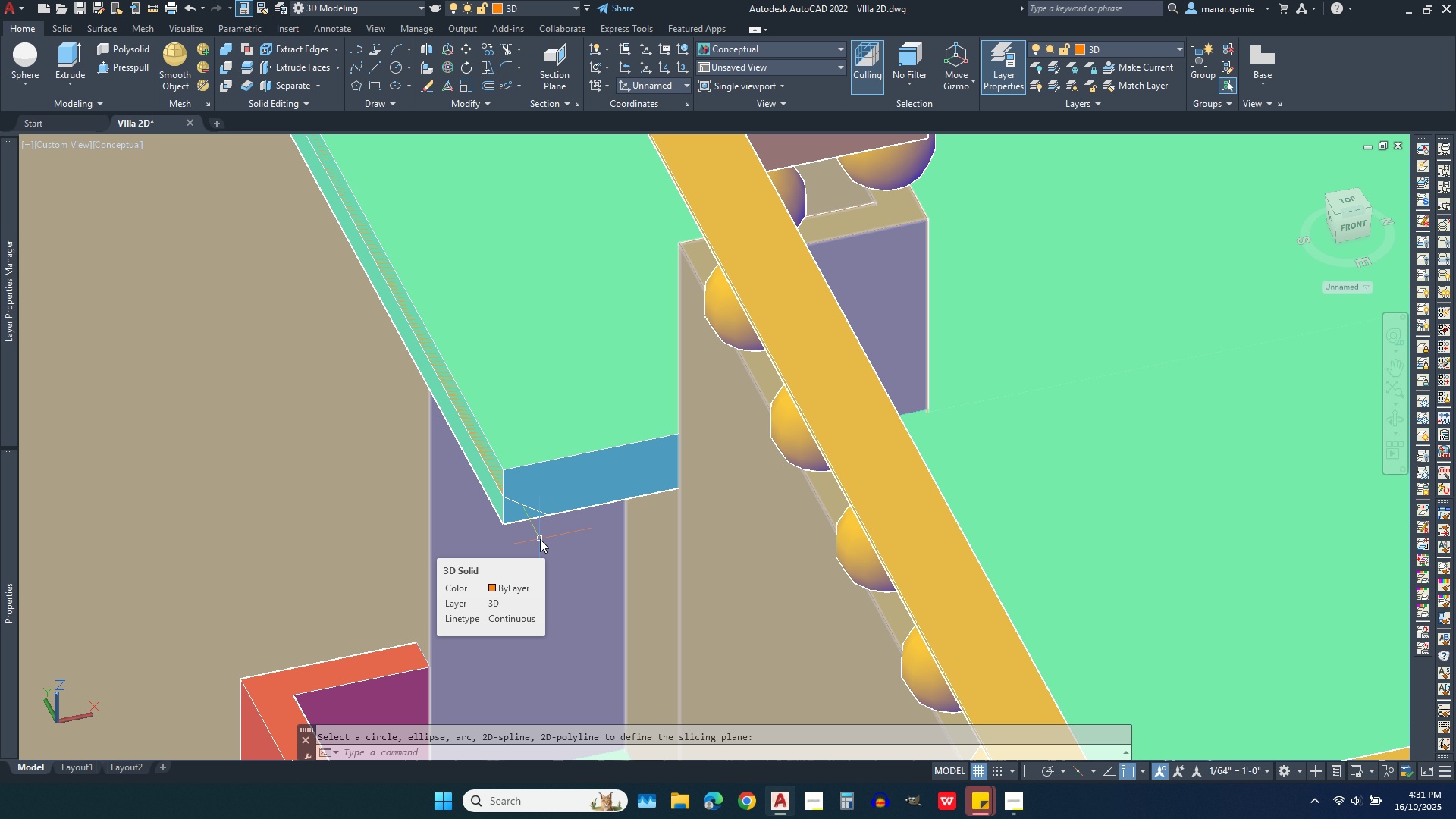 
wait(7.63)
 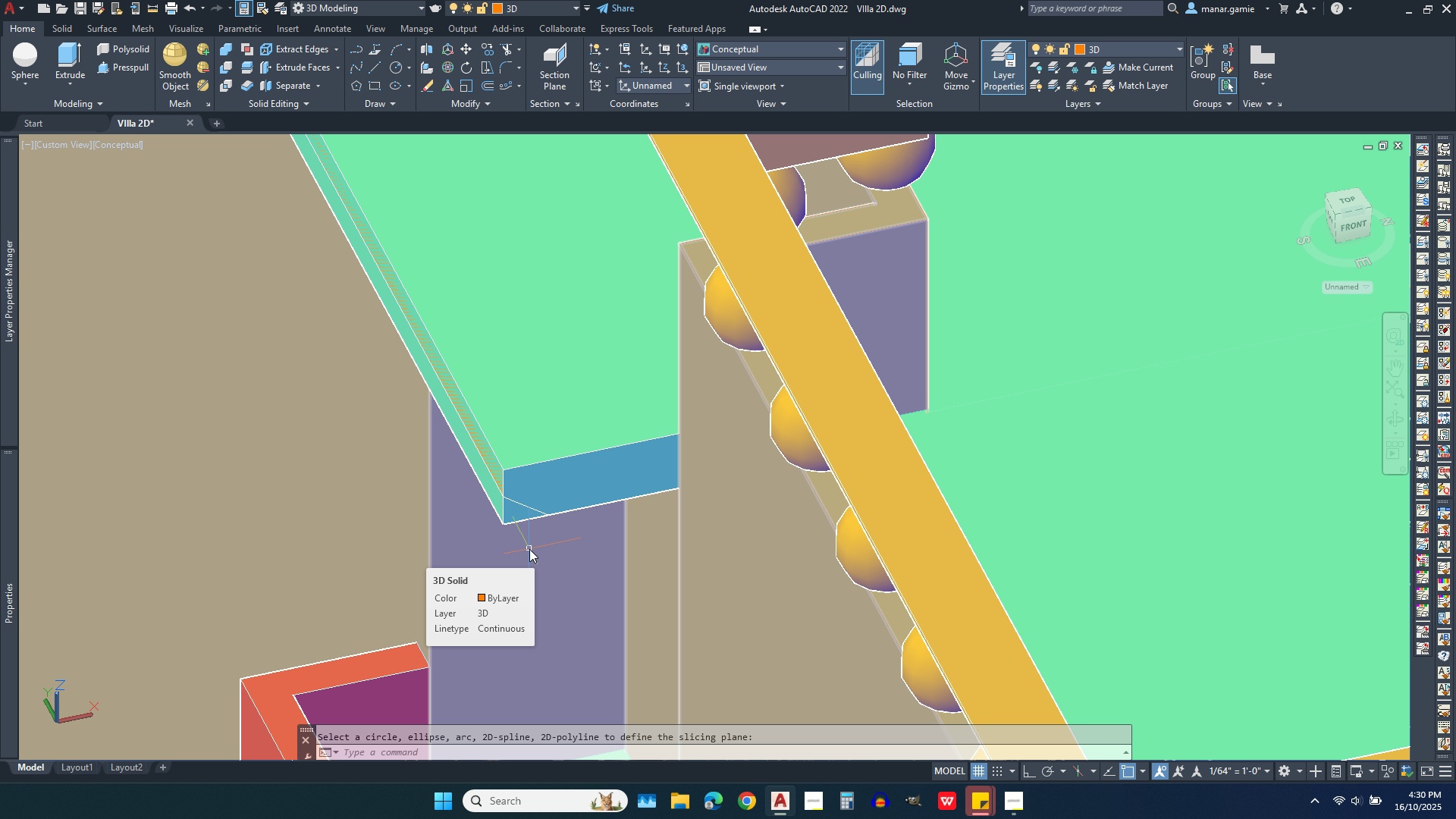 
key(Escape)
 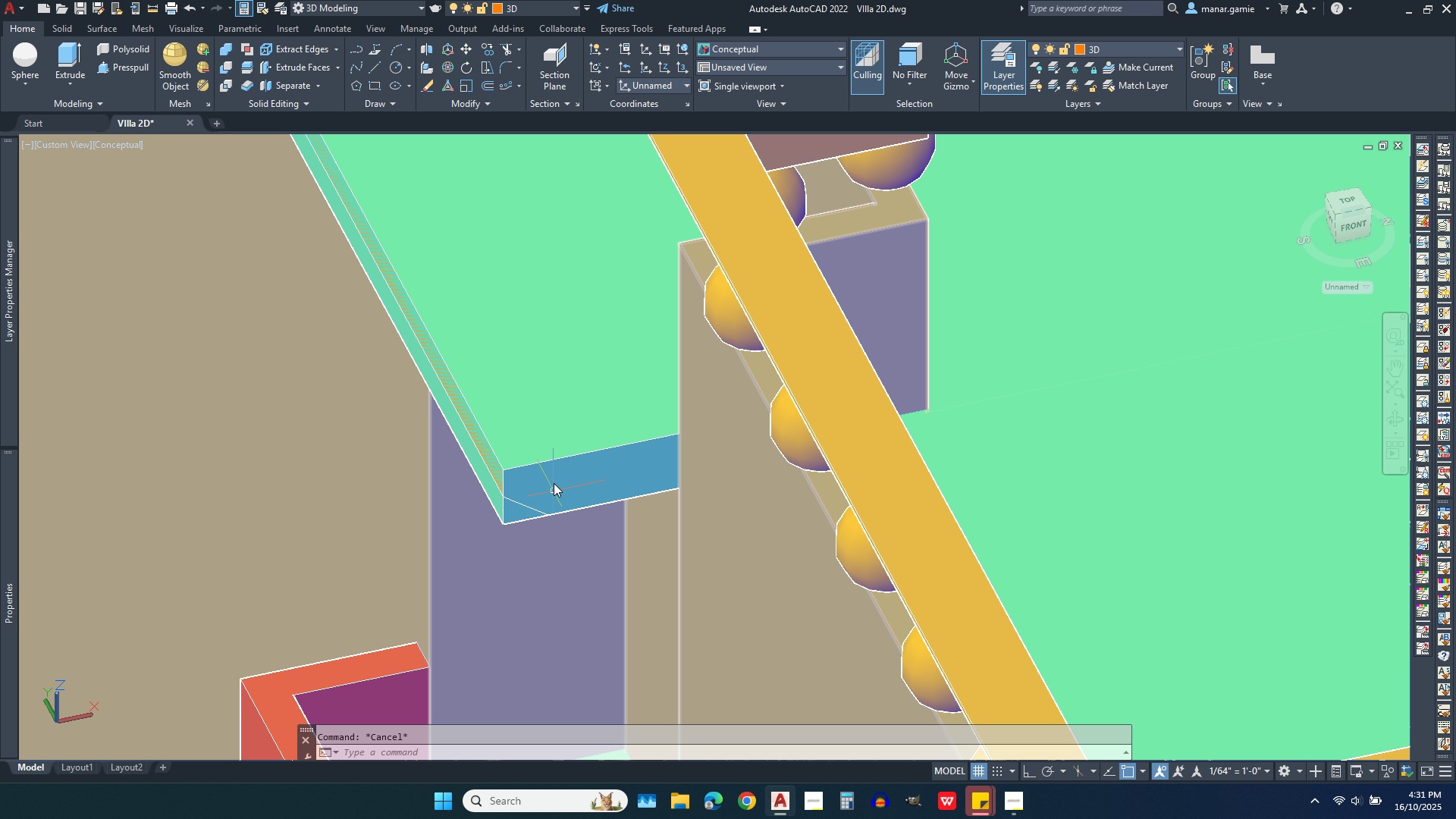 
left_click([551, 475])
 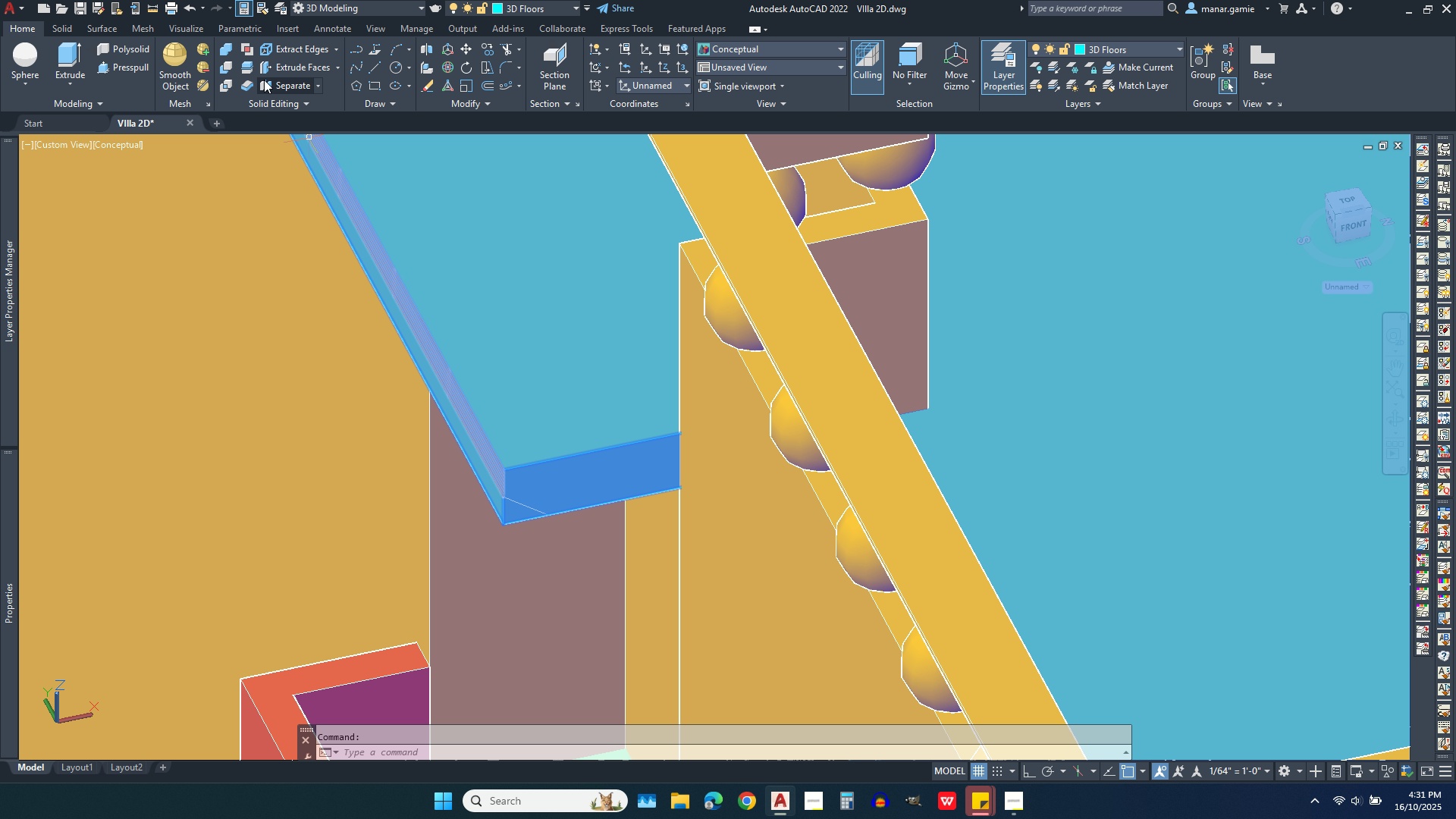 
left_click([237, 69])
 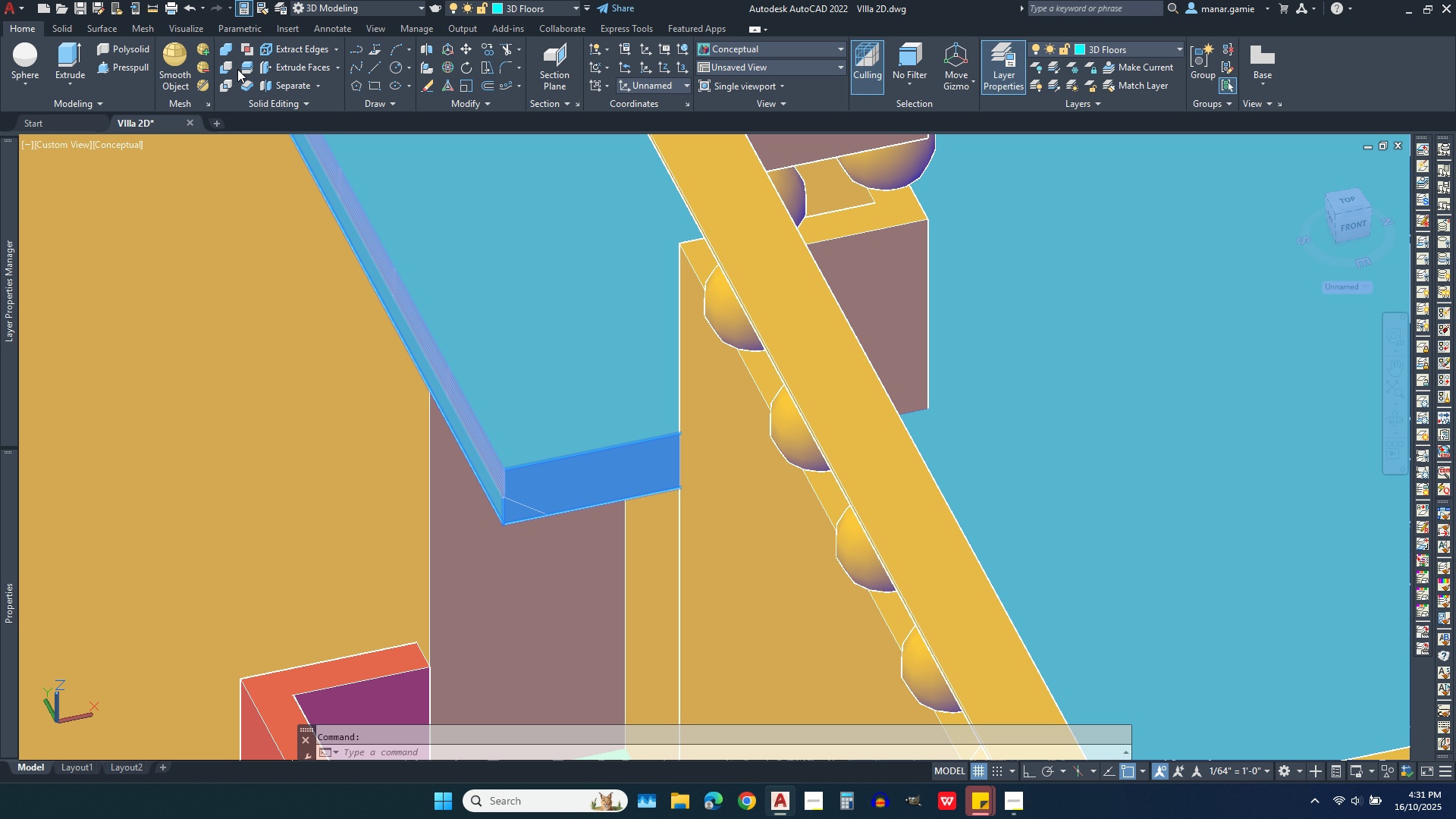 
left_click([245, 67])
 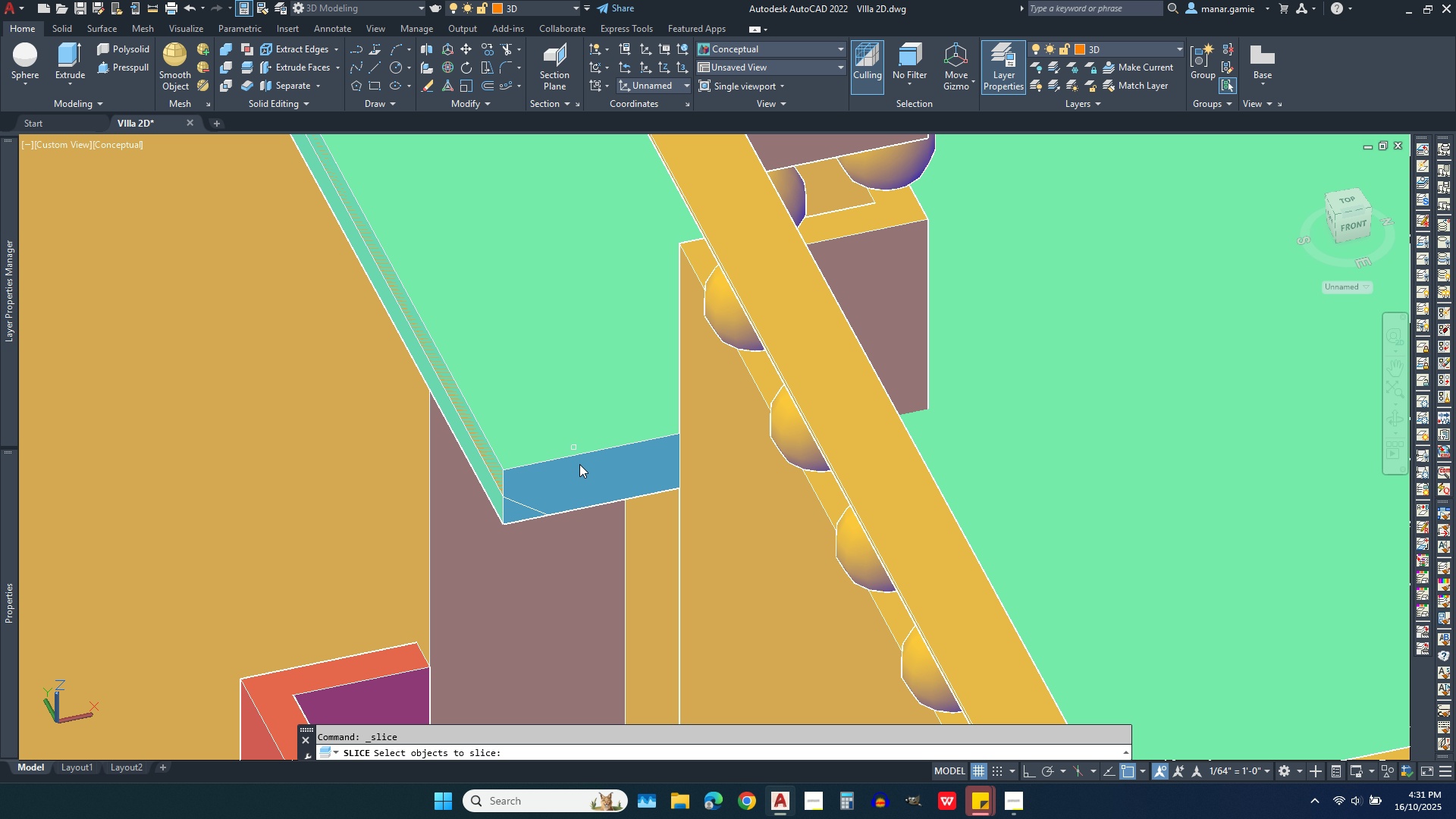 
left_click([577, 486])
 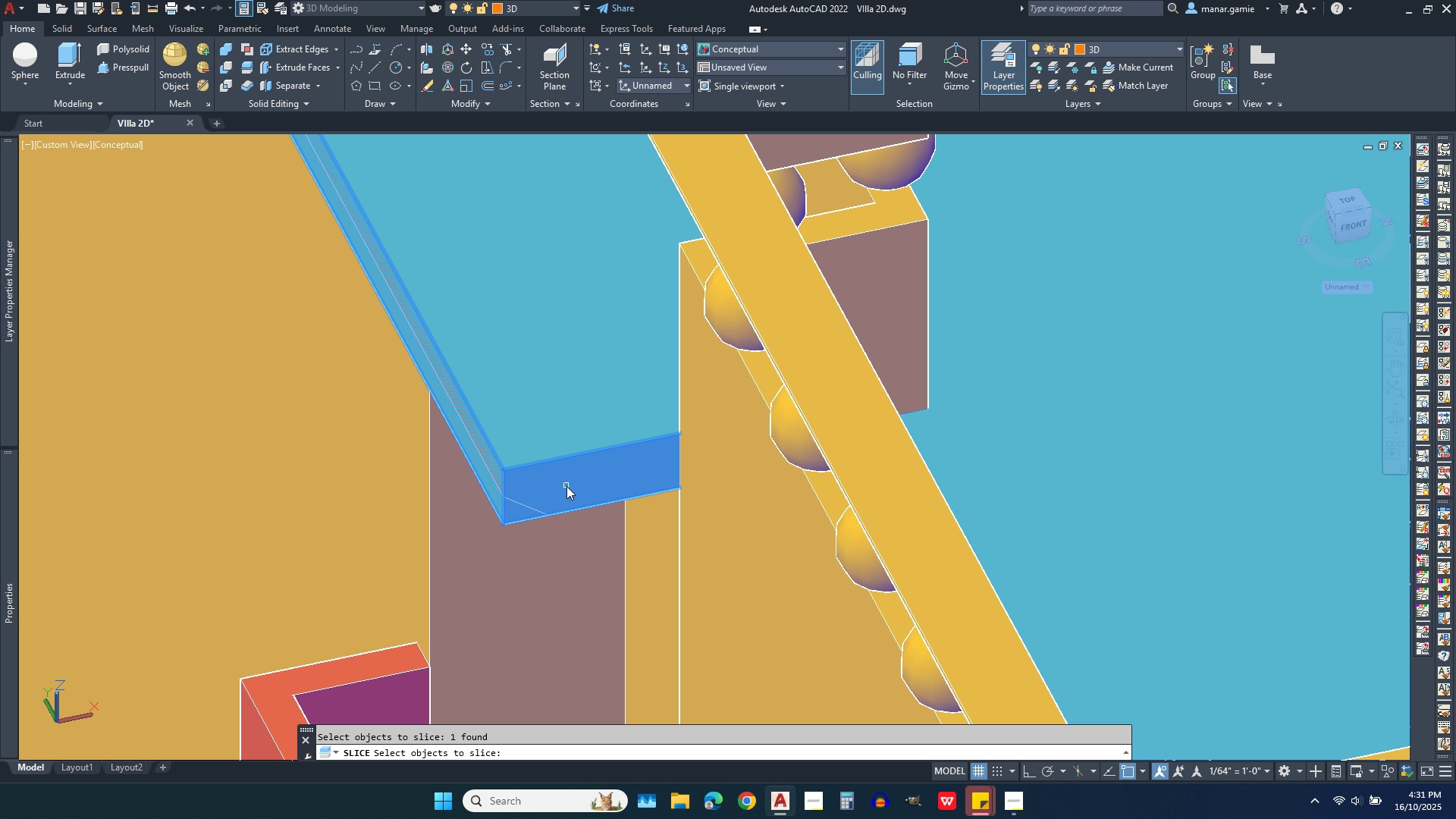 
right_click([566, 486])
 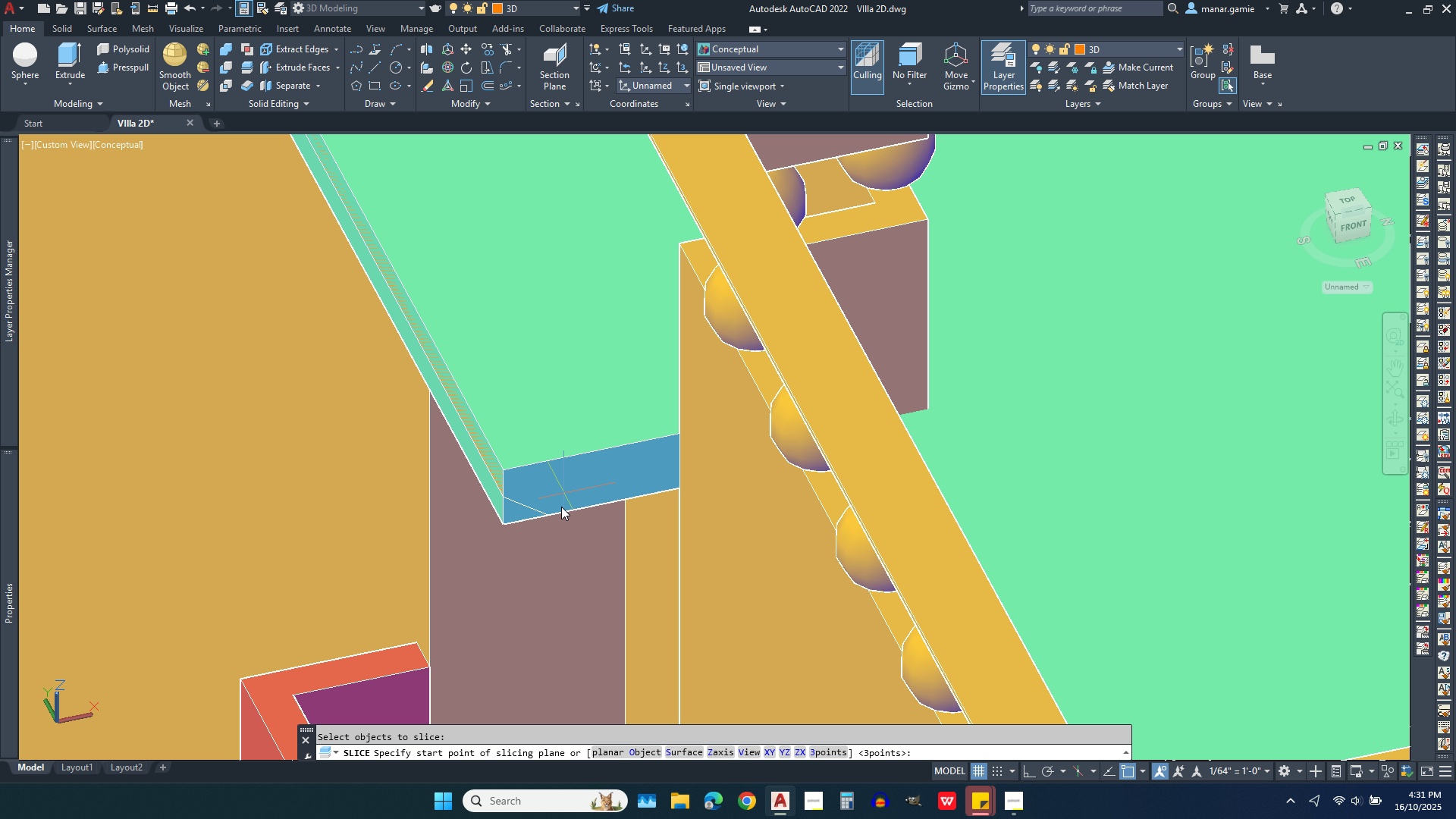 
scroll: coordinate [563, 563], scroll_direction: down, amount: 1.0
 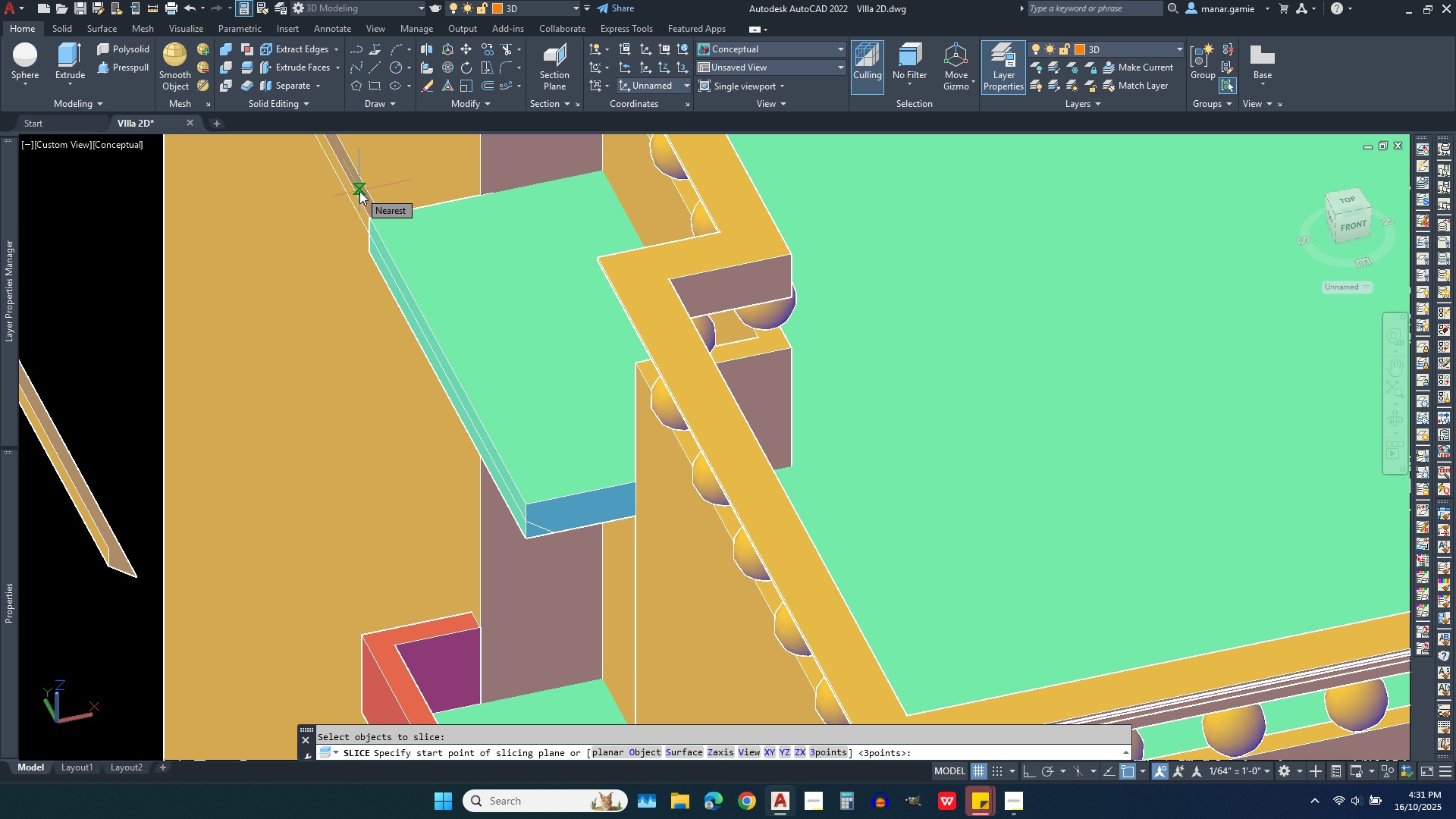 
wait(5.85)
 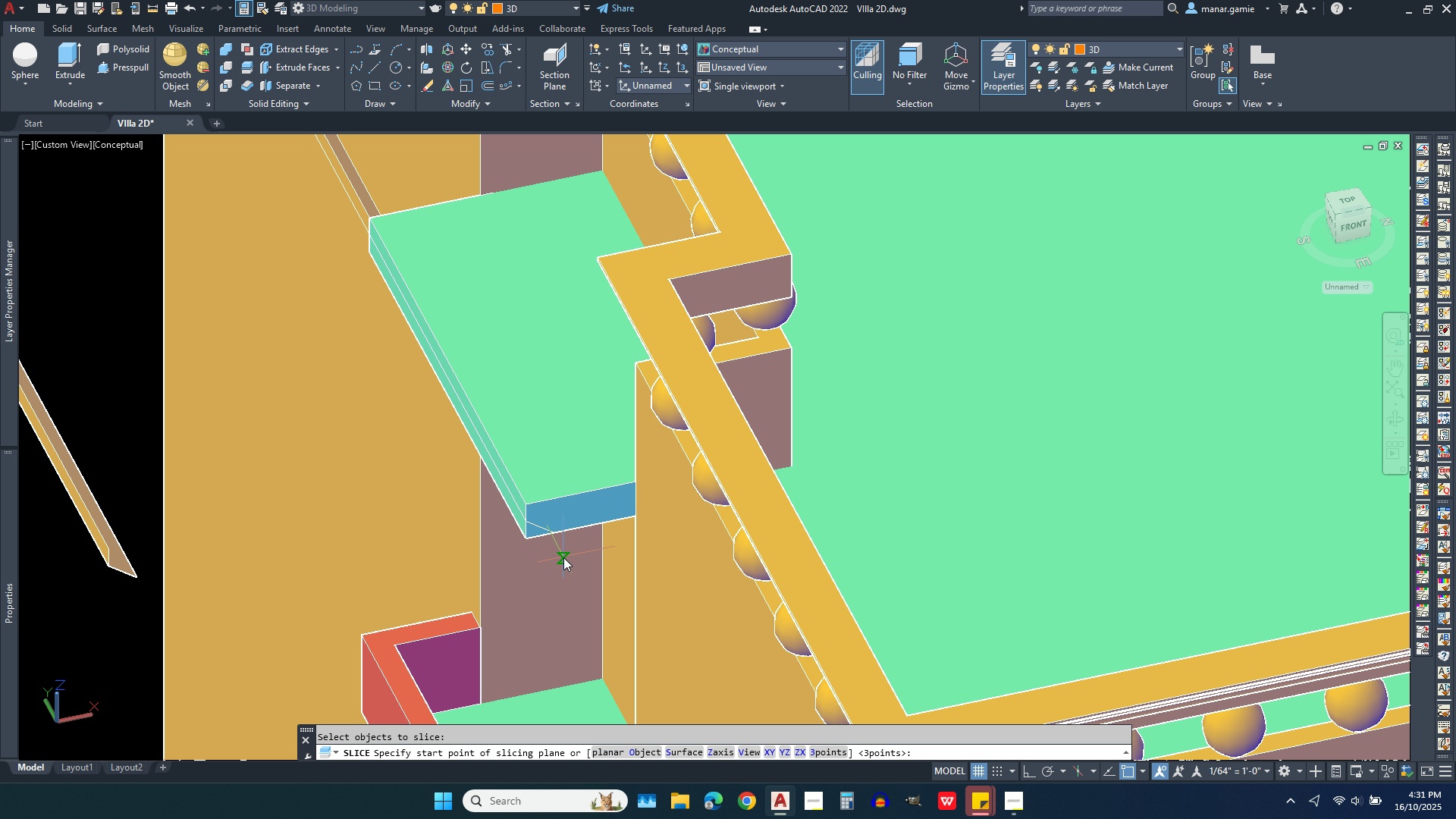 
key(S)
 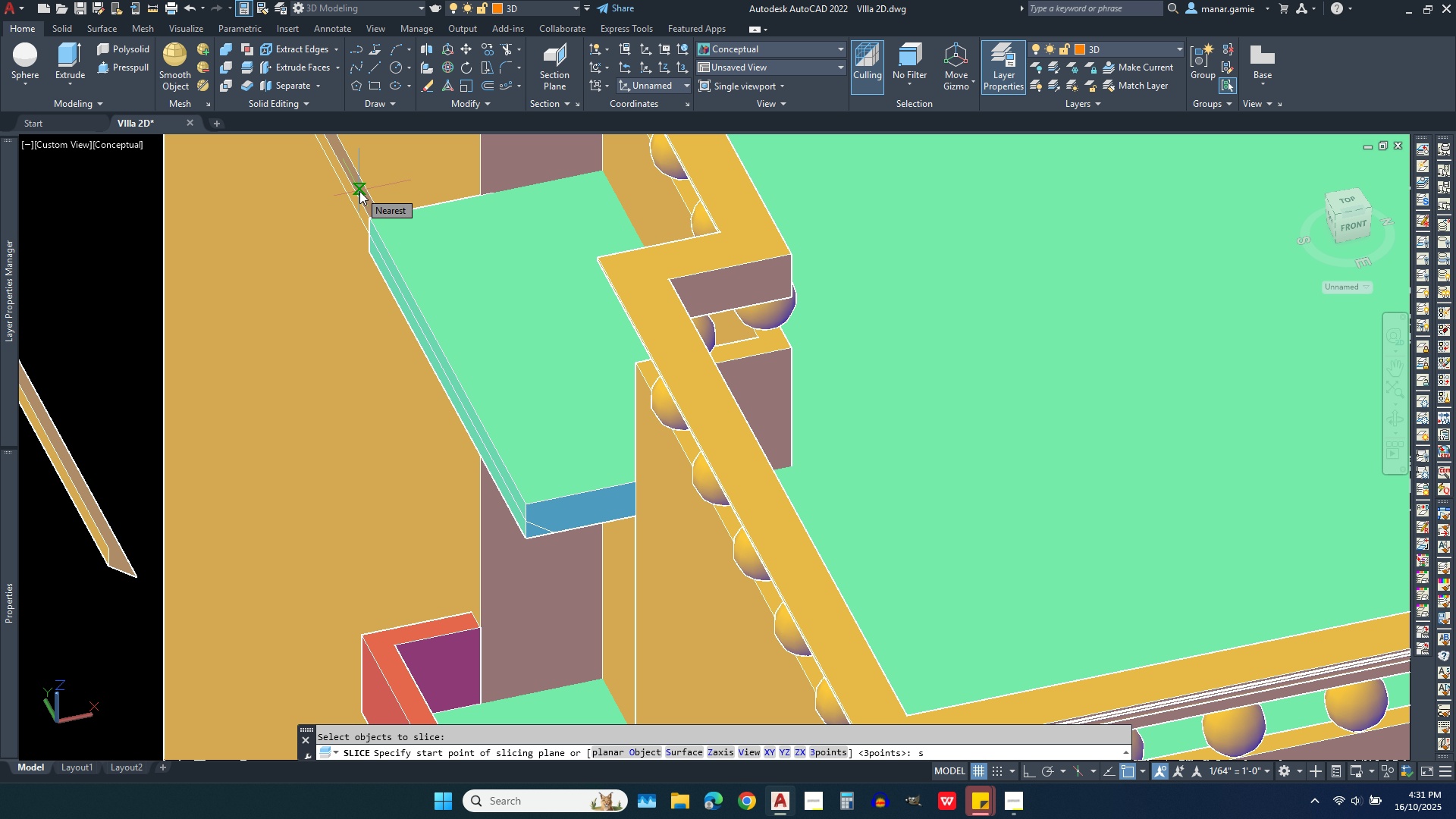 
key(Enter)
 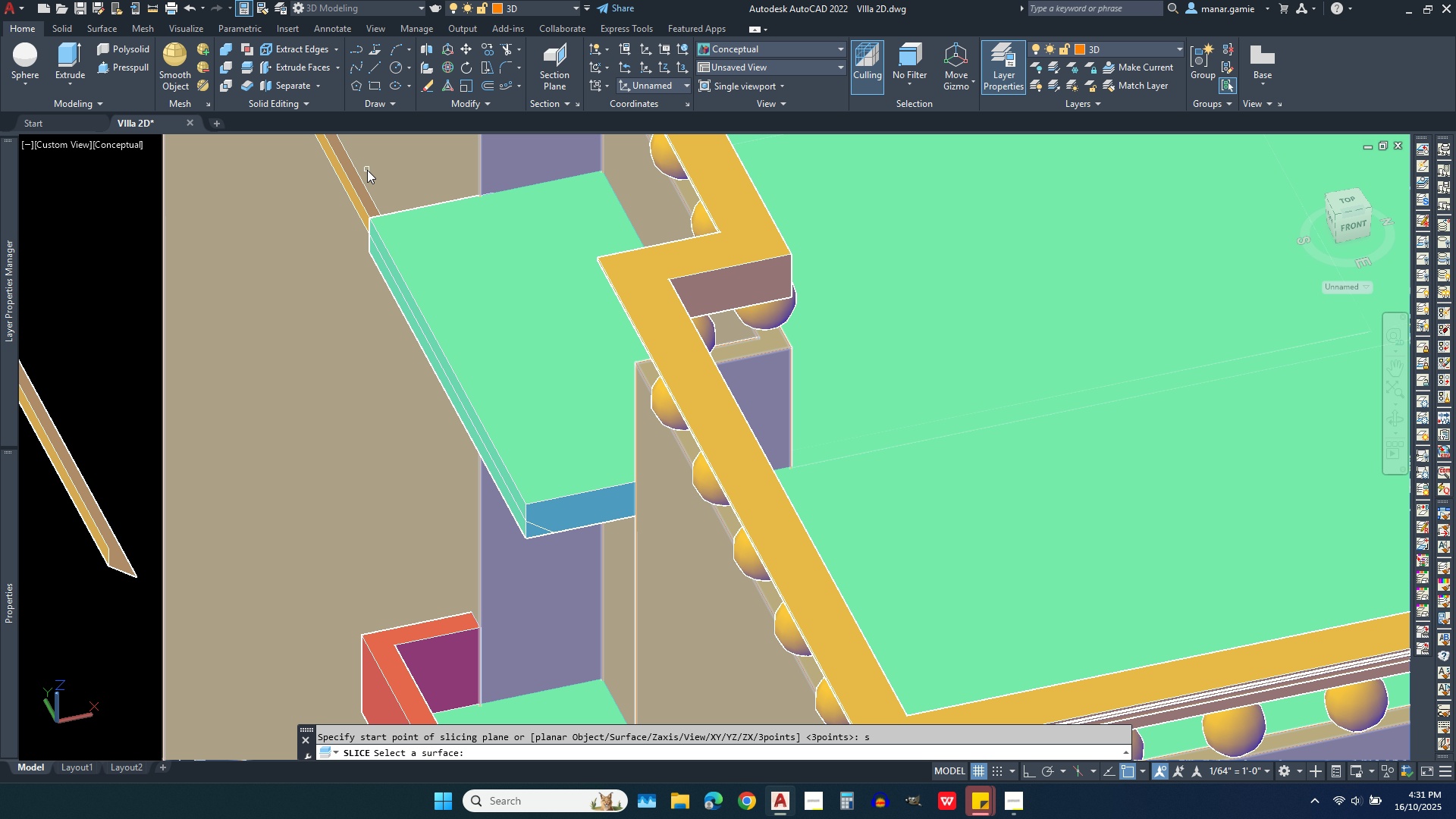 
left_click([365, 196])
 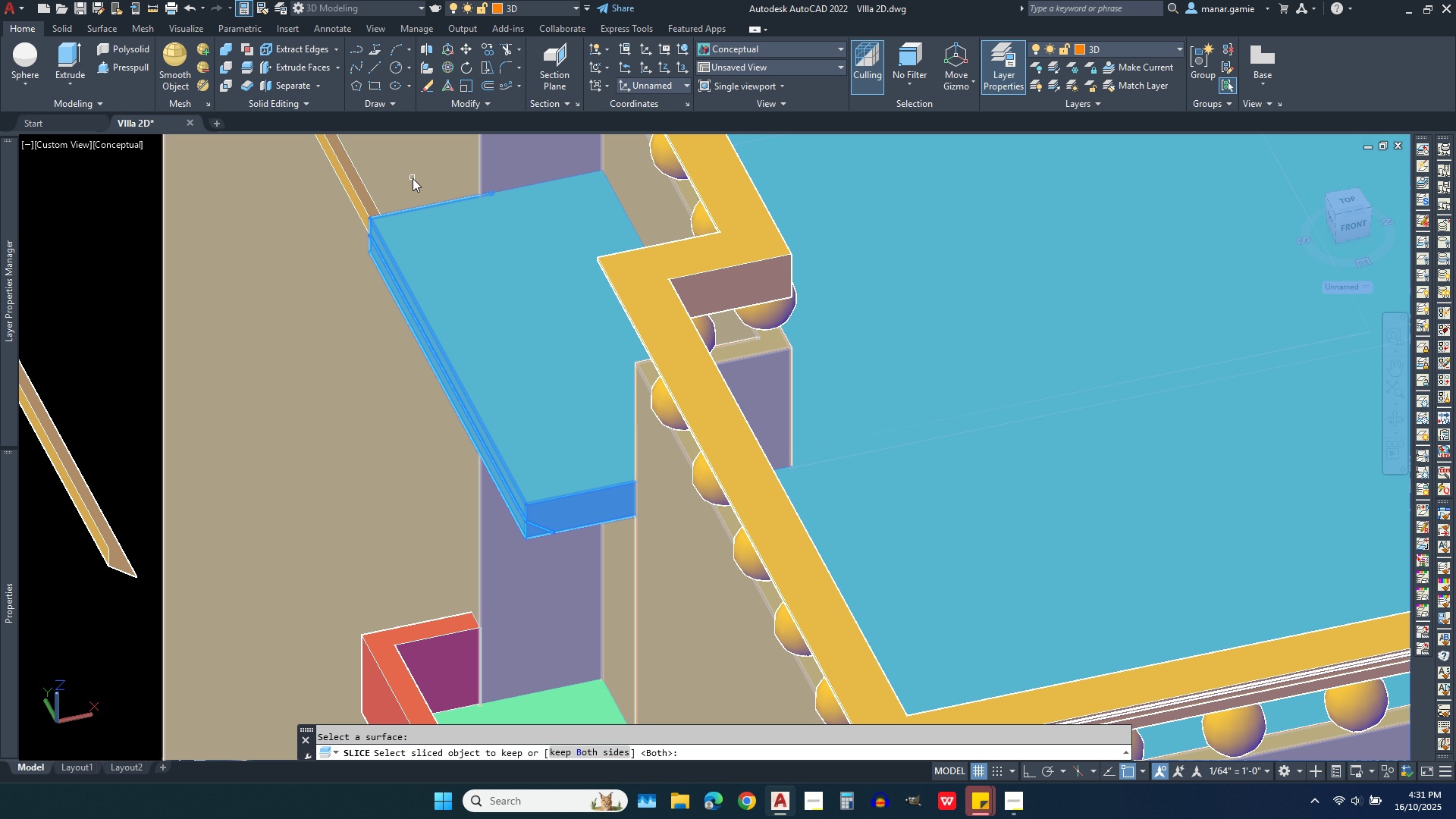 
left_click([537, 406])
 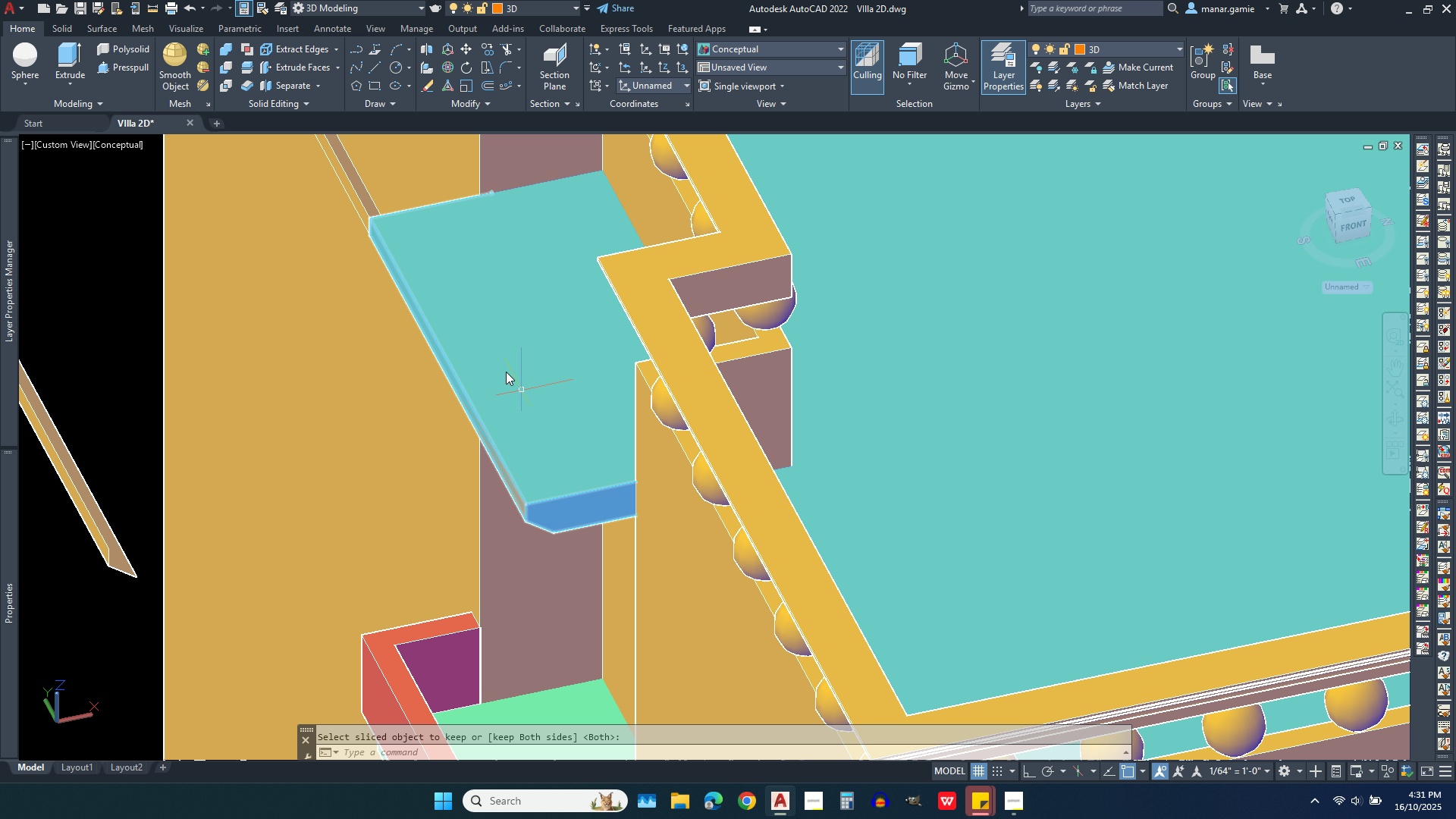 
scroll: coordinate [497, 372], scroll_direction: down, amount: 2.0
 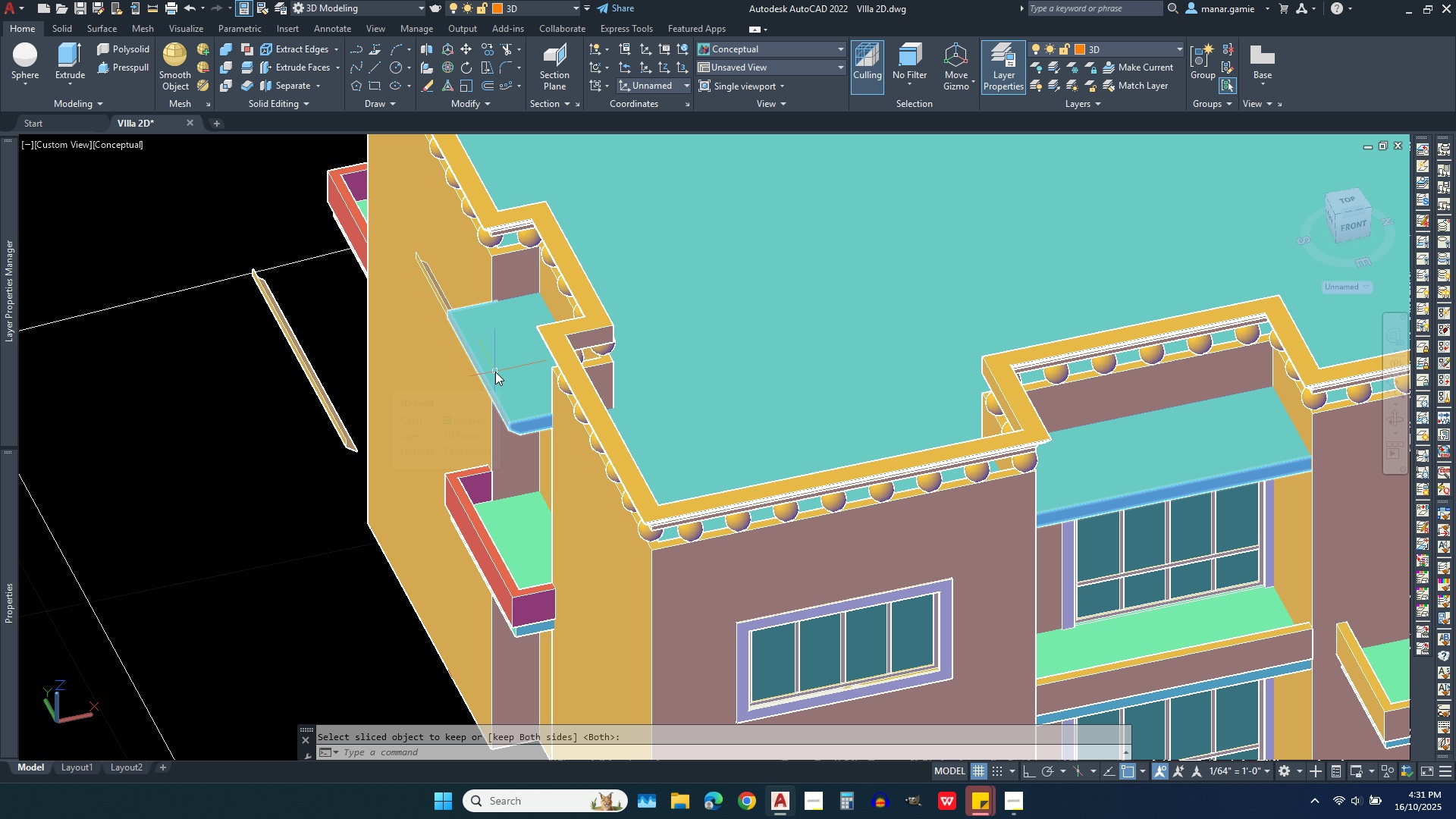 
mouse_move([508, 374])
 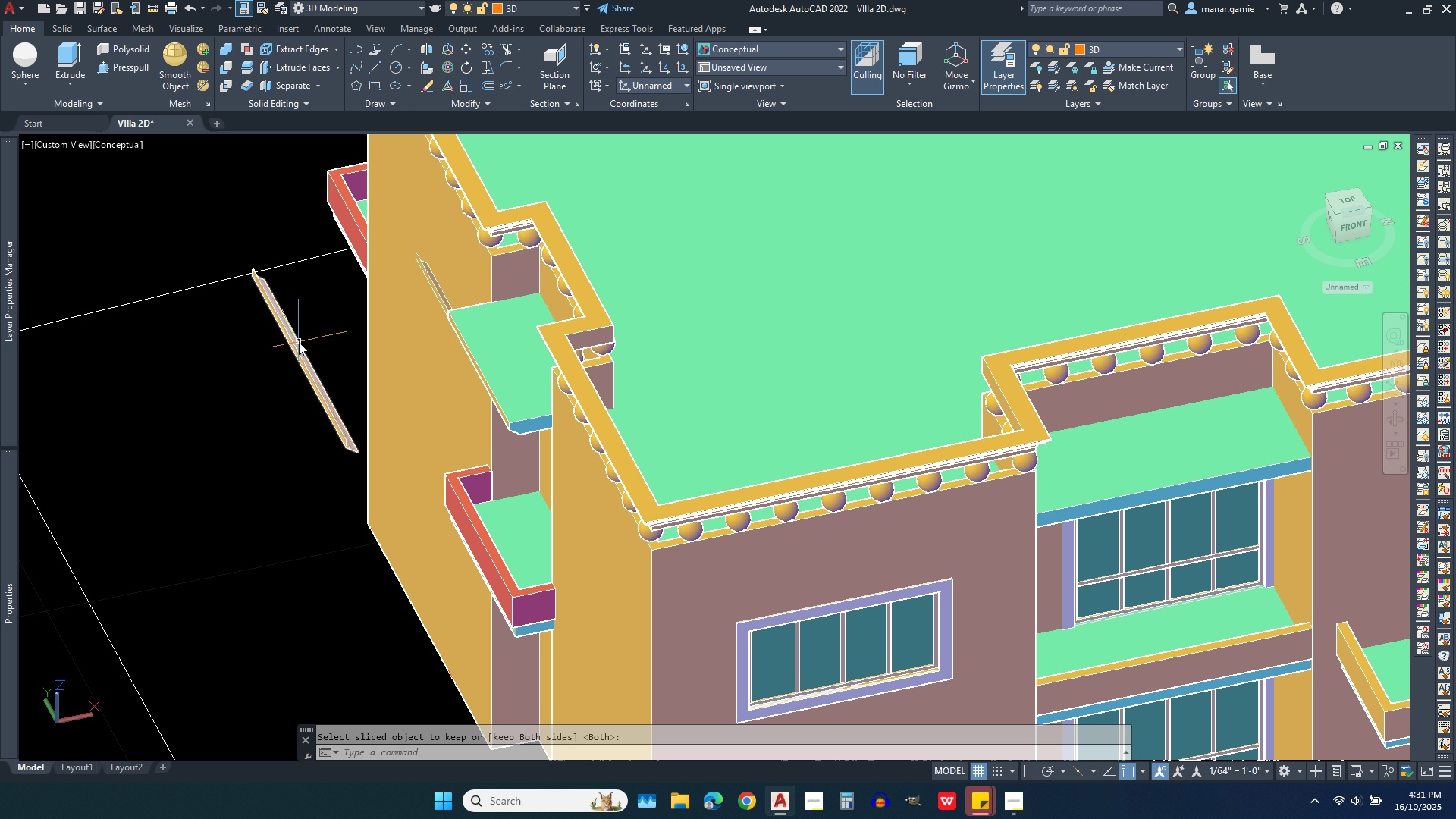 
wait(6.65)
 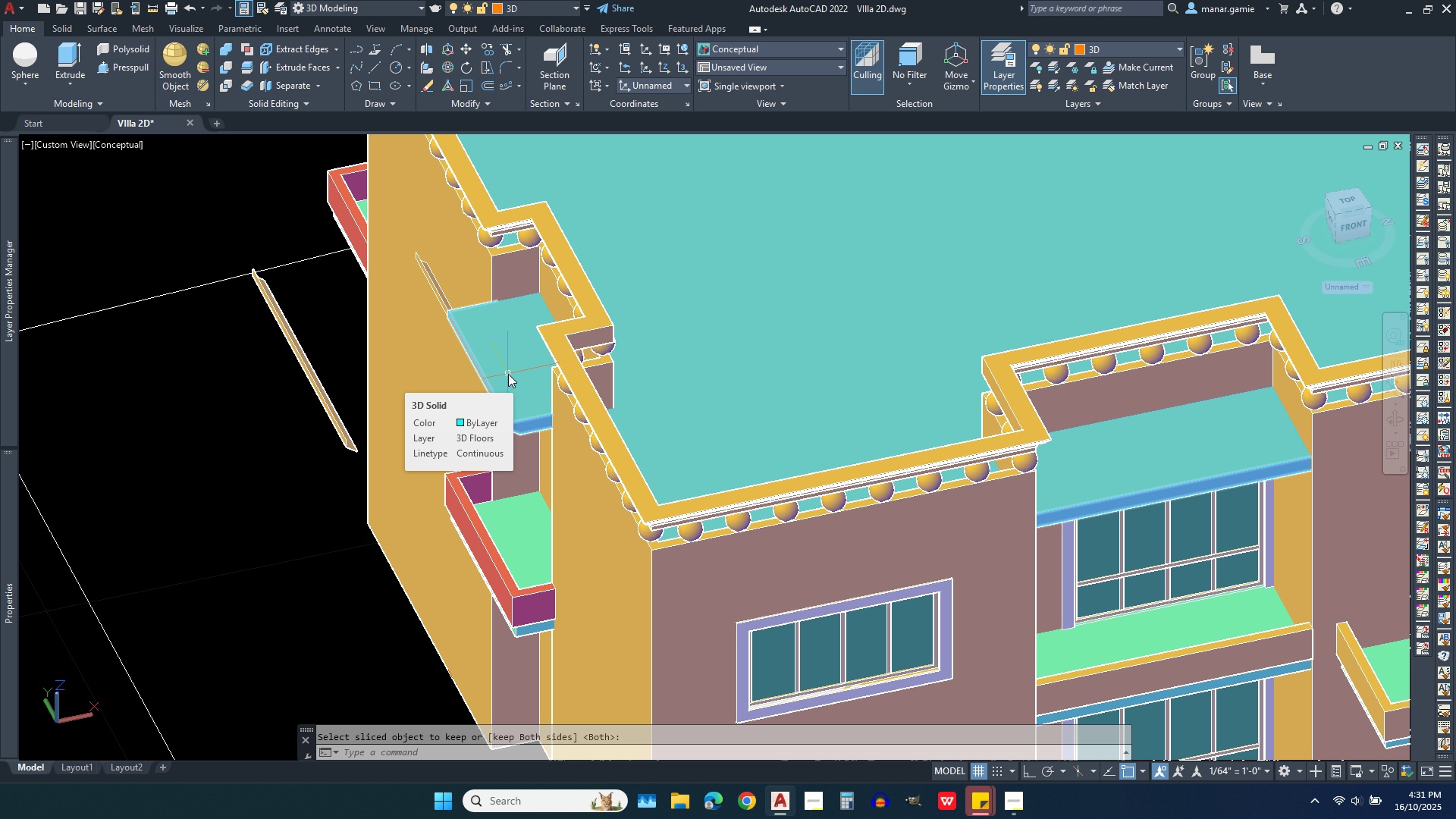 
scroll: coordinate [423, 289], scroll_direction: up, amount: 3.0
 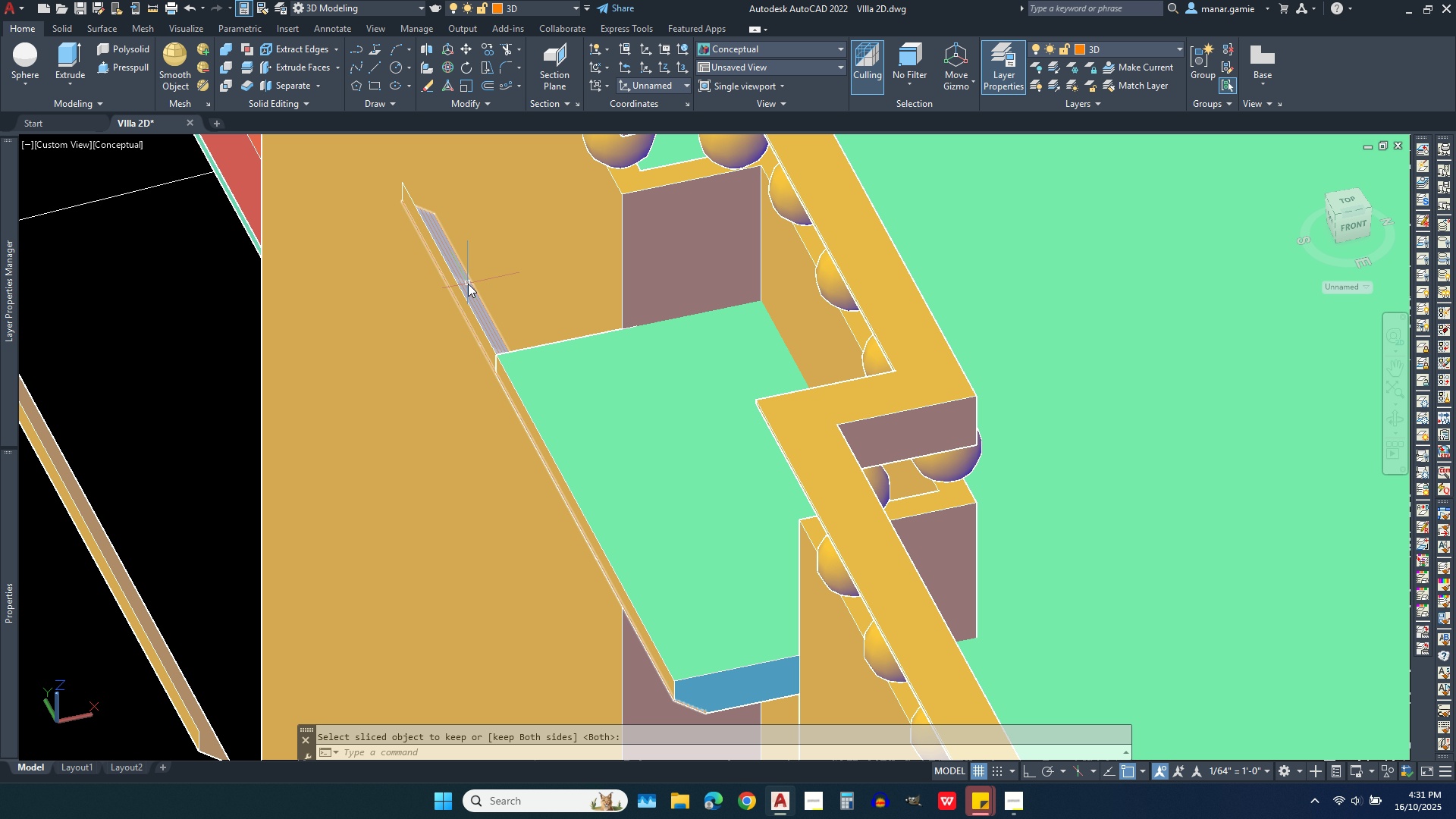 
left_click([468, 284])
 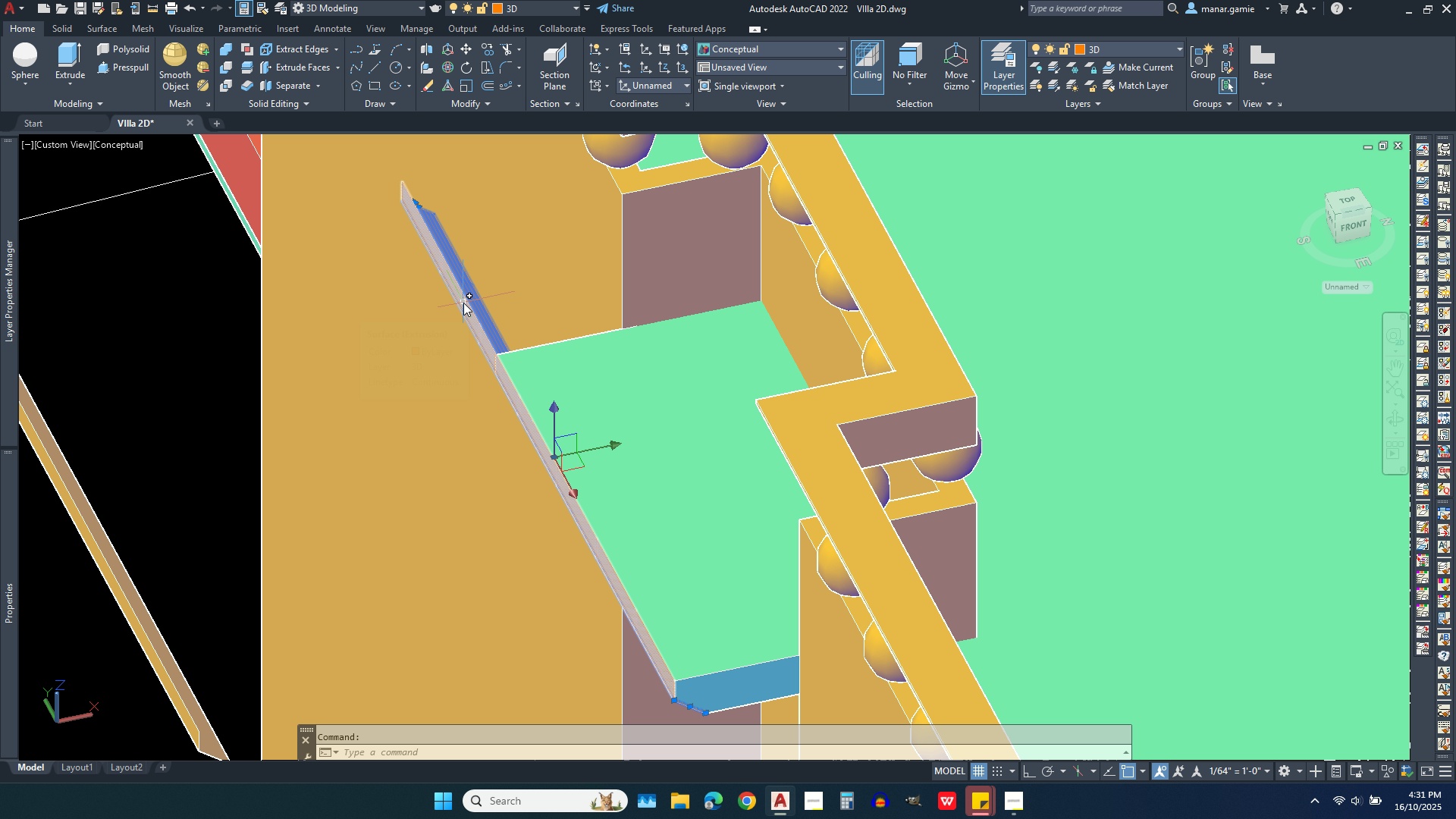 
left_click([463, 303])
 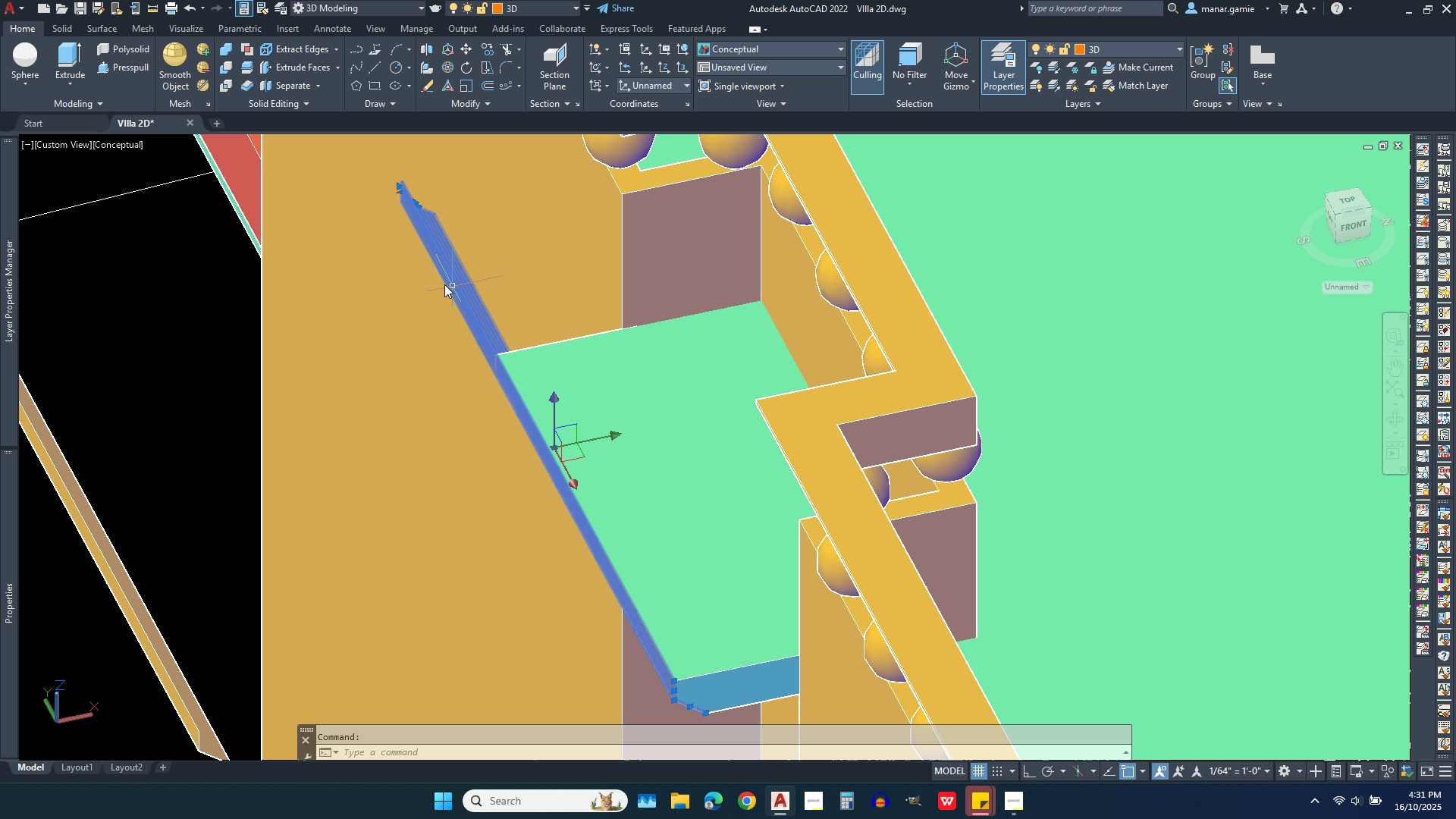 
scroll: coordinate [301, 258], scroll_direction: down, amount: 2.0
 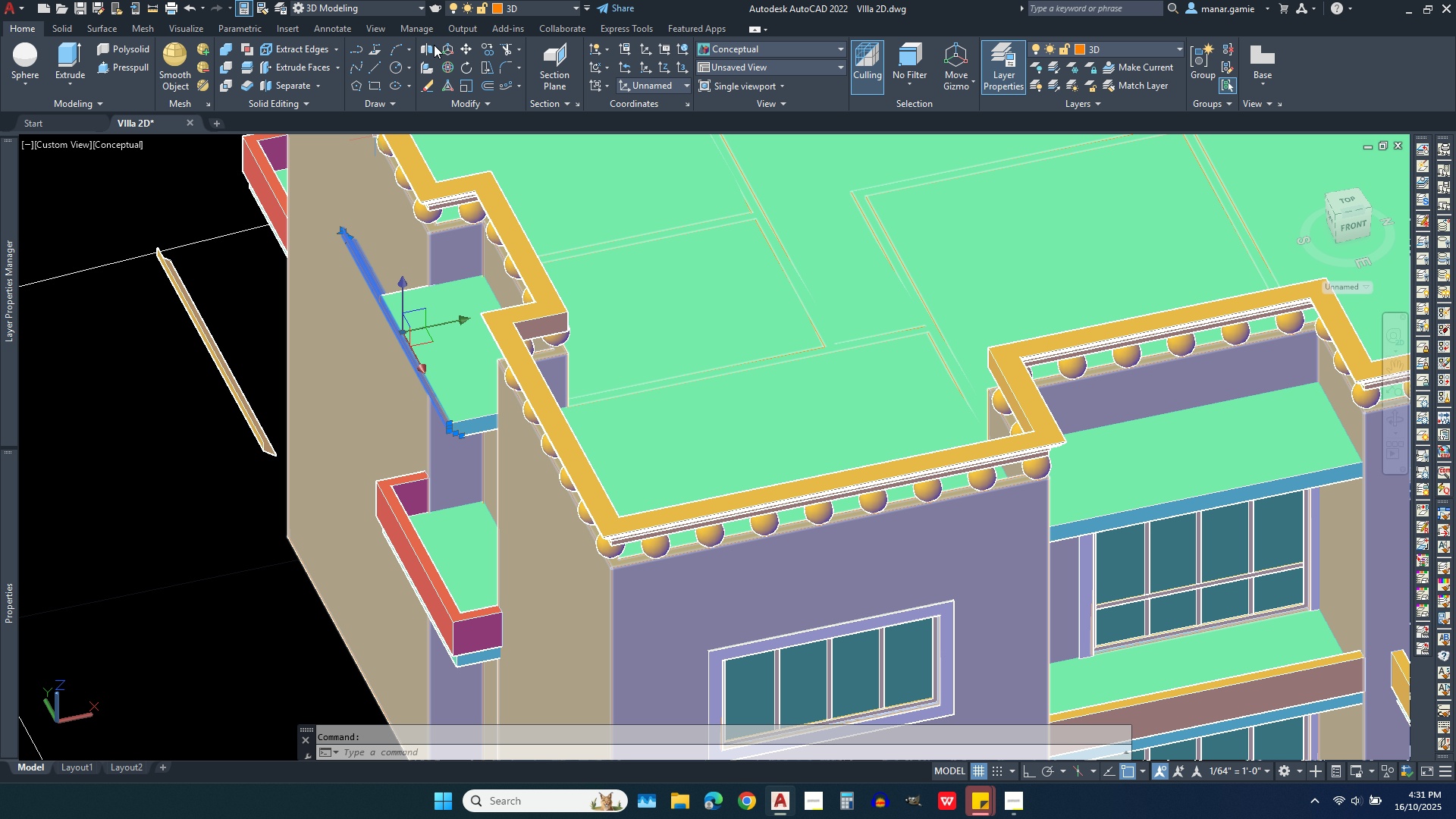 
left_click([489, 48])
 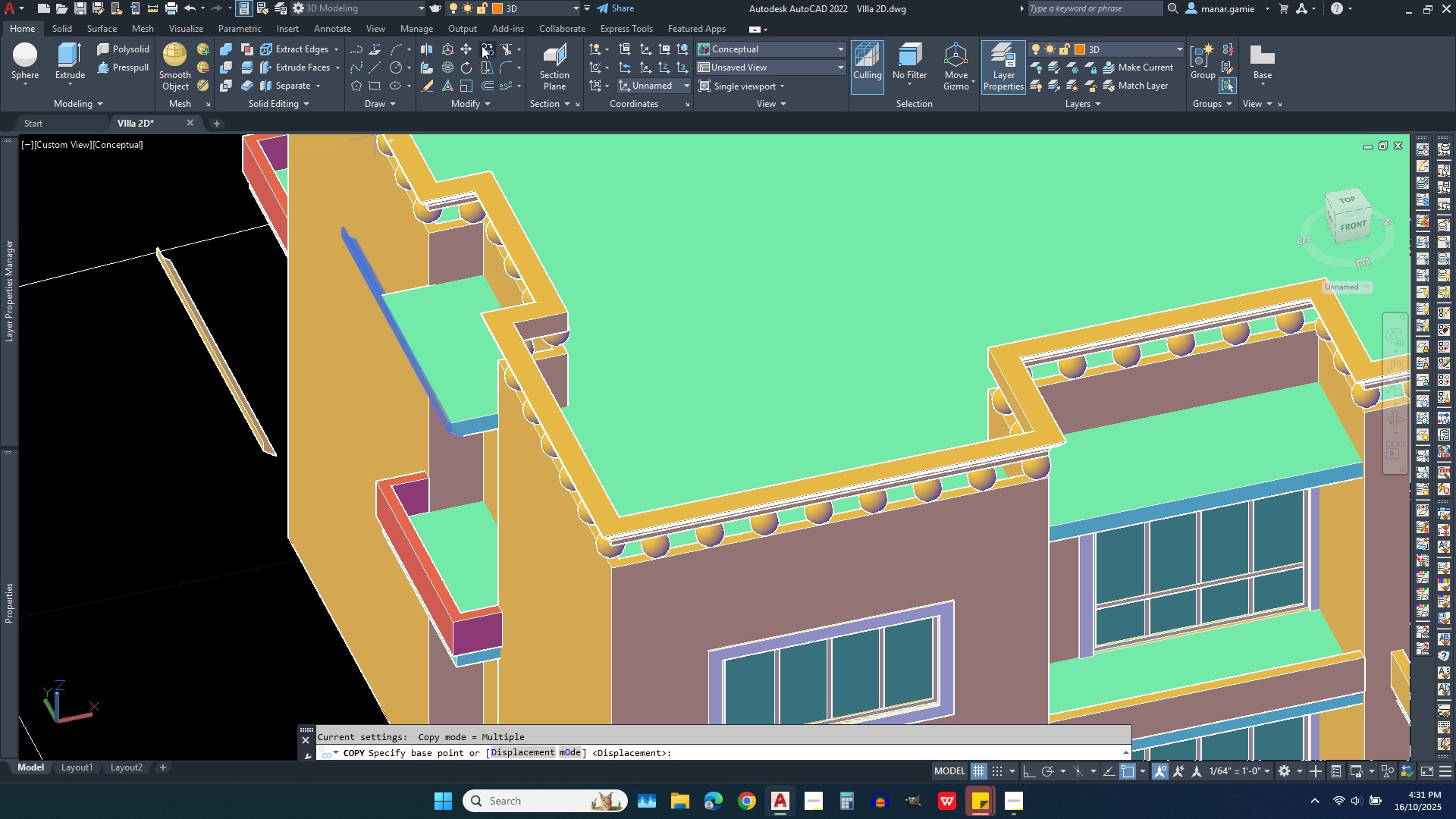 
left_click([466, 48])
 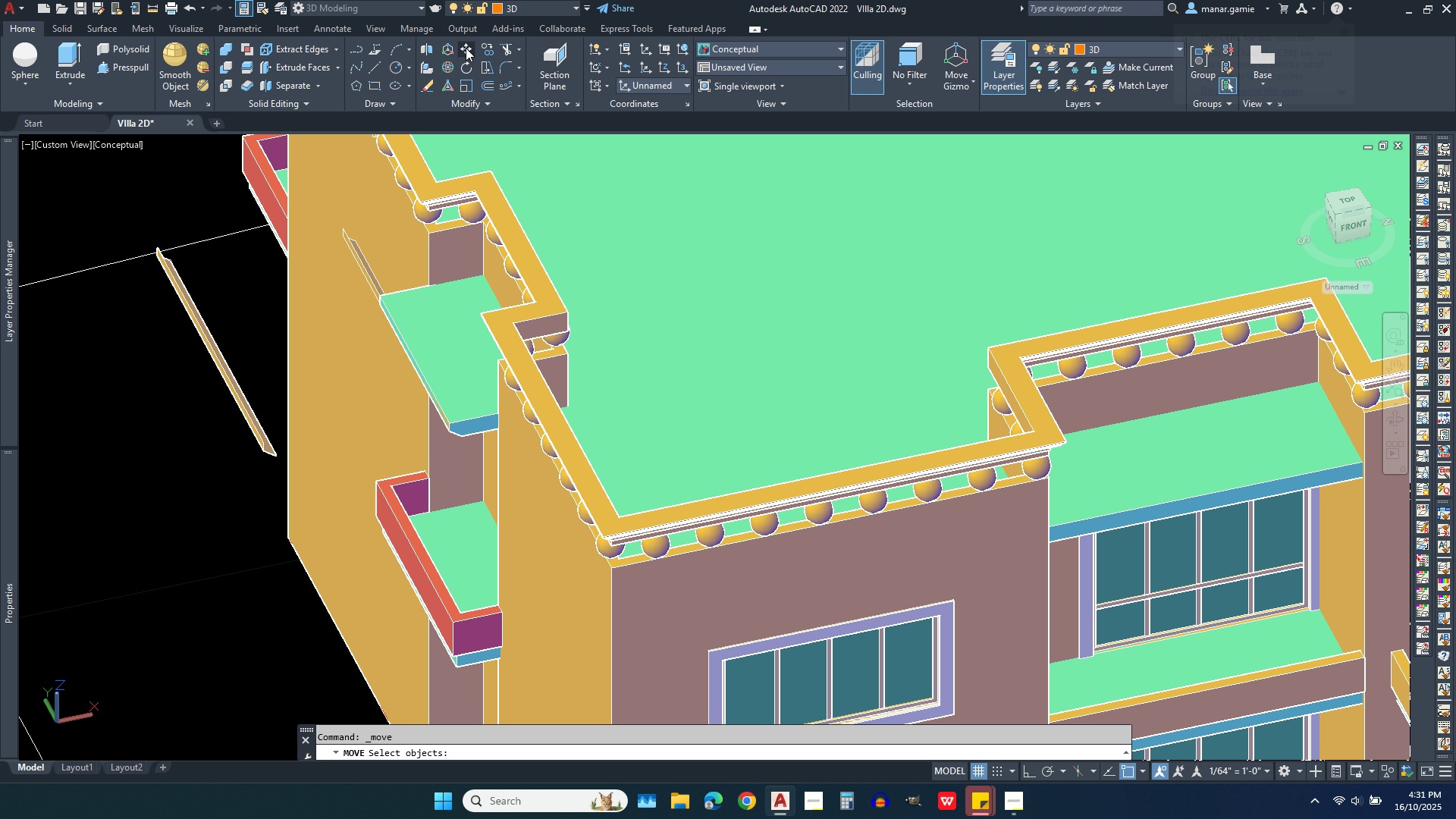 
left_click([466, 48])
 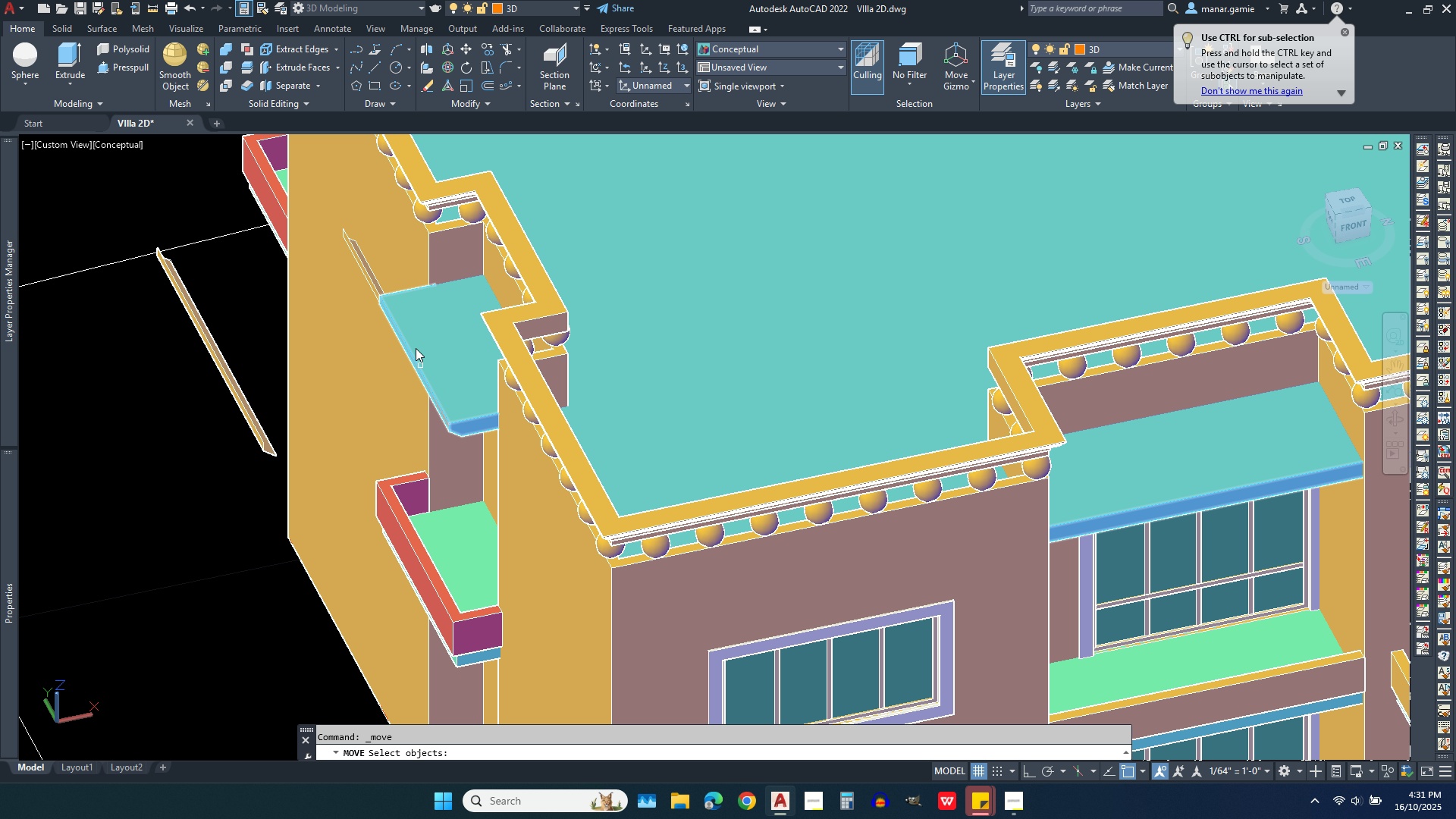 
left_click([368, 271])
 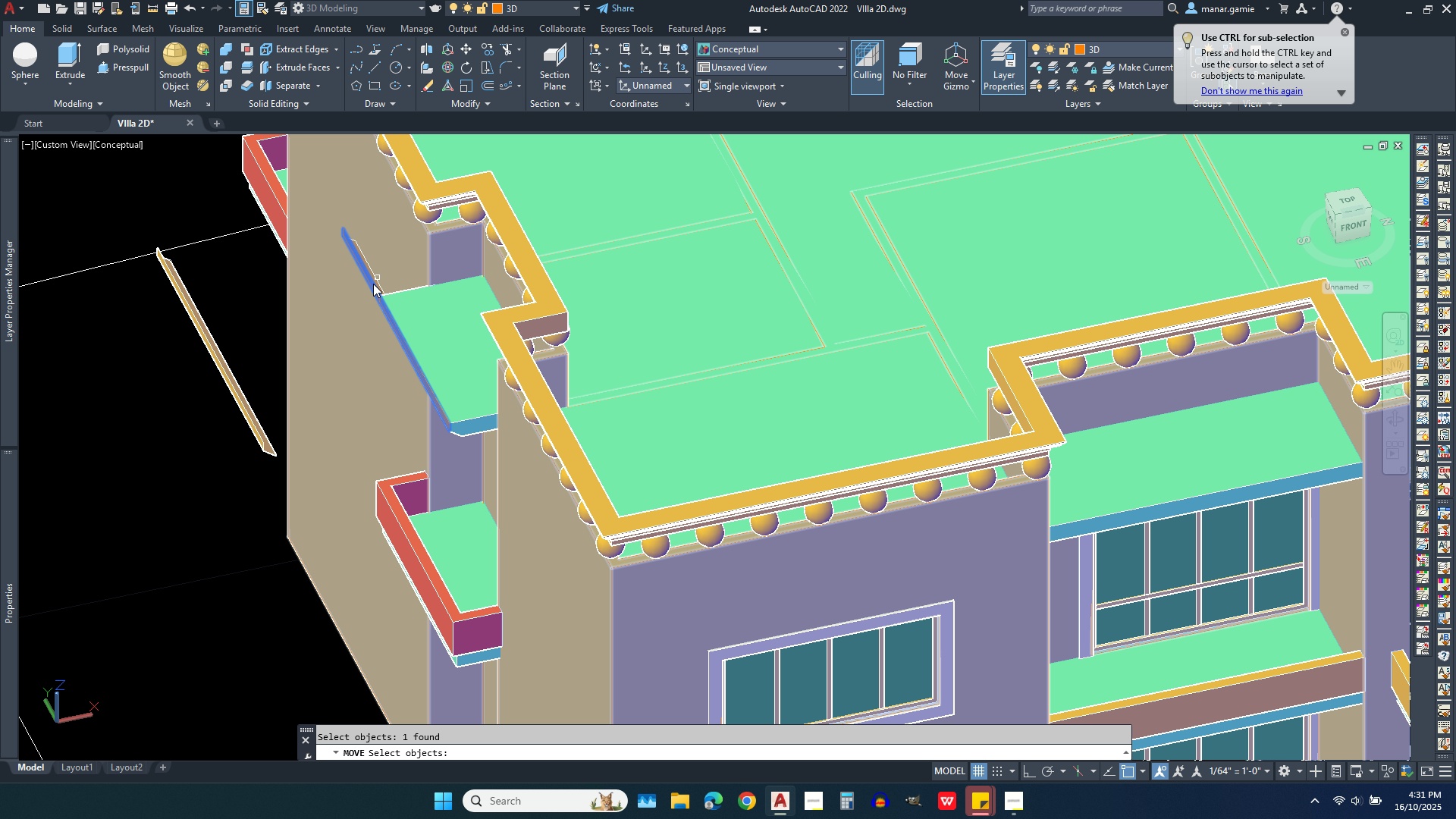 
scroll: coordinate [365, 294], scroll_direction: up, amount: 5.0
 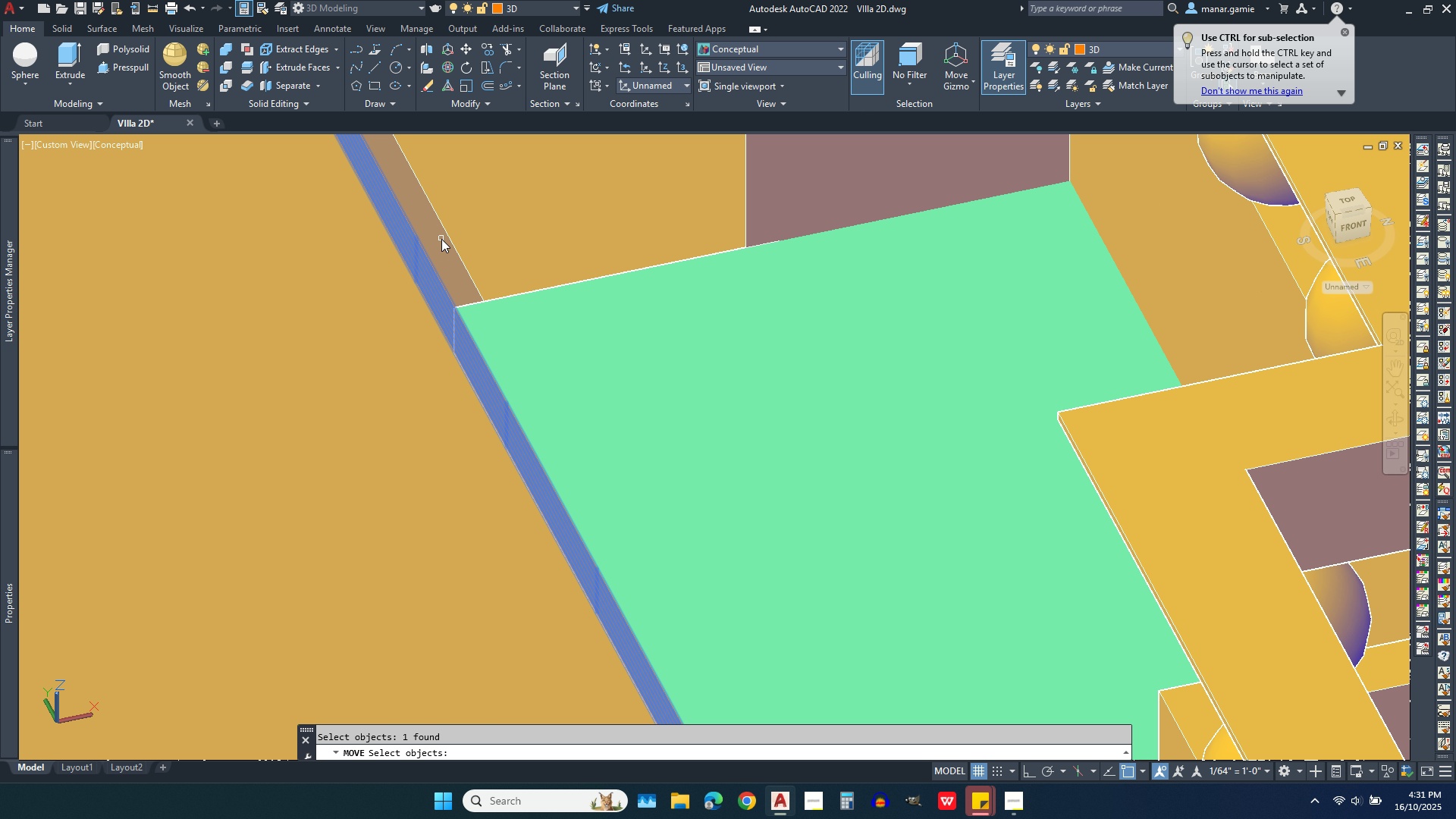 
left_click([441, 241])
 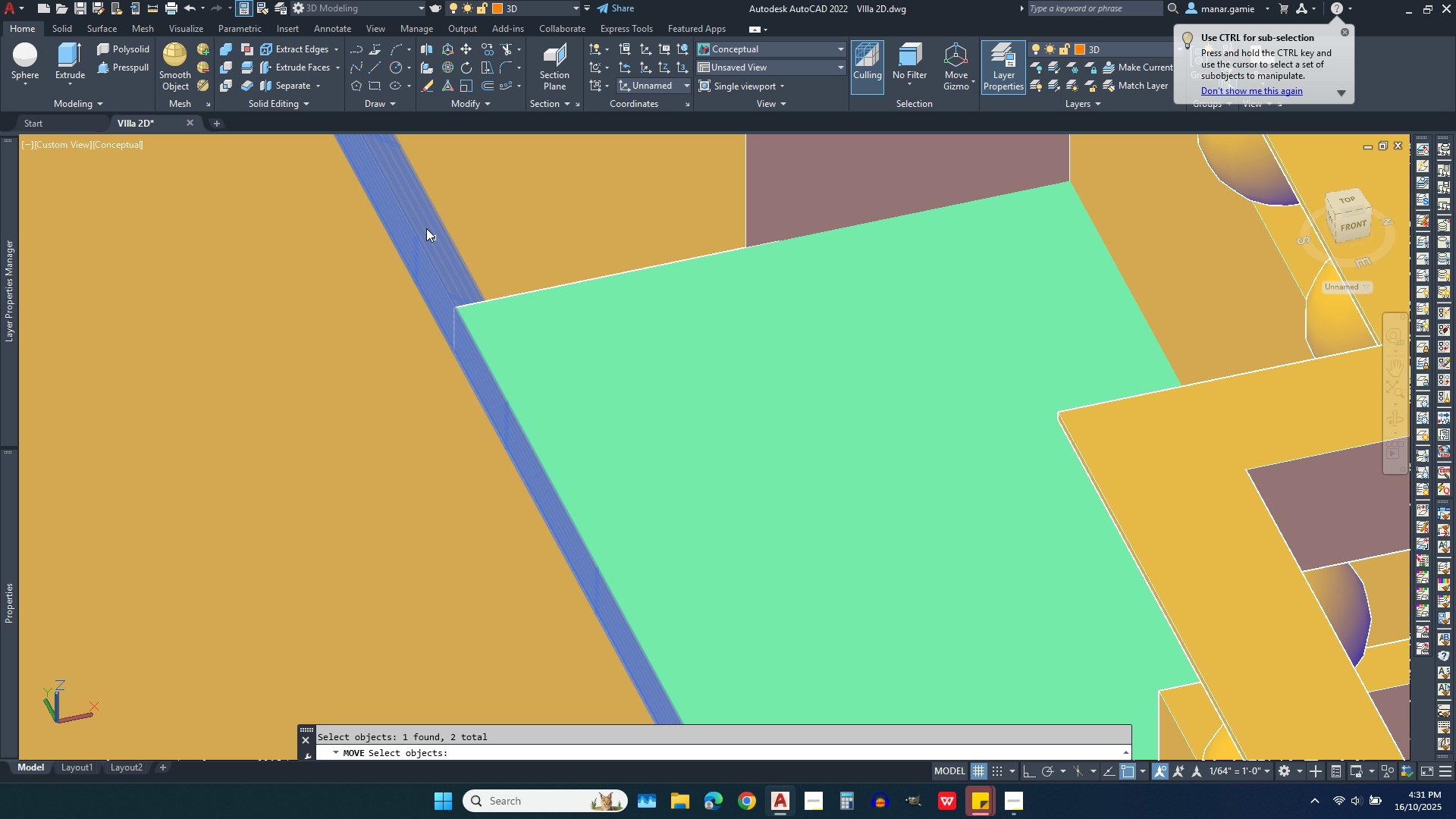 
scroll: coordinate [416, 199], scroll_direction: down, amount: 2.0
 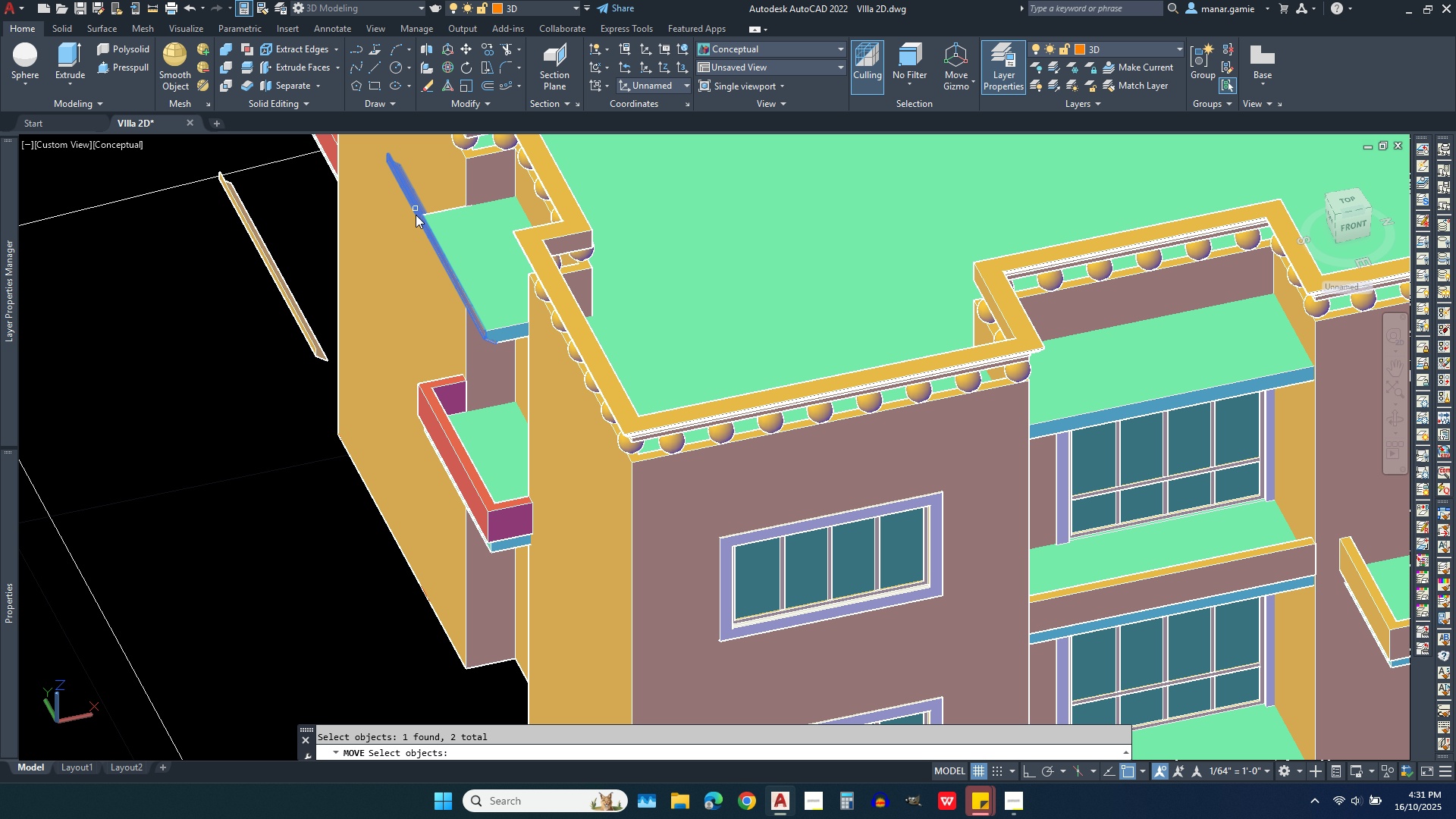 
scroll: coordinate [416, 318], scroll_direction: up, amount: 4.0
 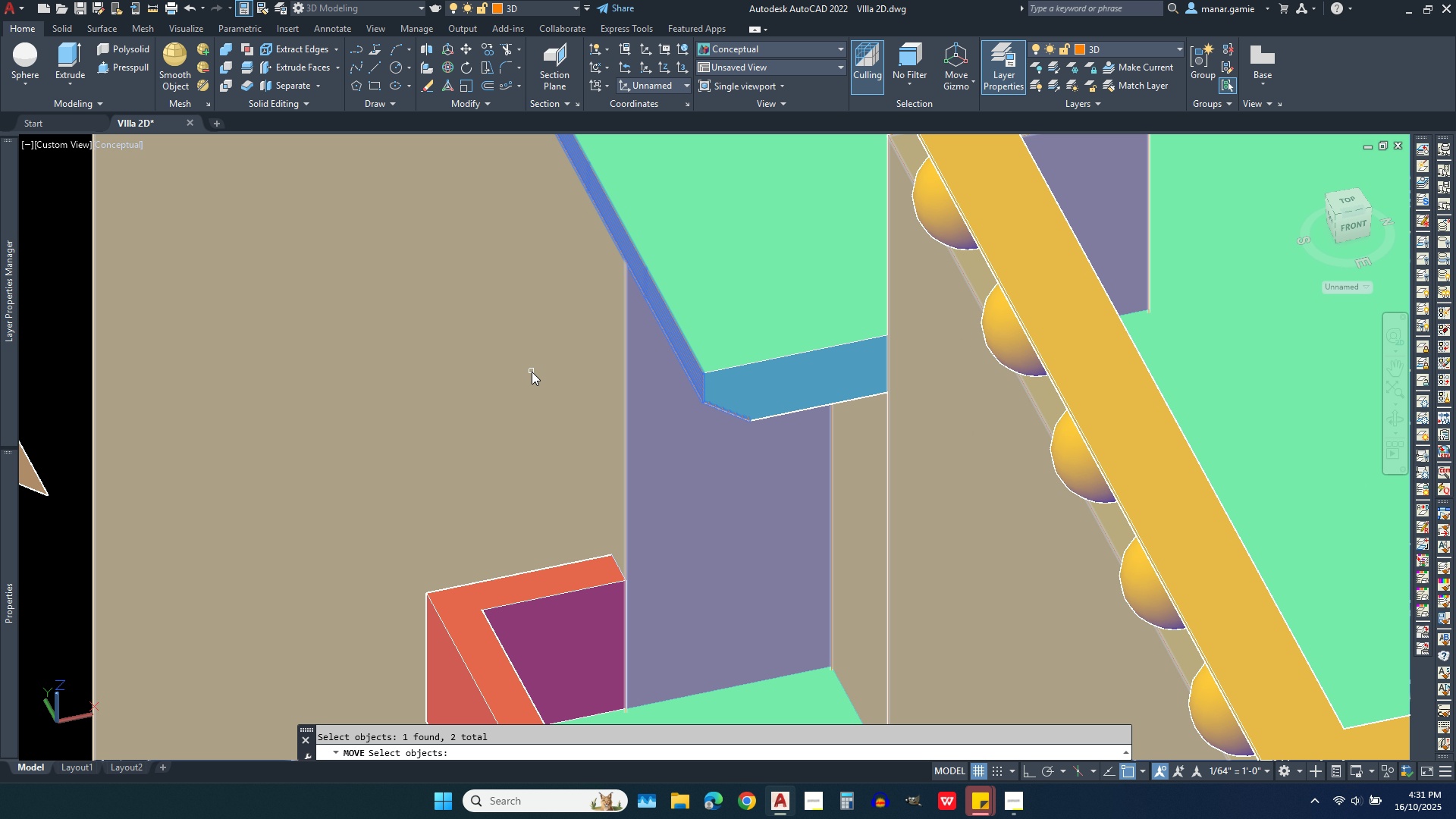 
right_click([532, 372])
 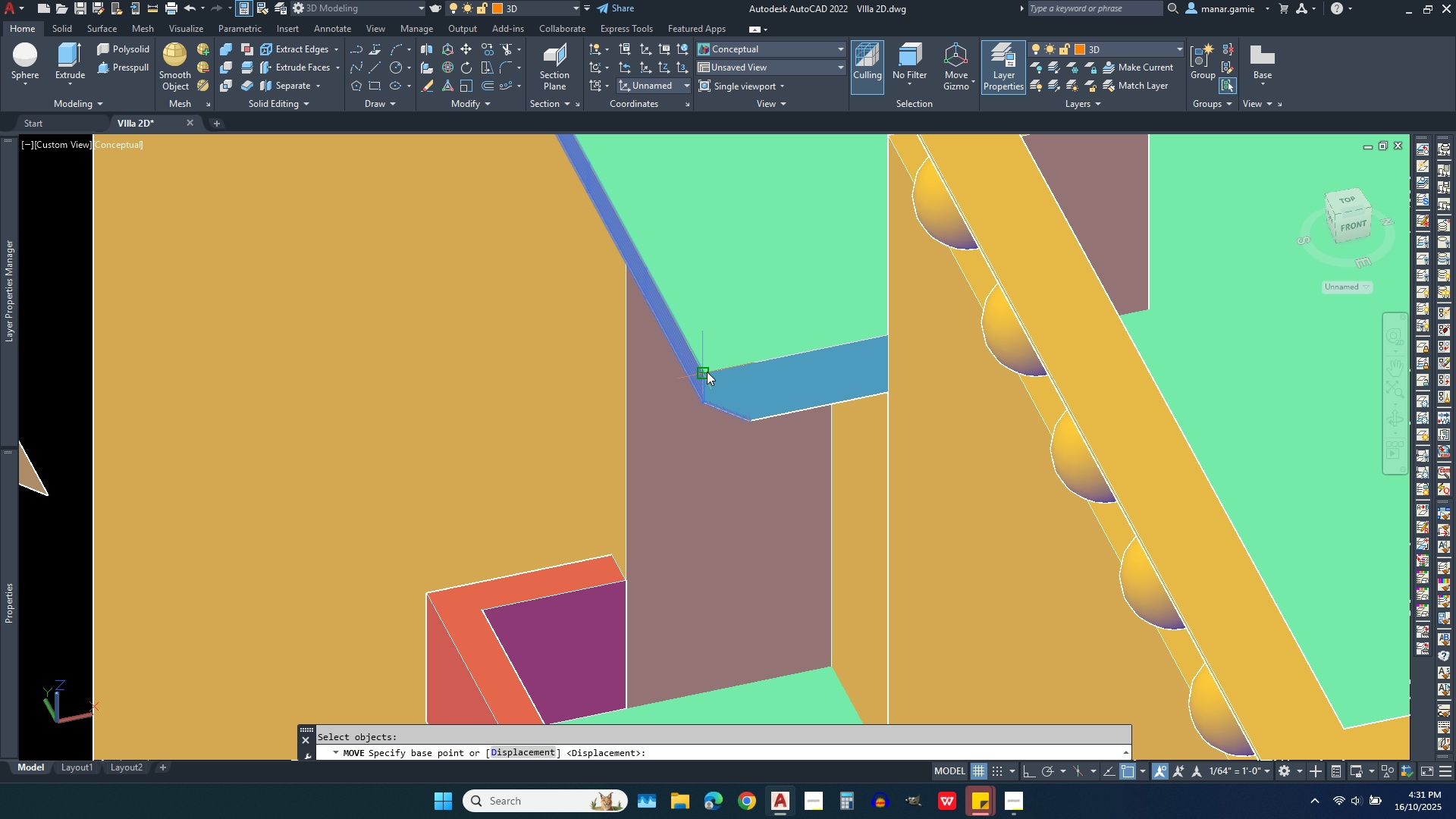 
left_click([707, 372])
 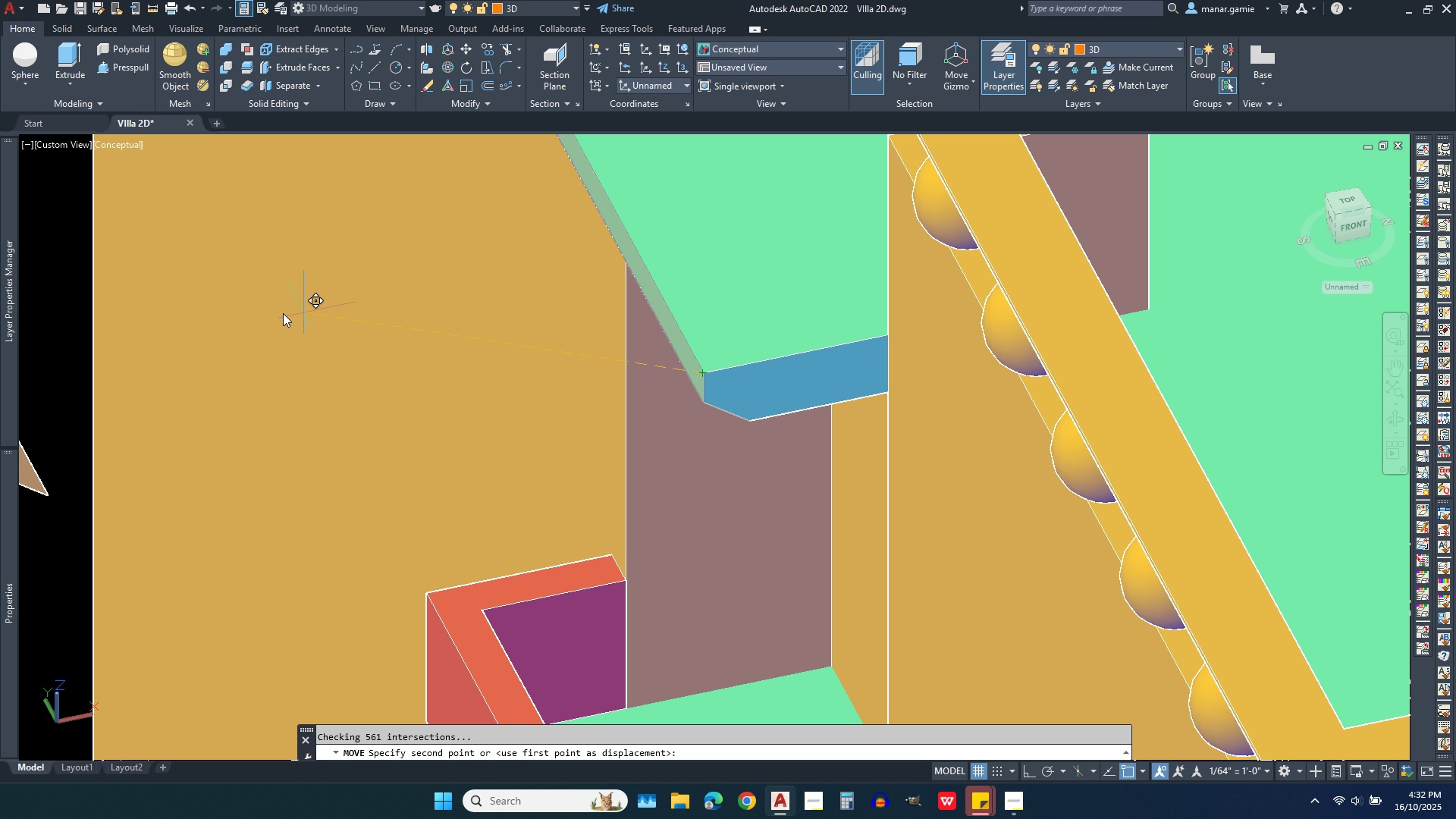 
scroll: coordinate [224, 303], scroll_direction: down, amount: 3.0
 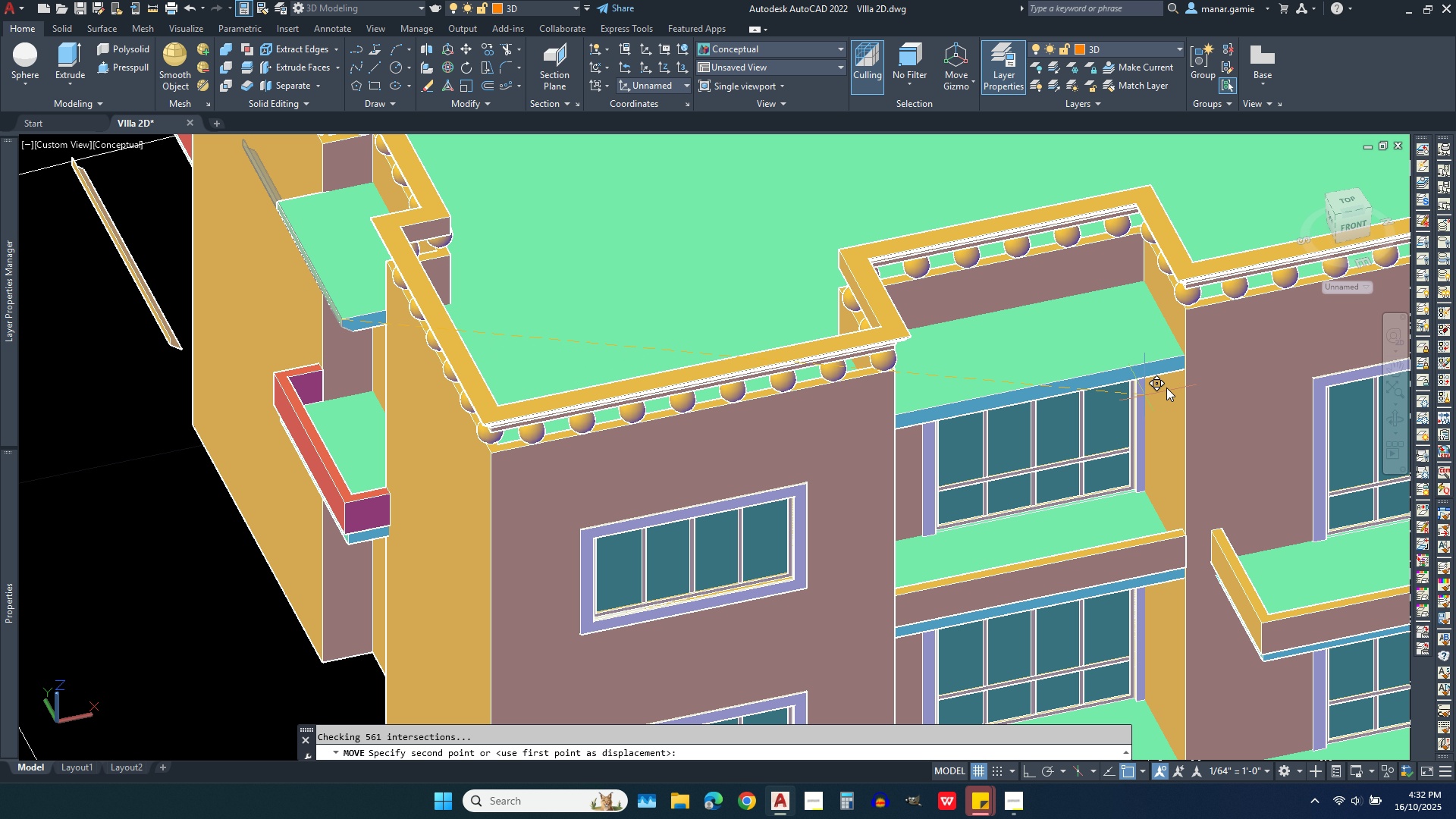 
scroll: coordinate [1039, 388], scroll_direction: up, amount: 8.0
 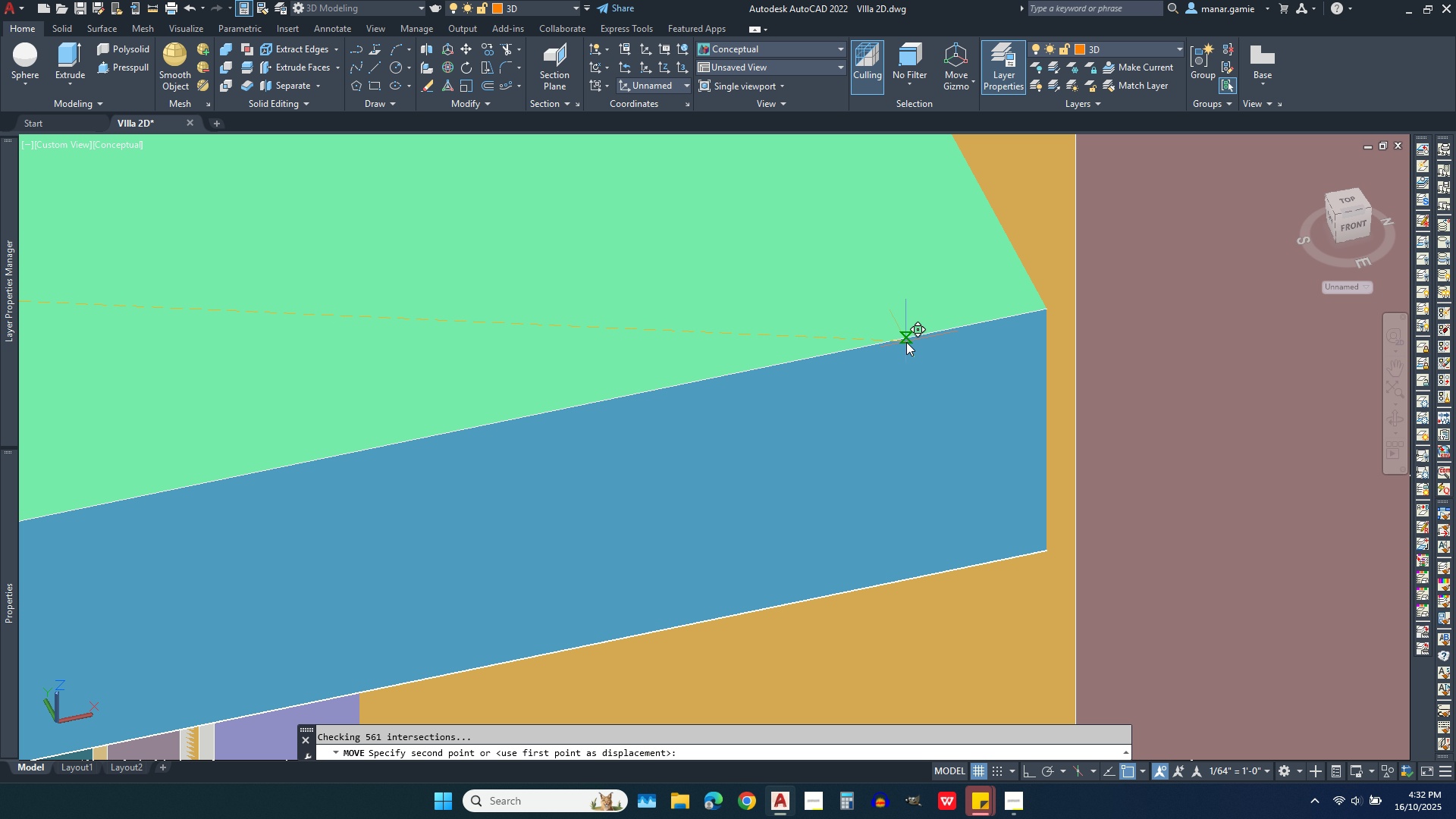 
left_click([901, 347])
 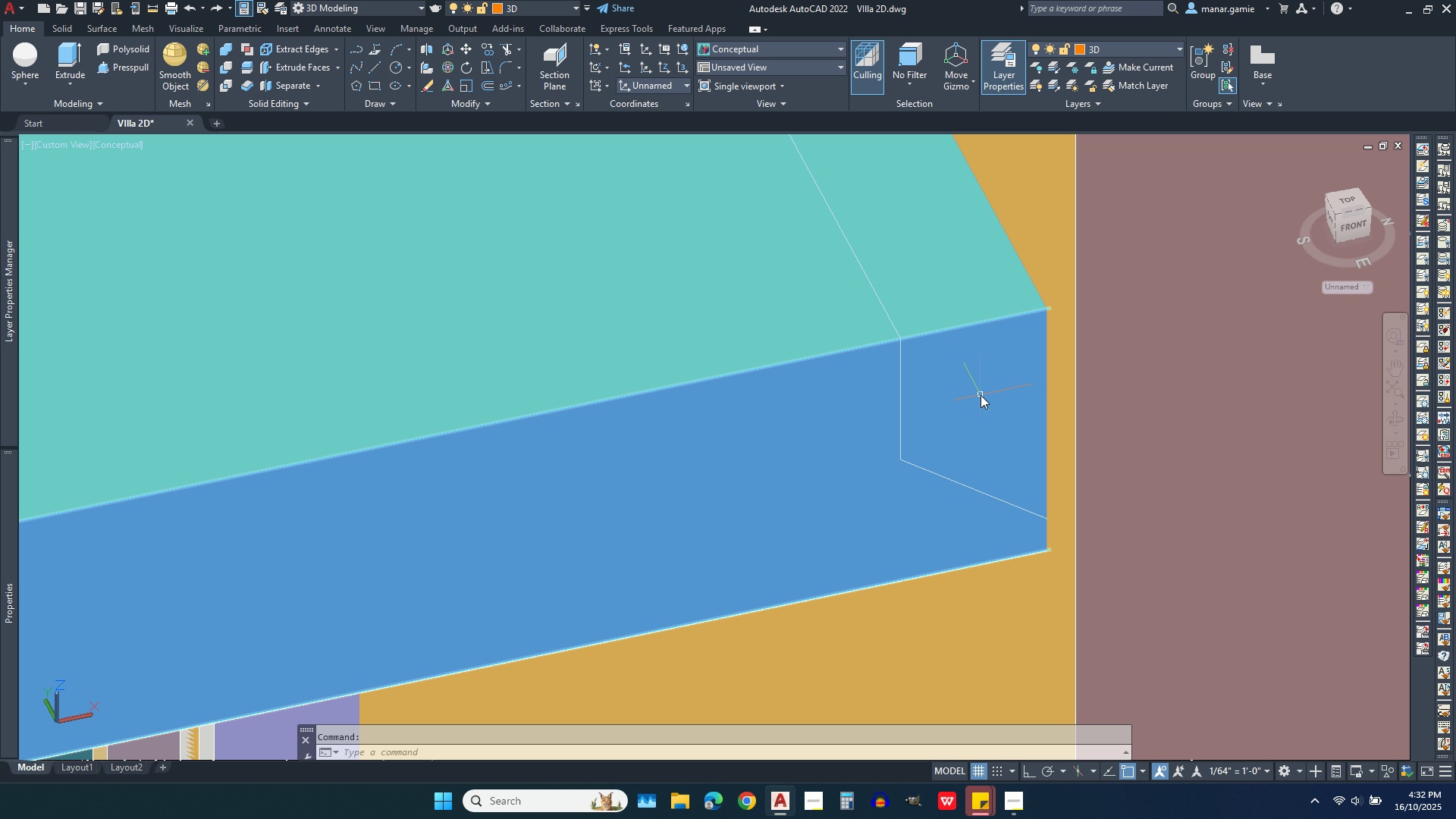 
scroll: coordinate [978, 395], scroll_direction: down, amount: 3.0
 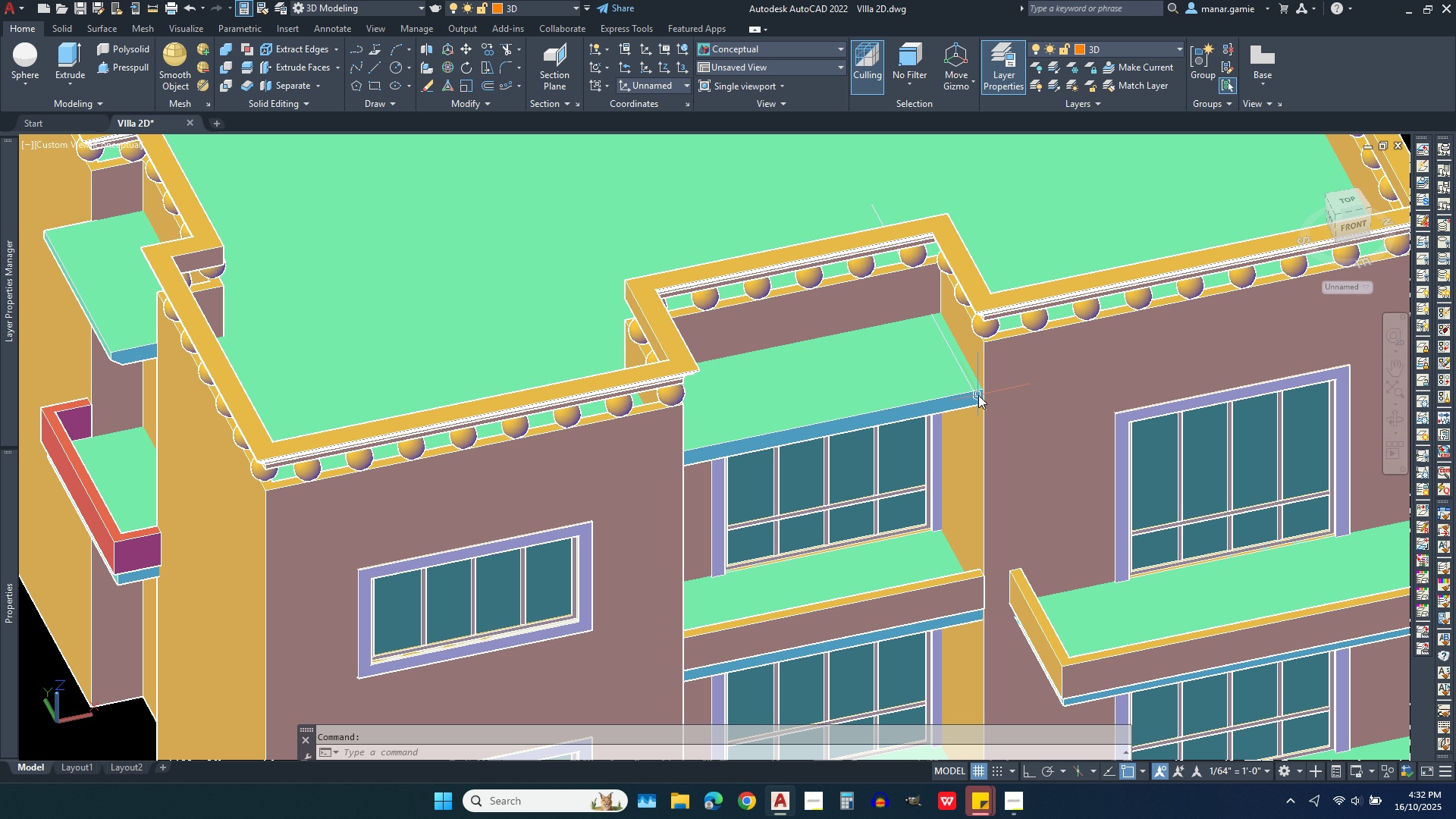 
scroll: coordinate [978, 395], scroll_direction: up, amount: 6.0
 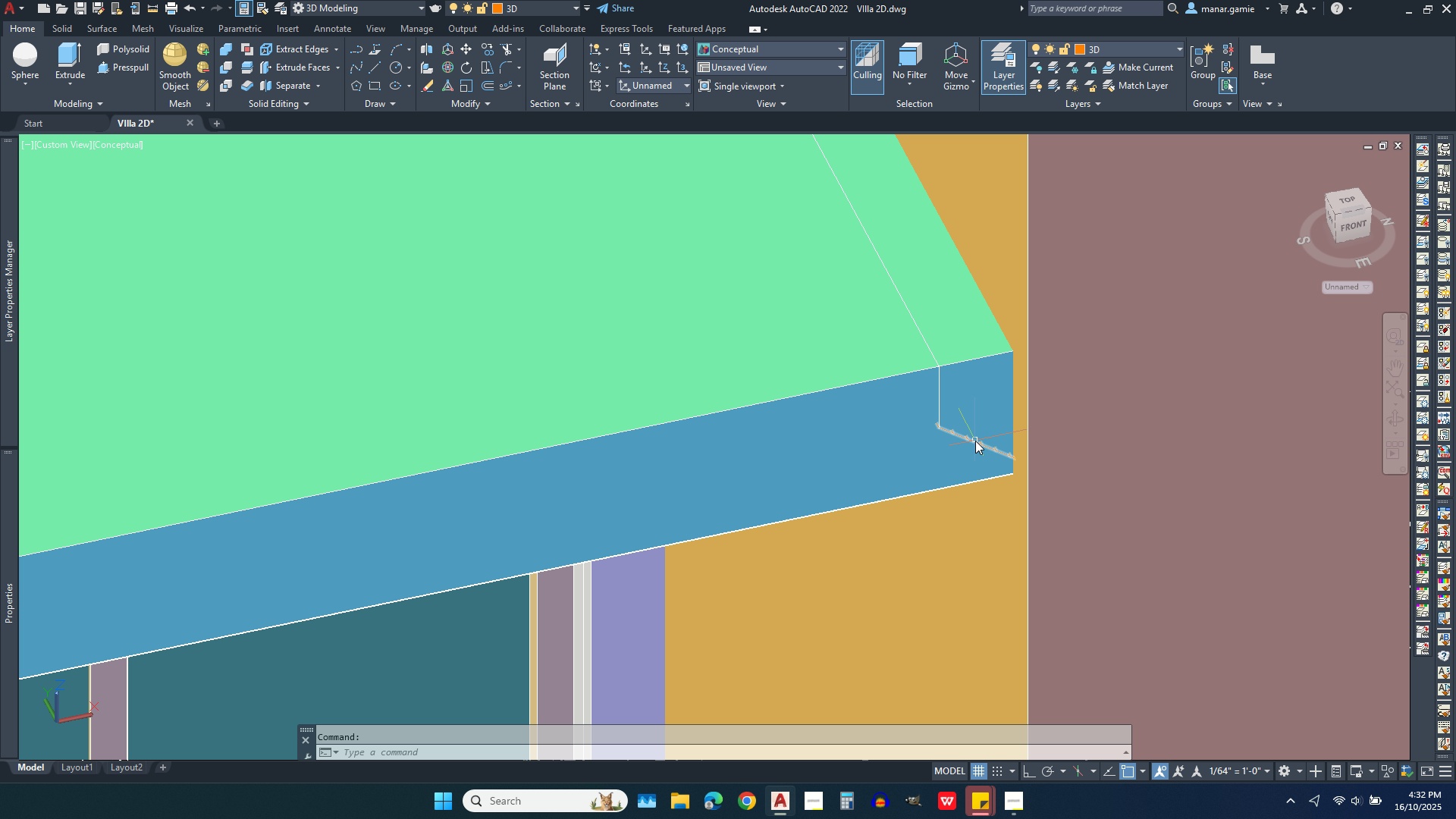 
left_click([975, 441])
 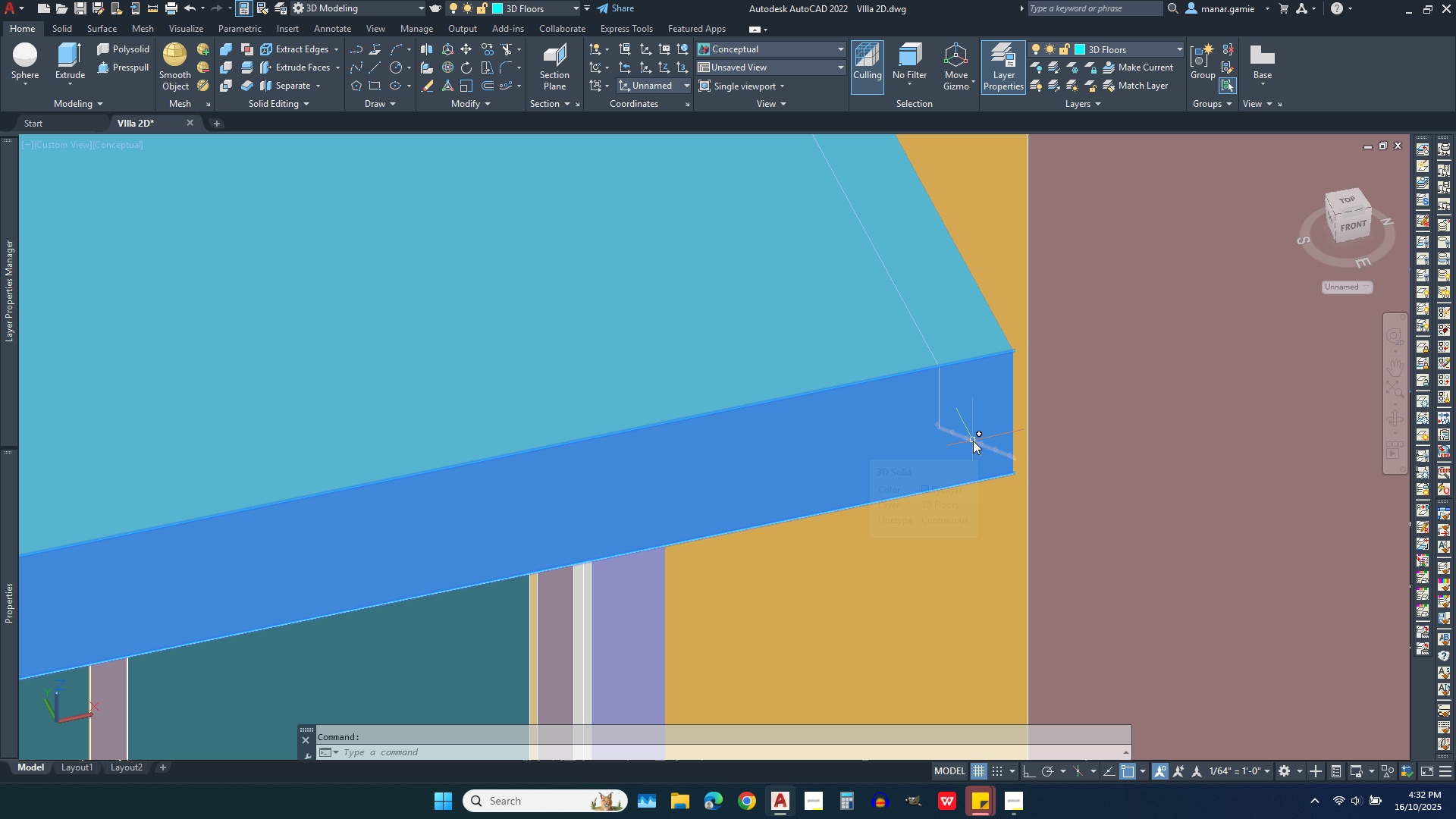 
key(Escape)
 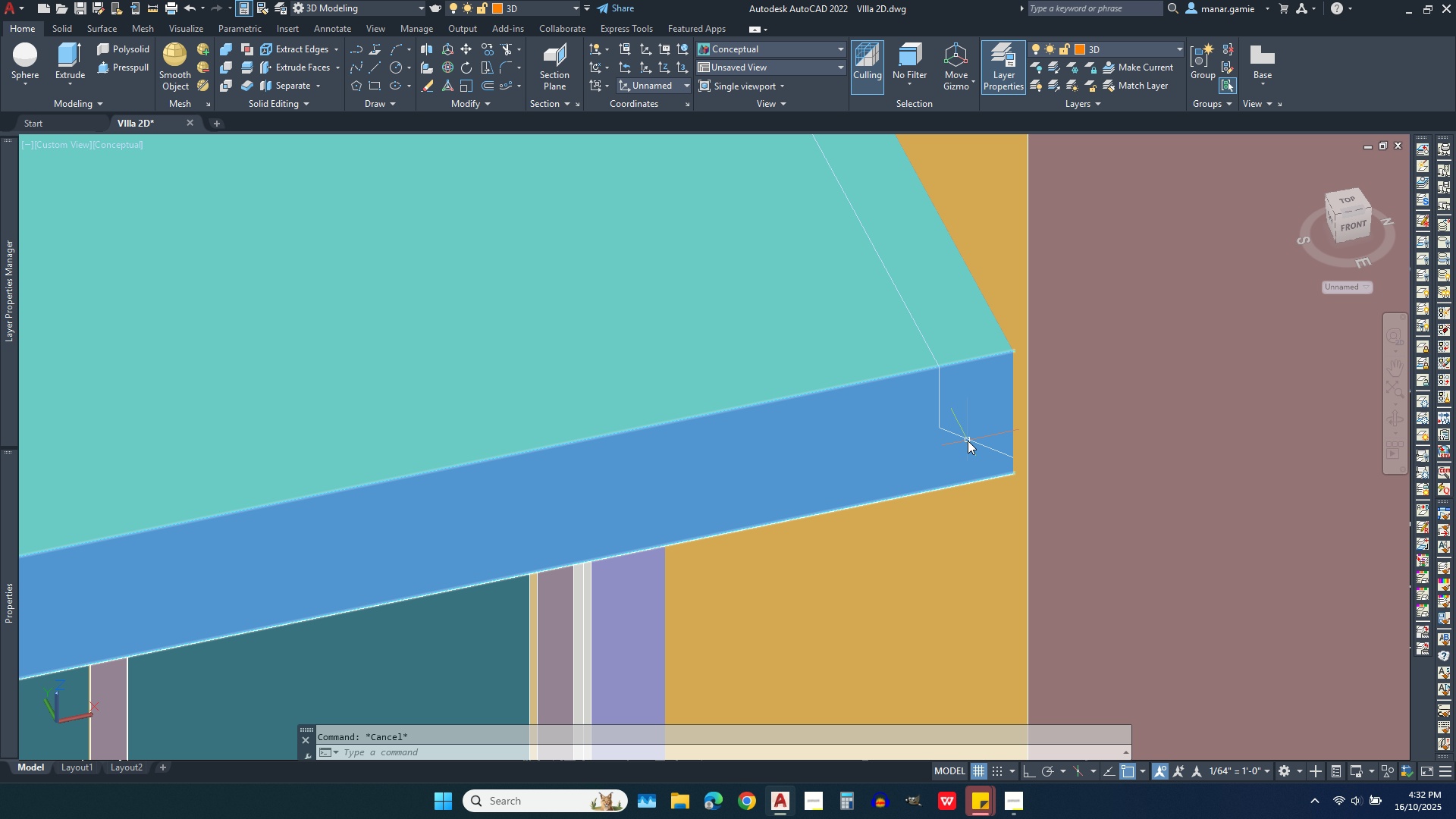 
left_click([968, 438])
 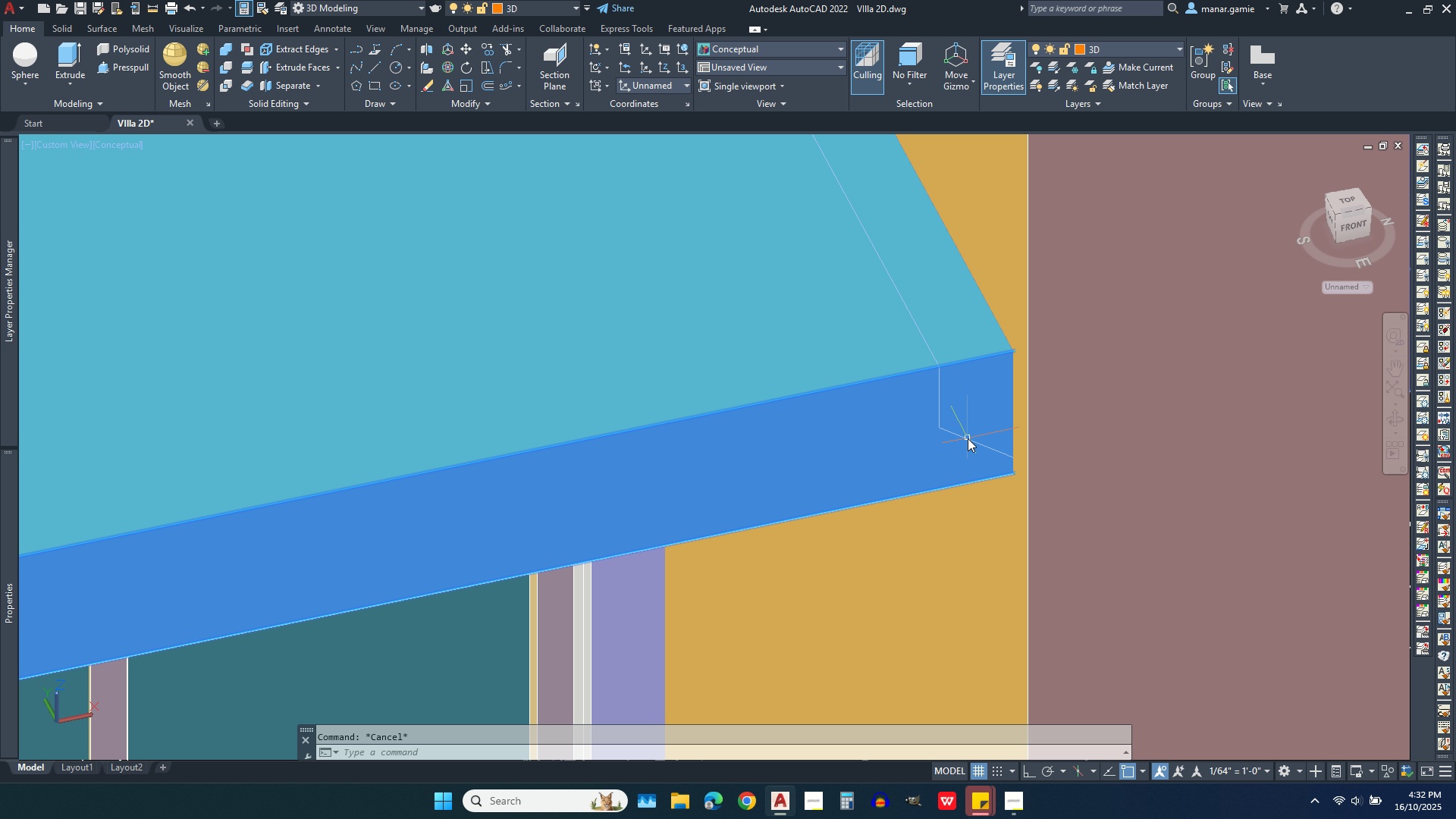 
key(Escape)
 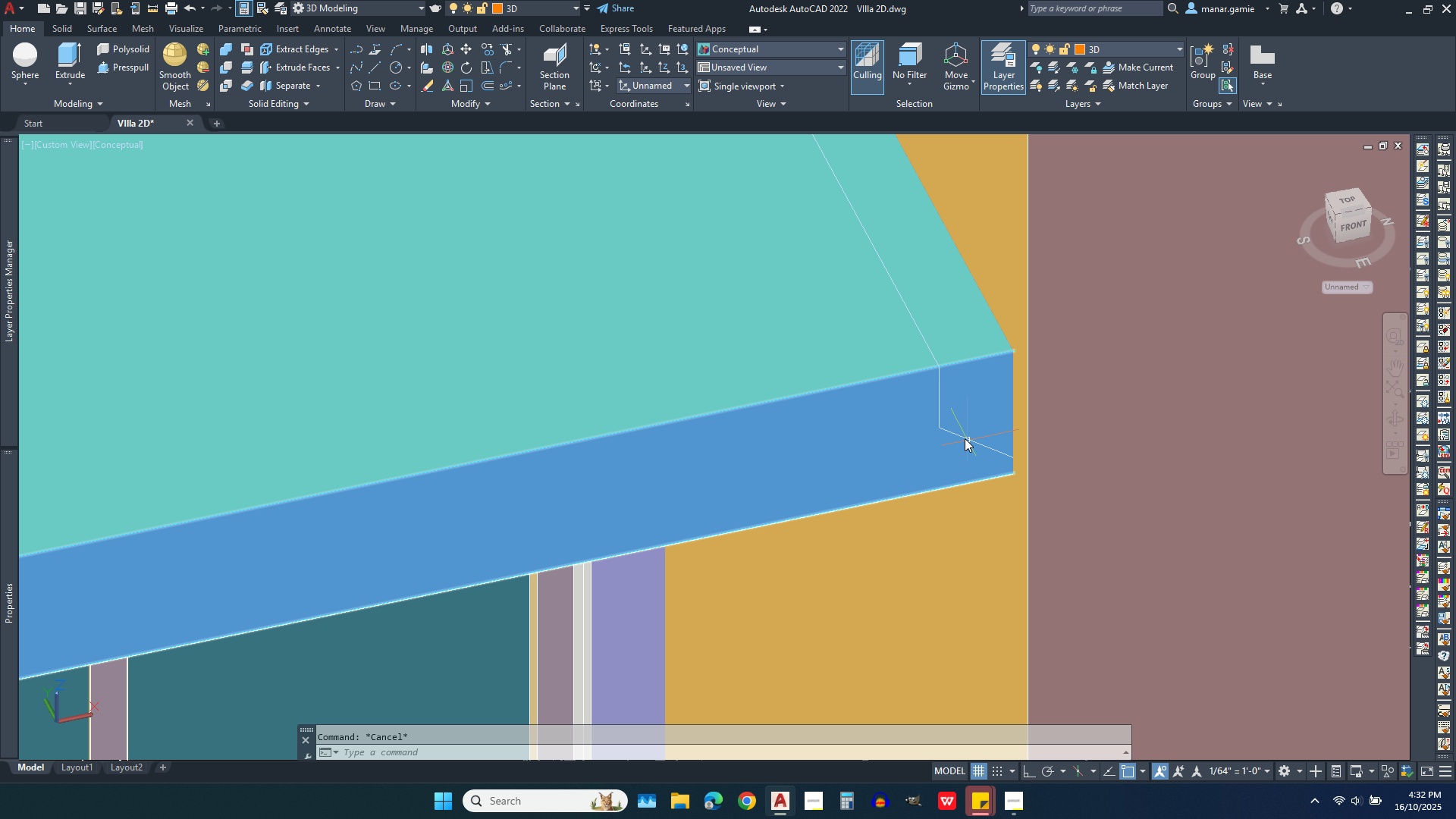 
left_click([965, 438])
 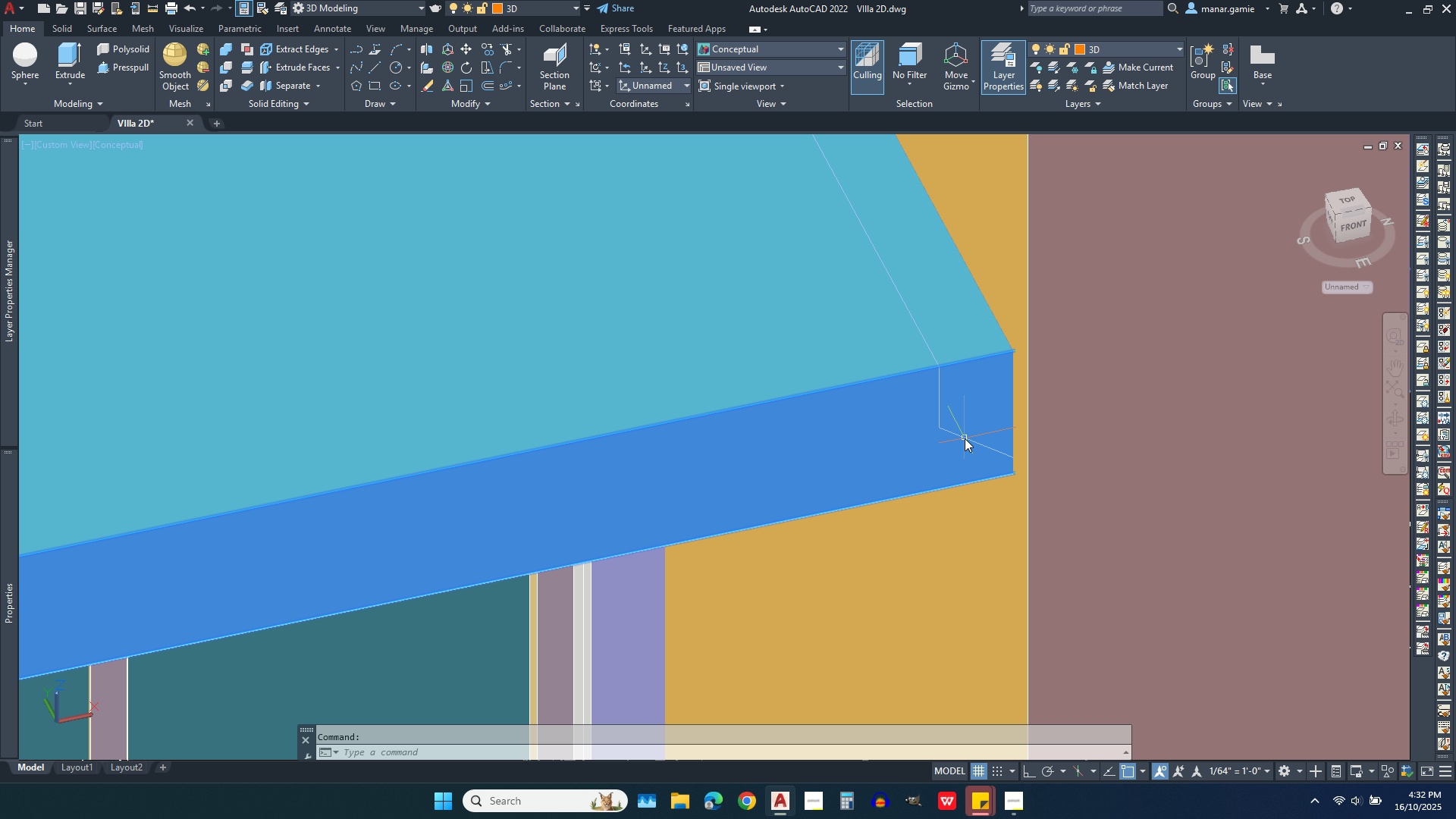 
key(Escape)
 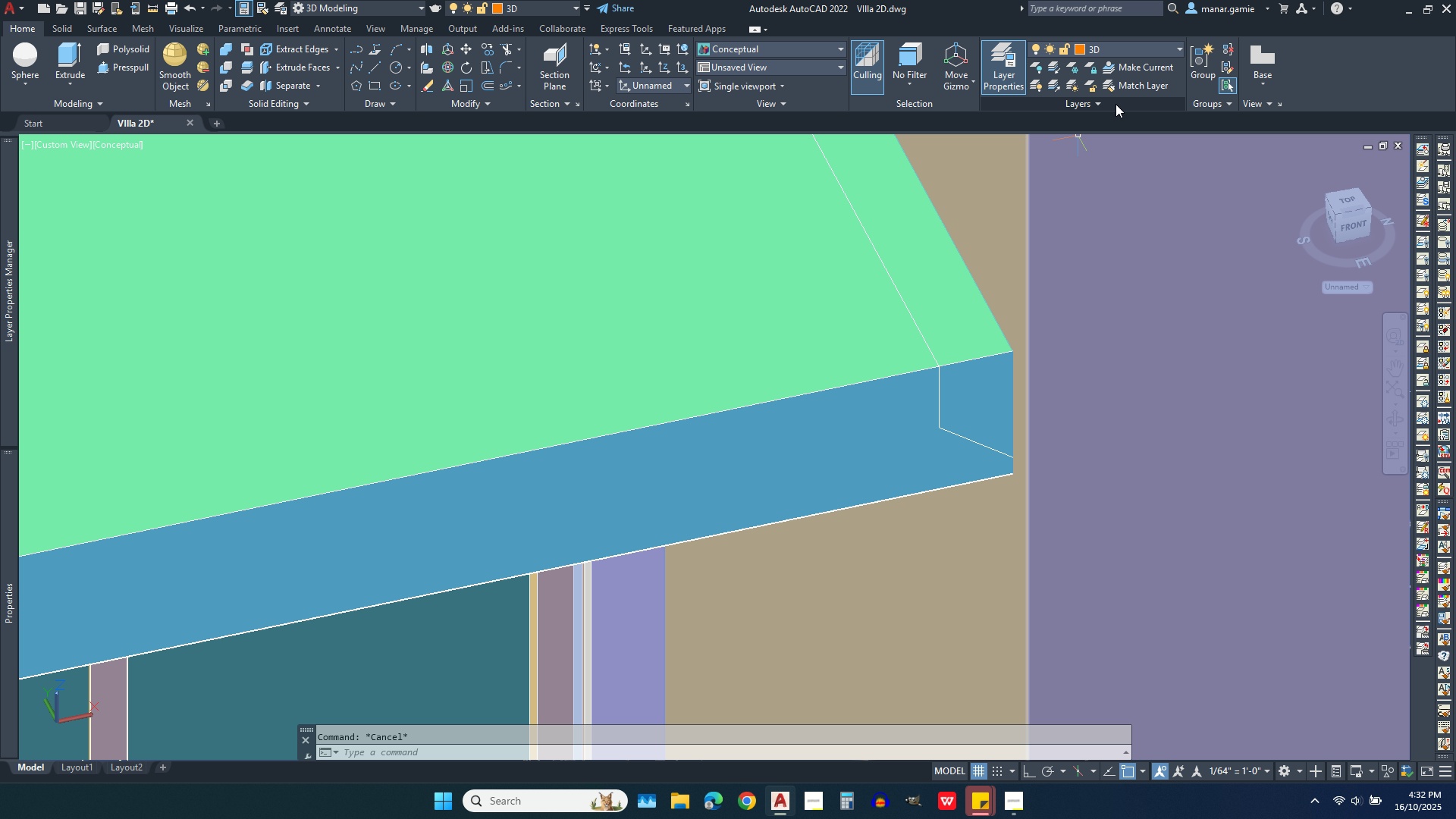 
wait(5.71)
 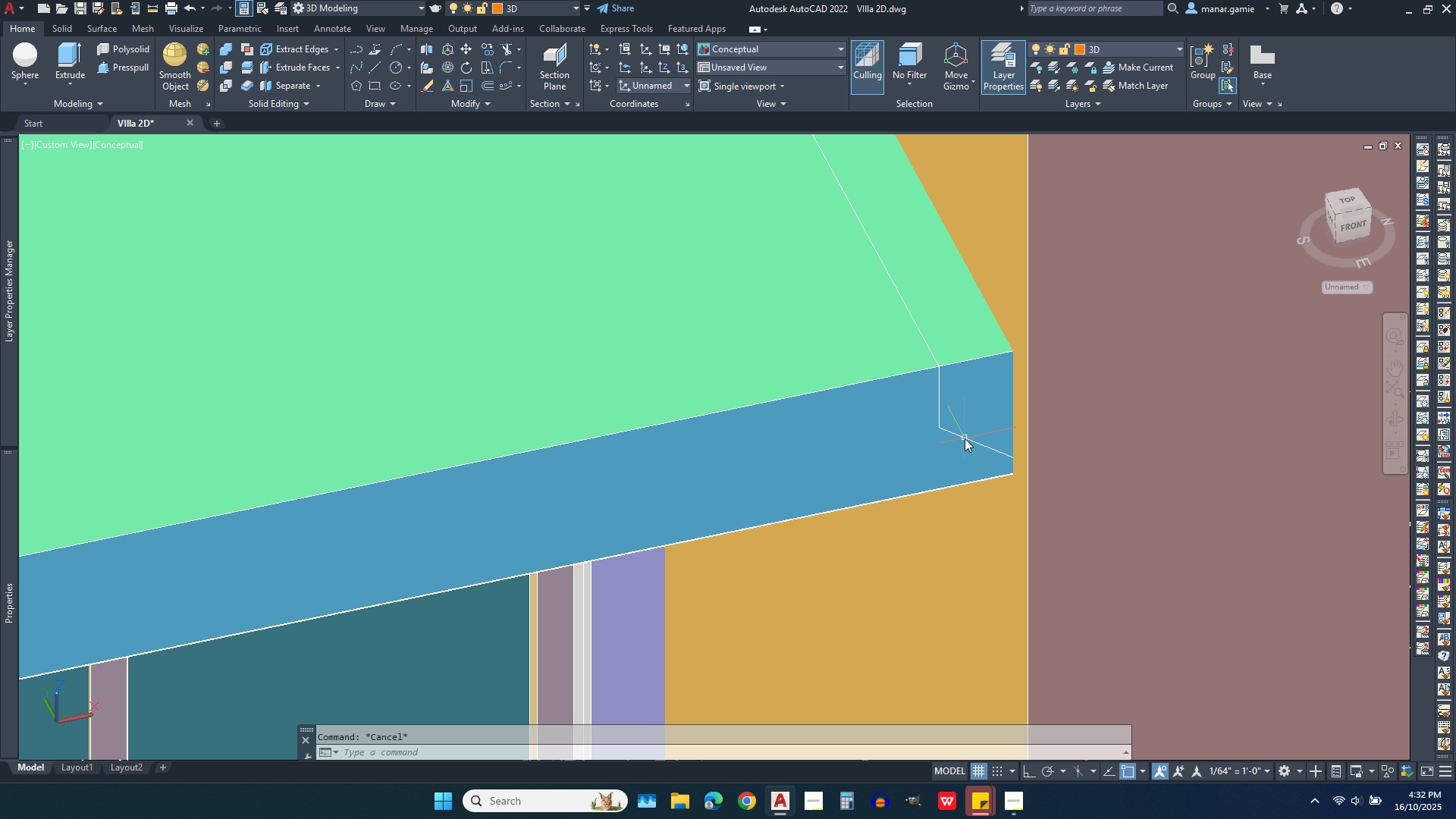 
left_click([1116, 48])
 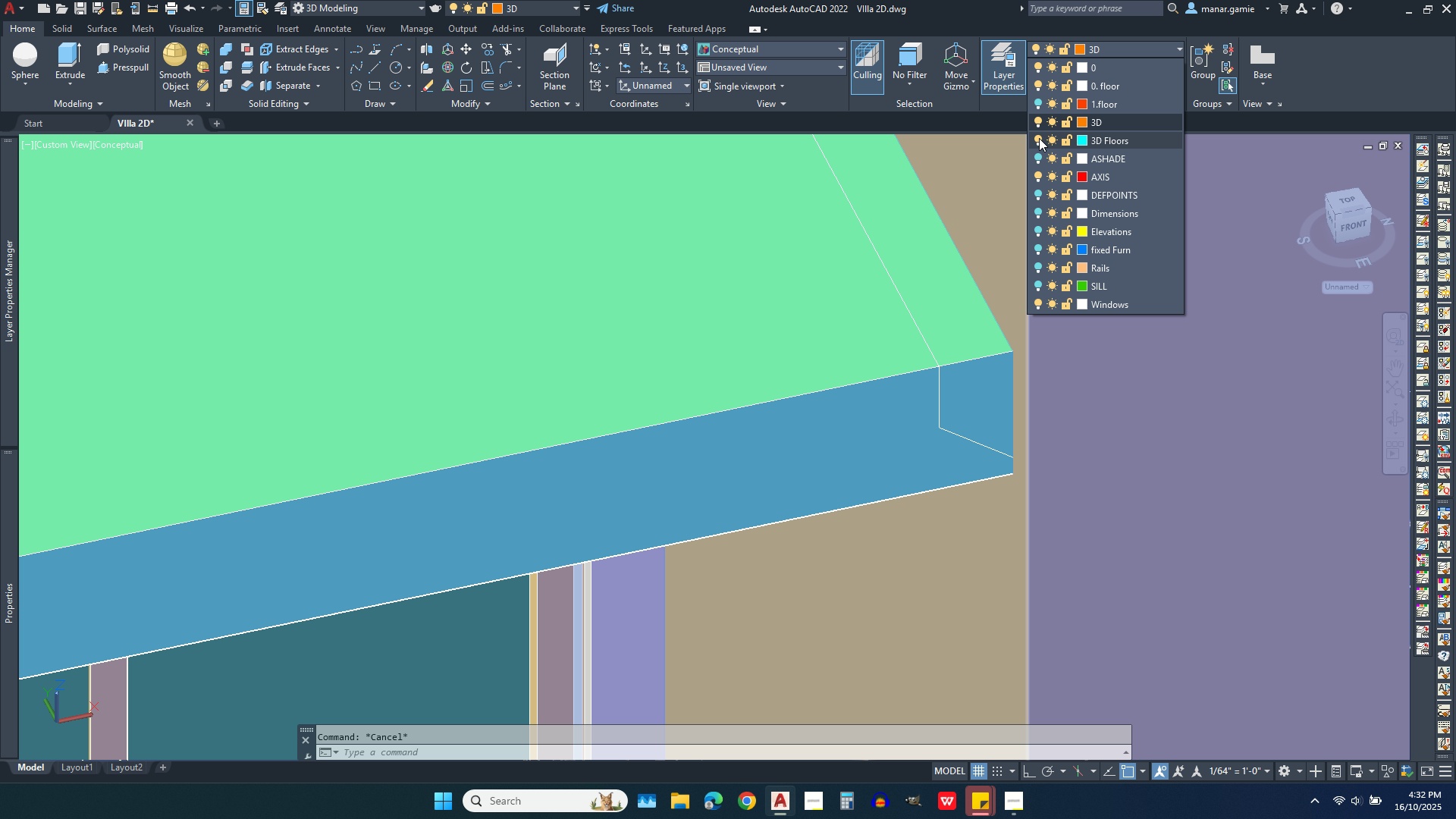 
left_click([1039, 138])
 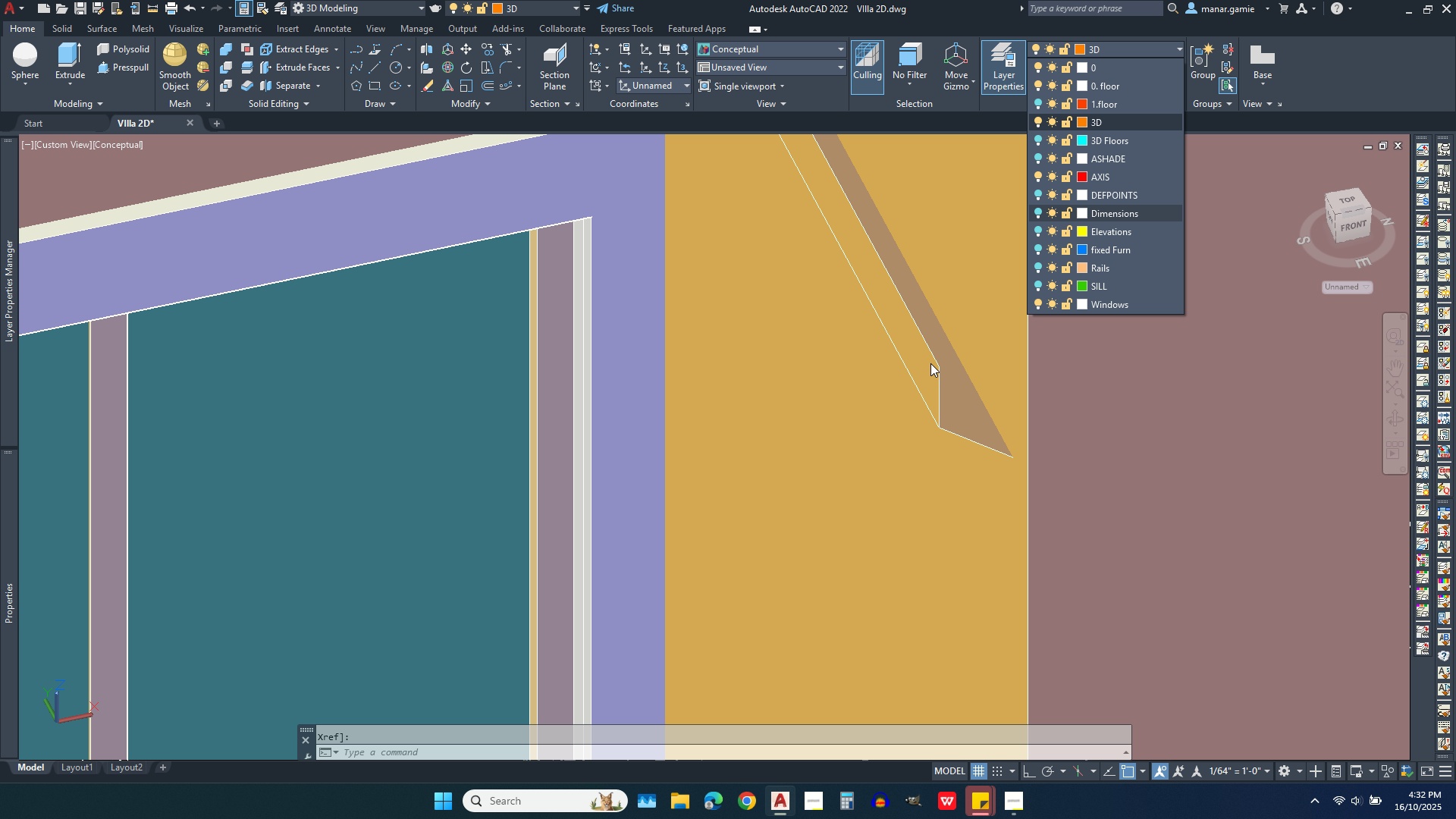 
key(Escape)
 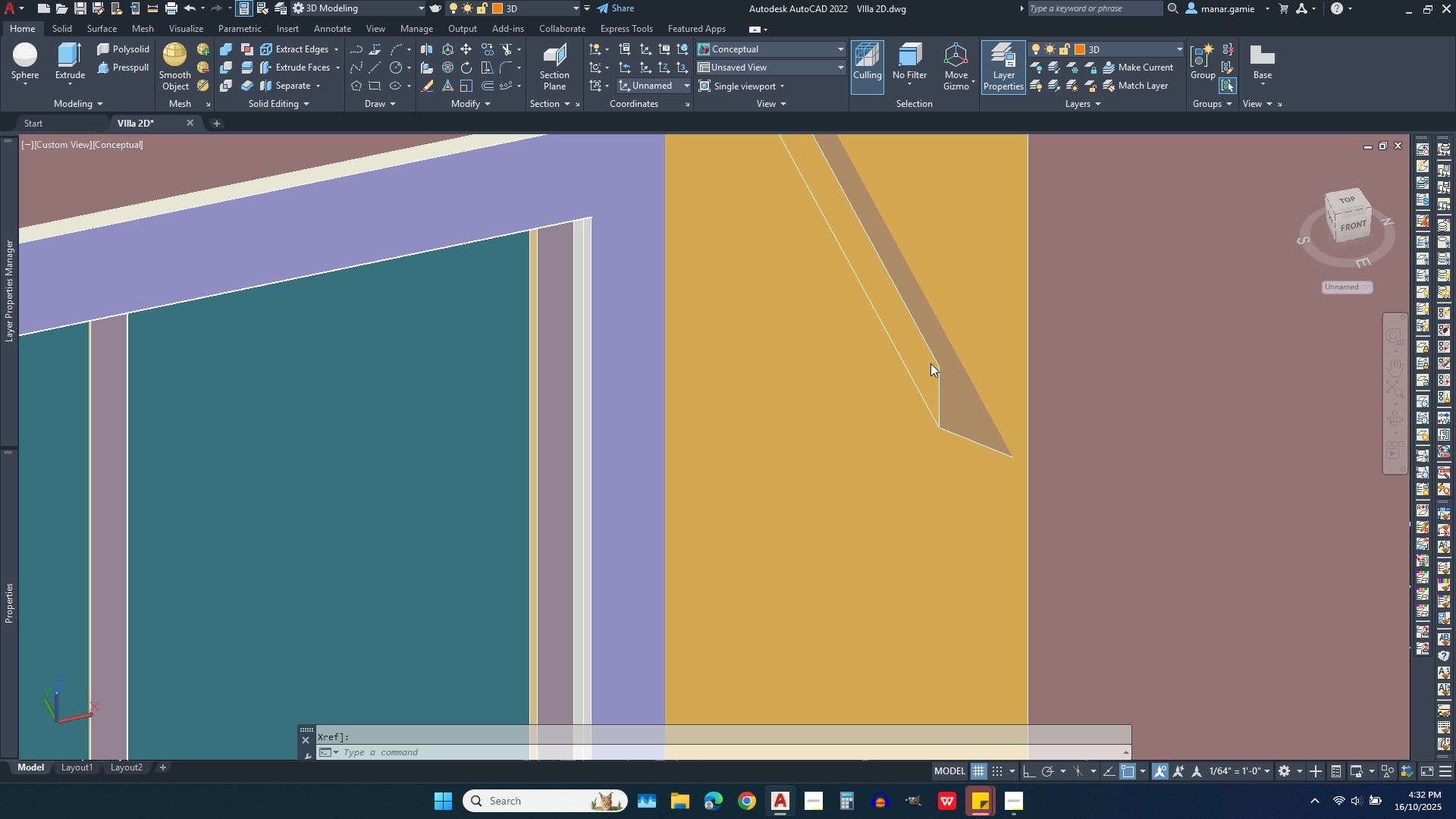 
left_click([930, 363])
 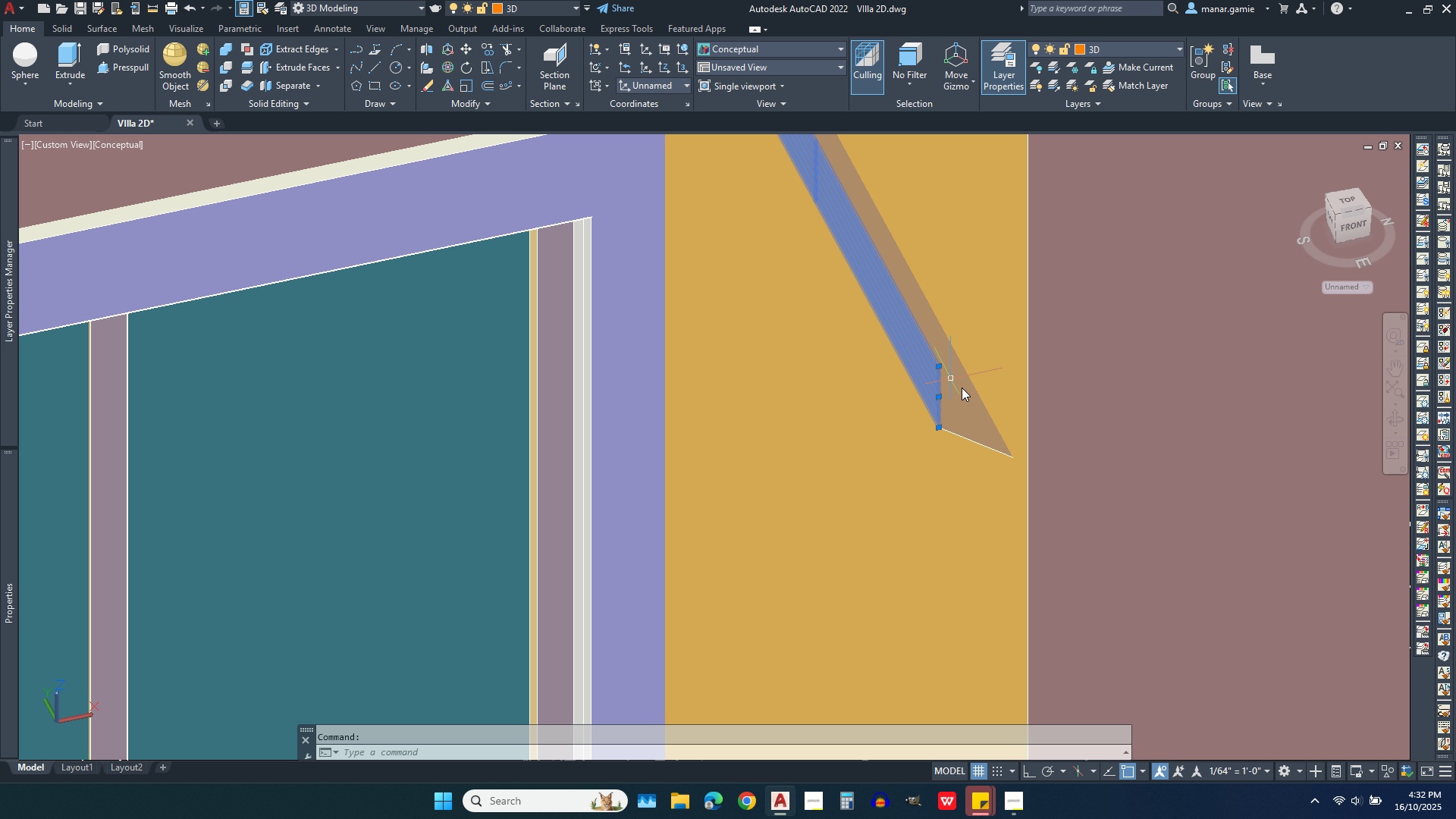 
left_click([959, 406])
 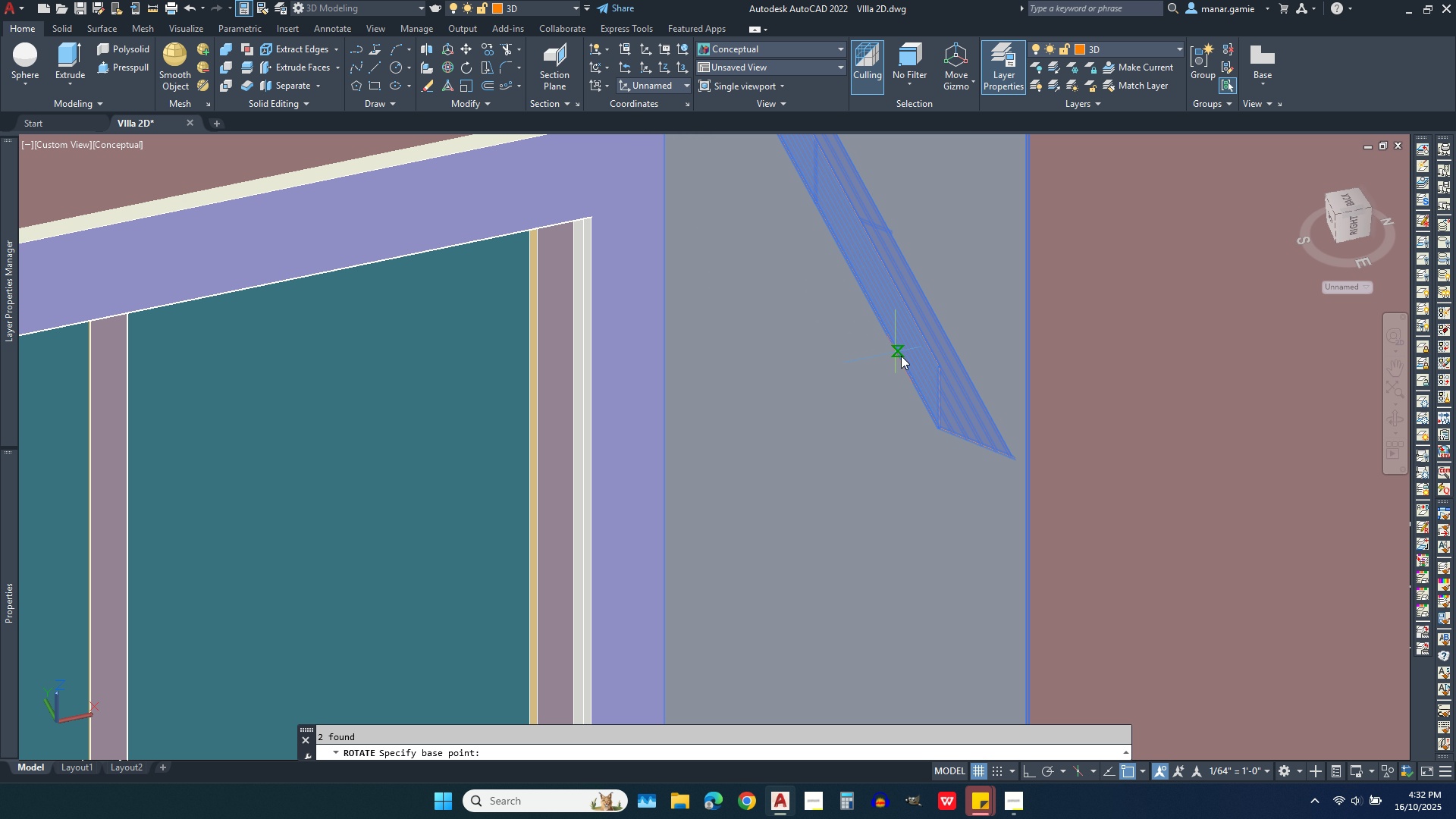 
wait(5.3)
 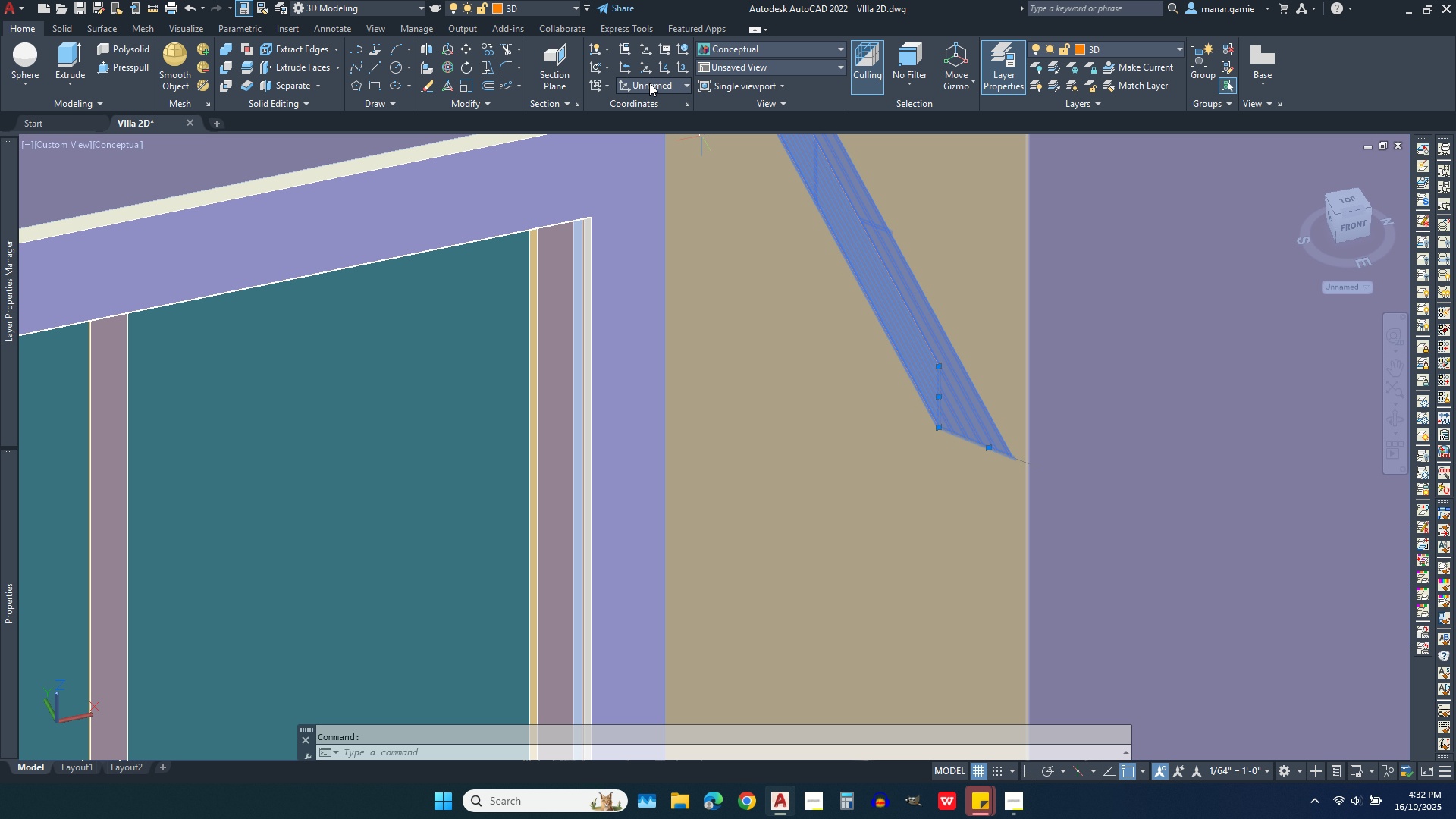 
left_click([941, 366])
 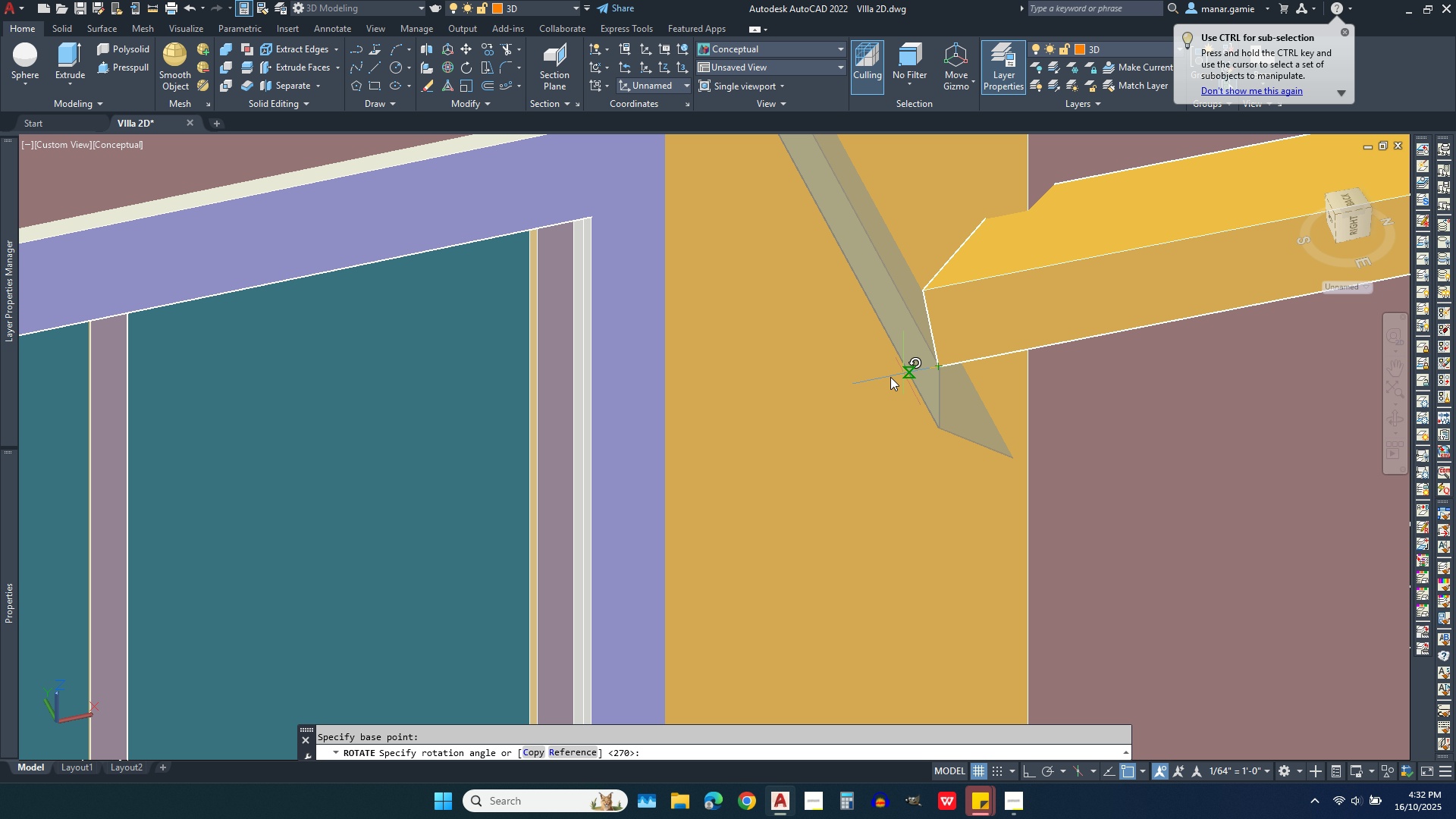 
key(Escape)
 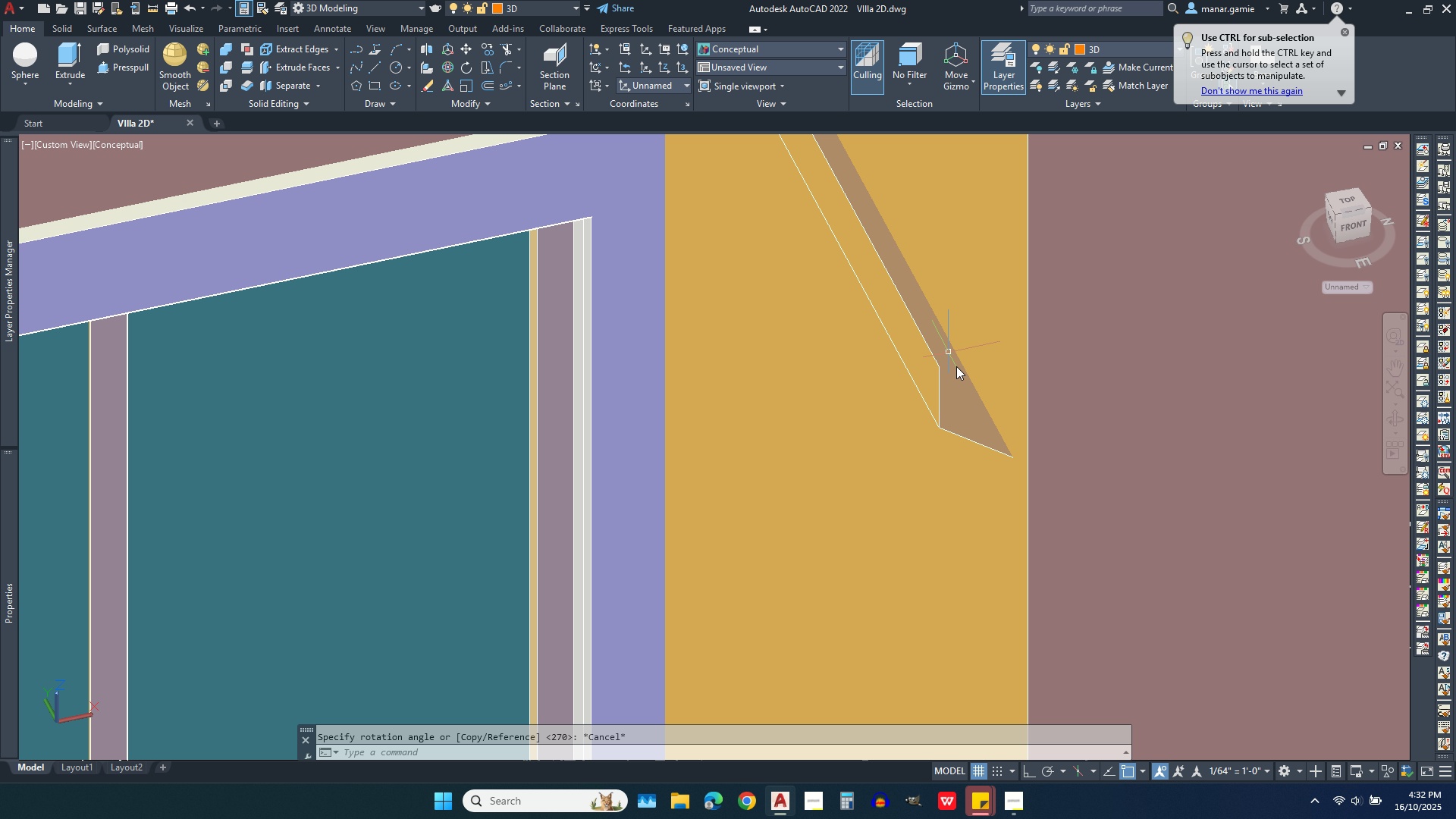 
left_click([975, 425])
 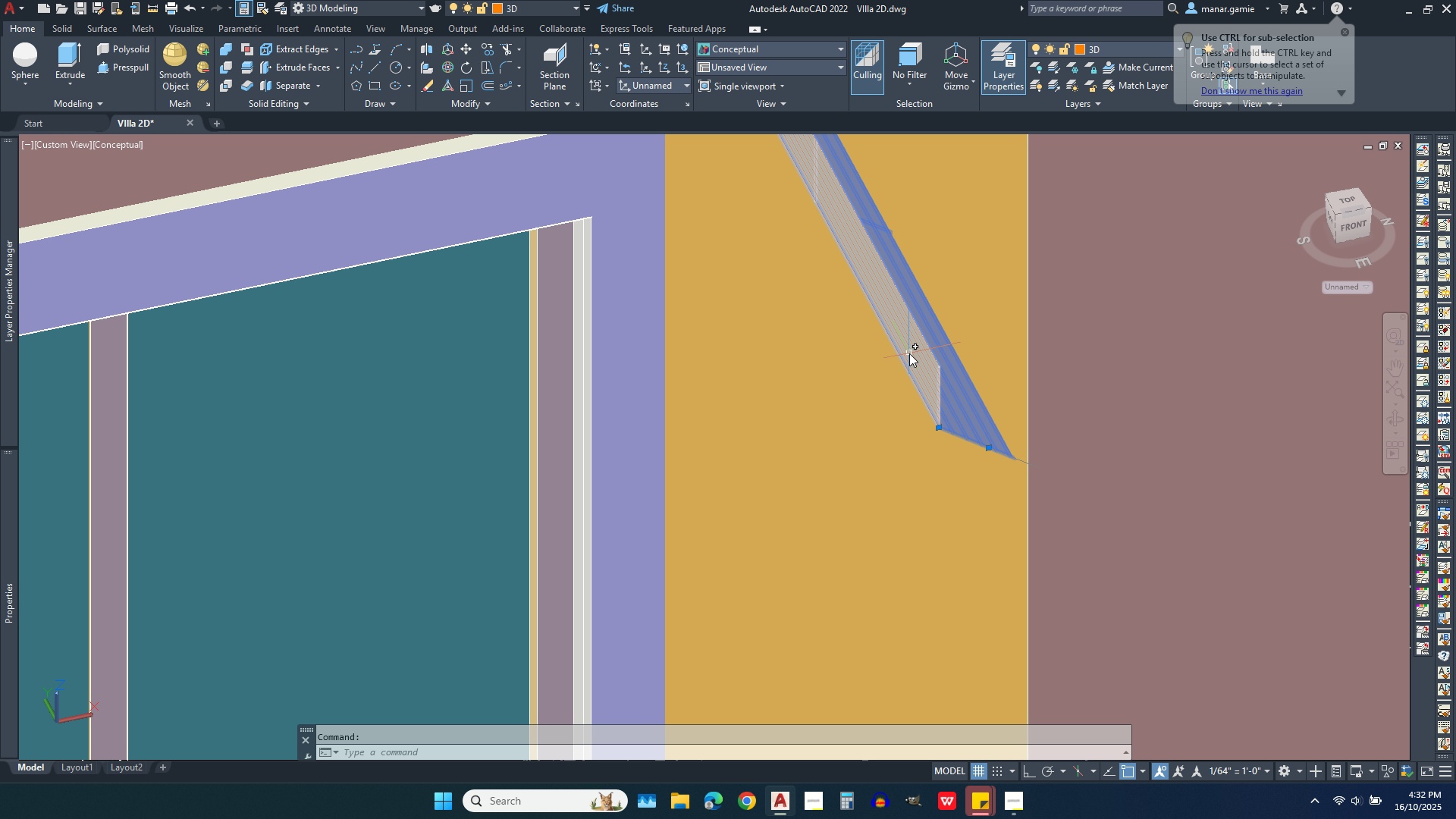 
left_click([914, 353])
 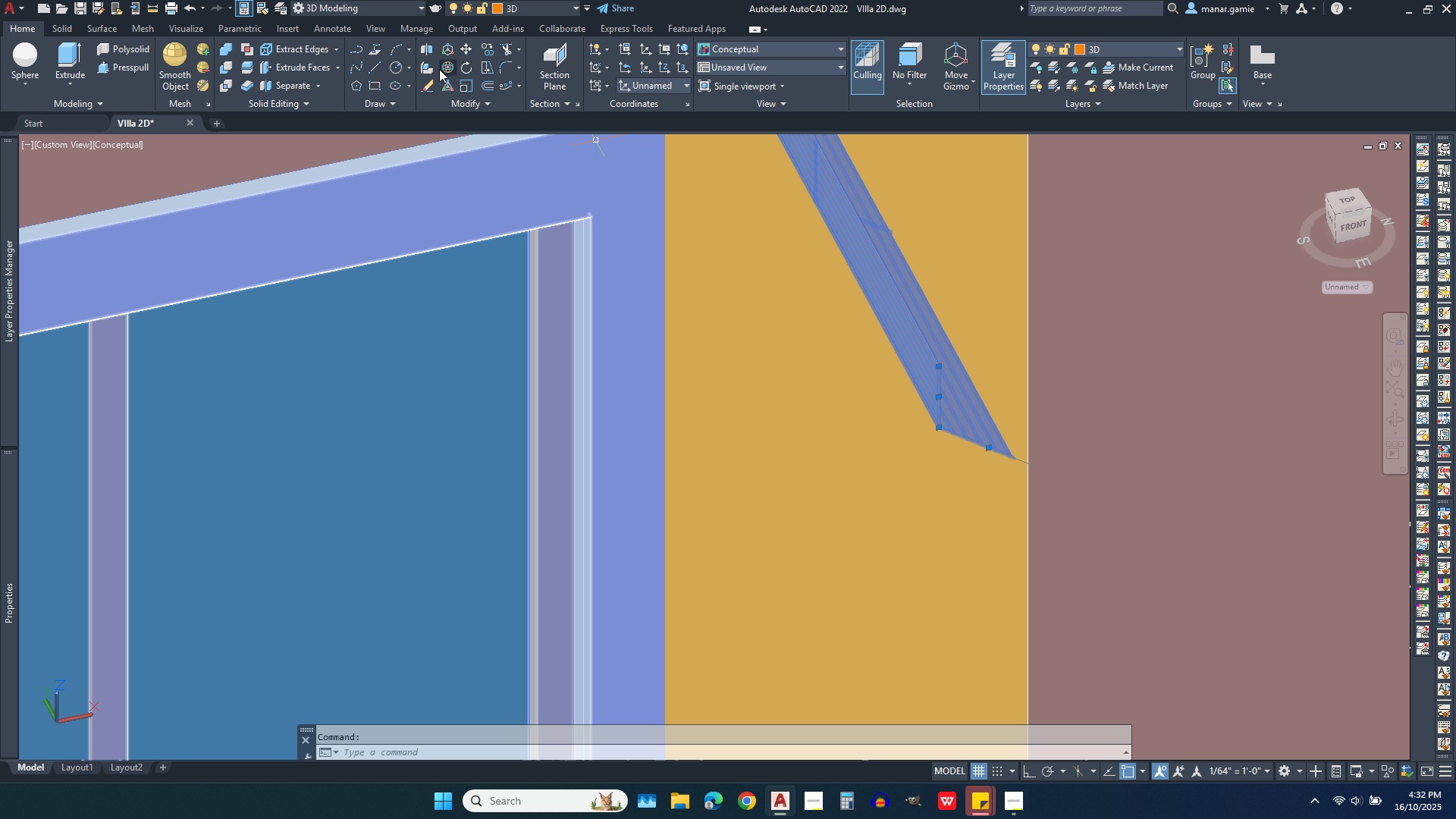 
left_click([447, 69])
 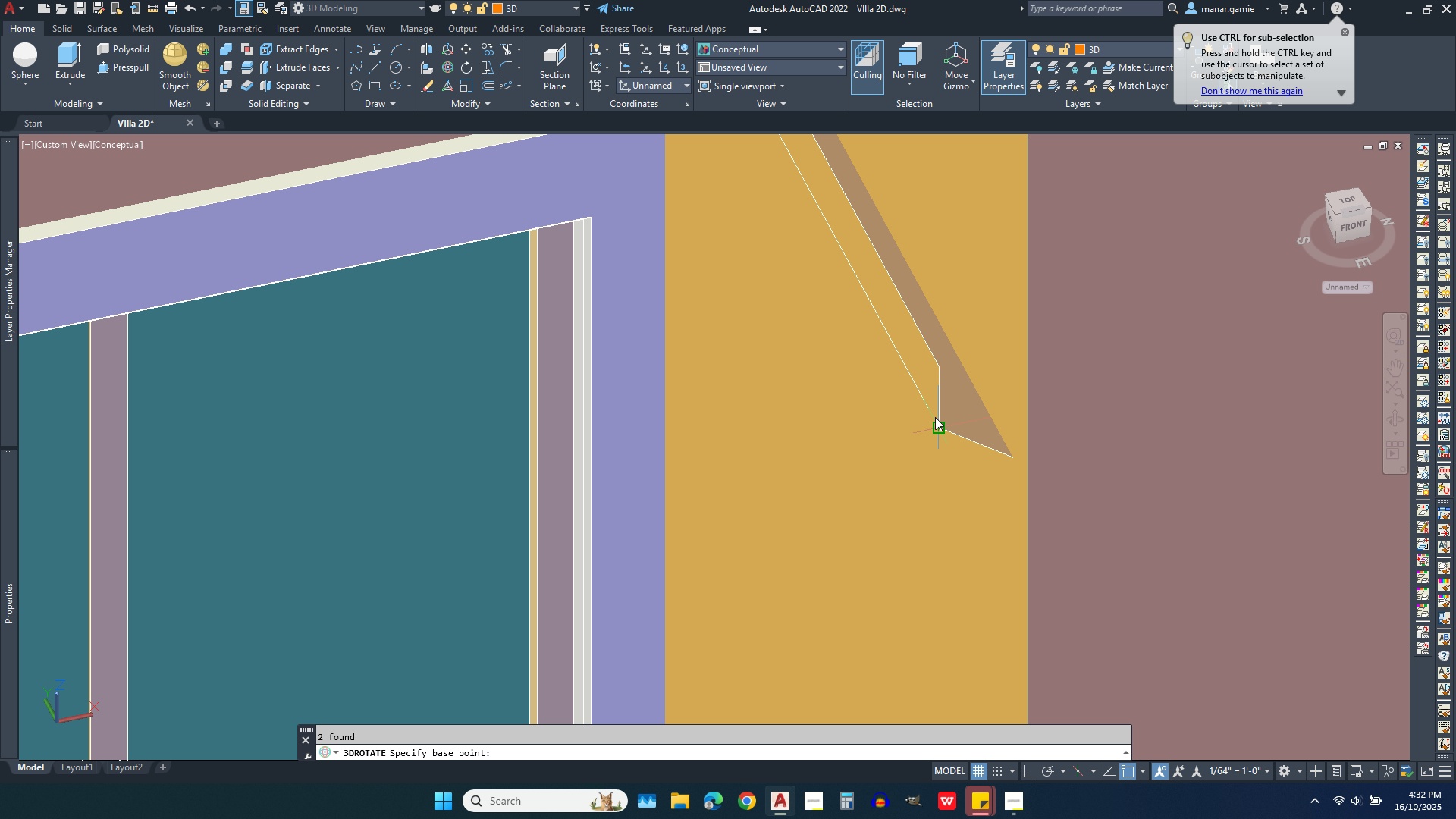 
left_click([935, 364])
 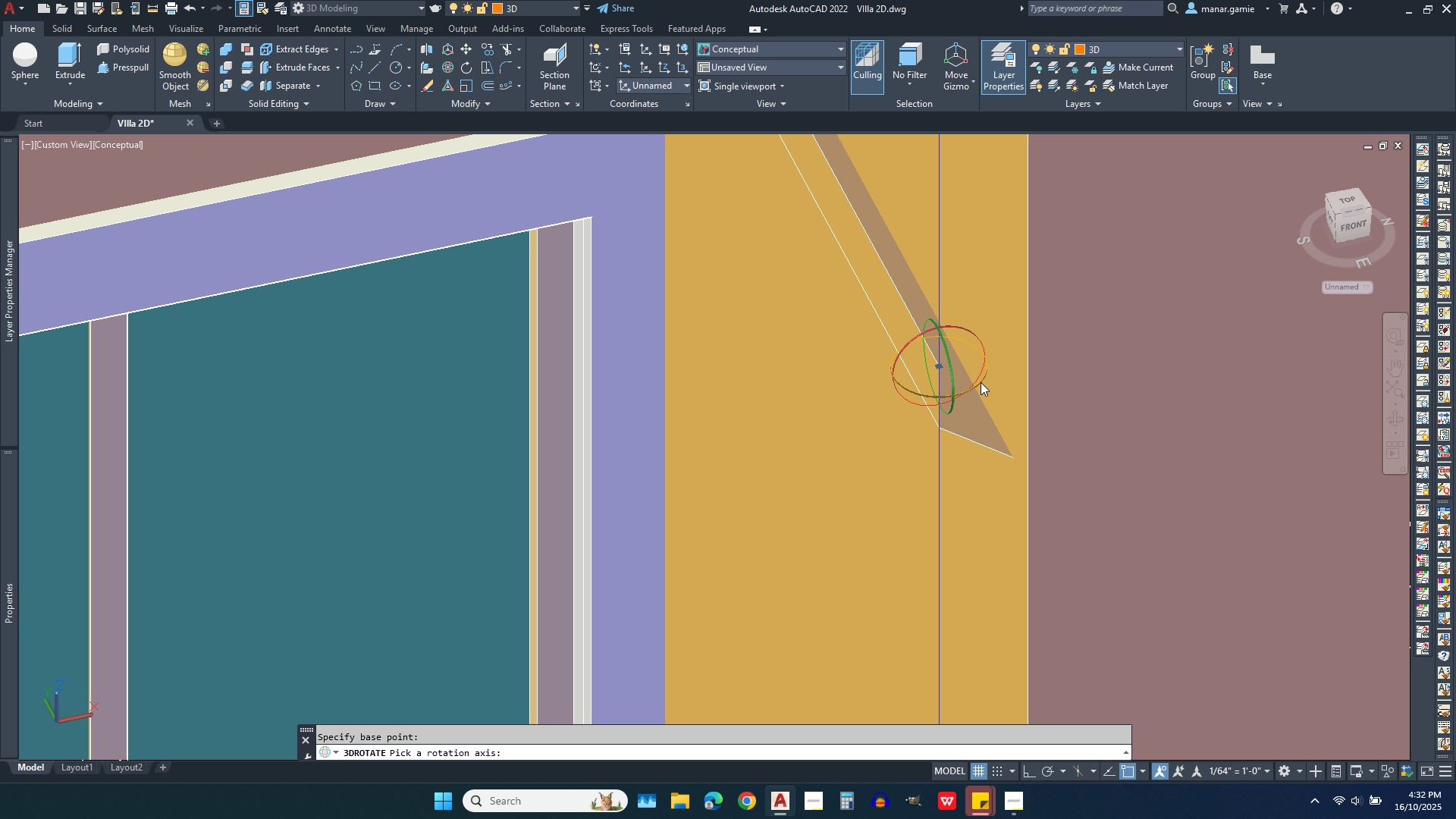 
wait(7.61)
 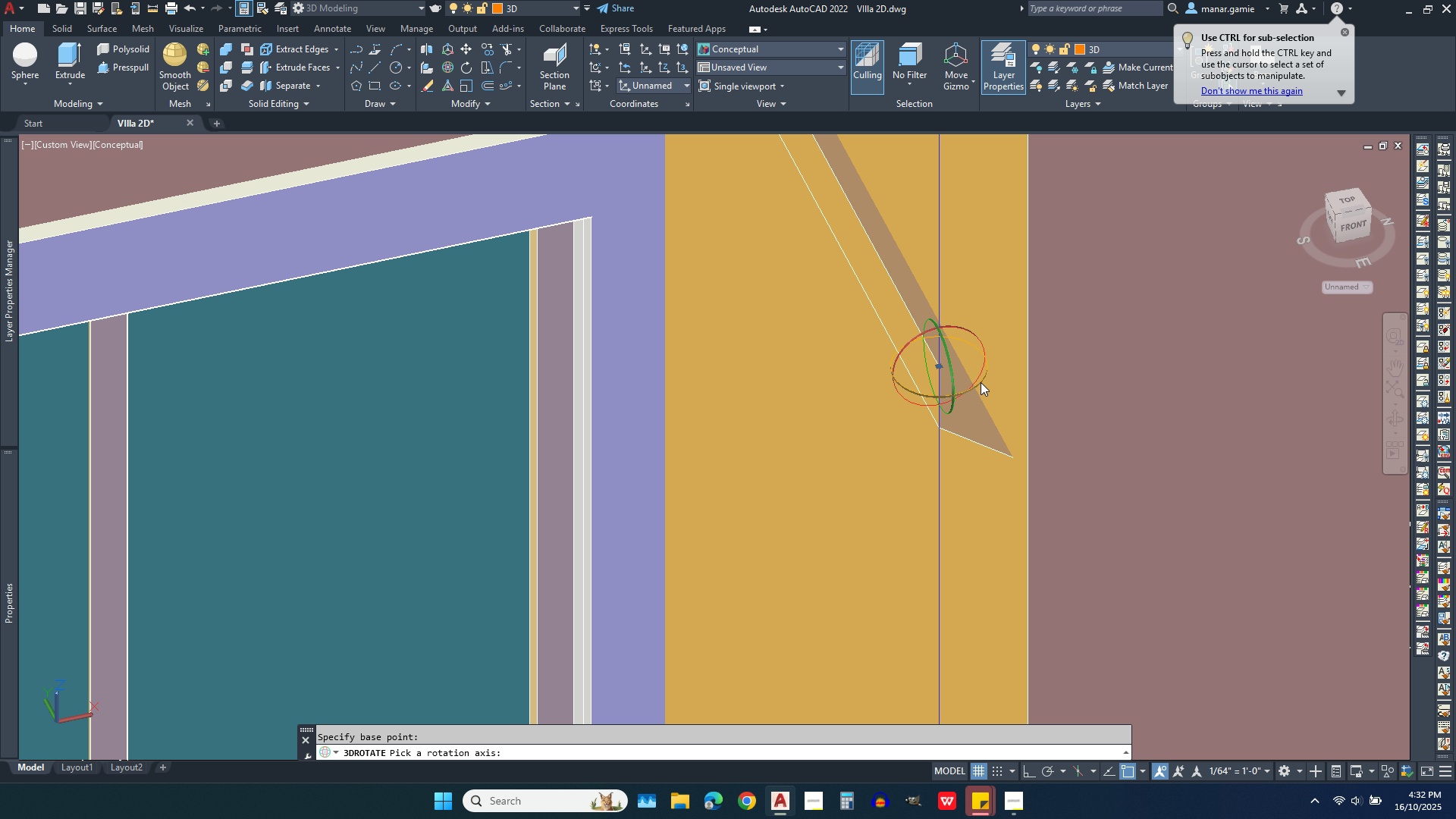 
left_click([981, 382])
 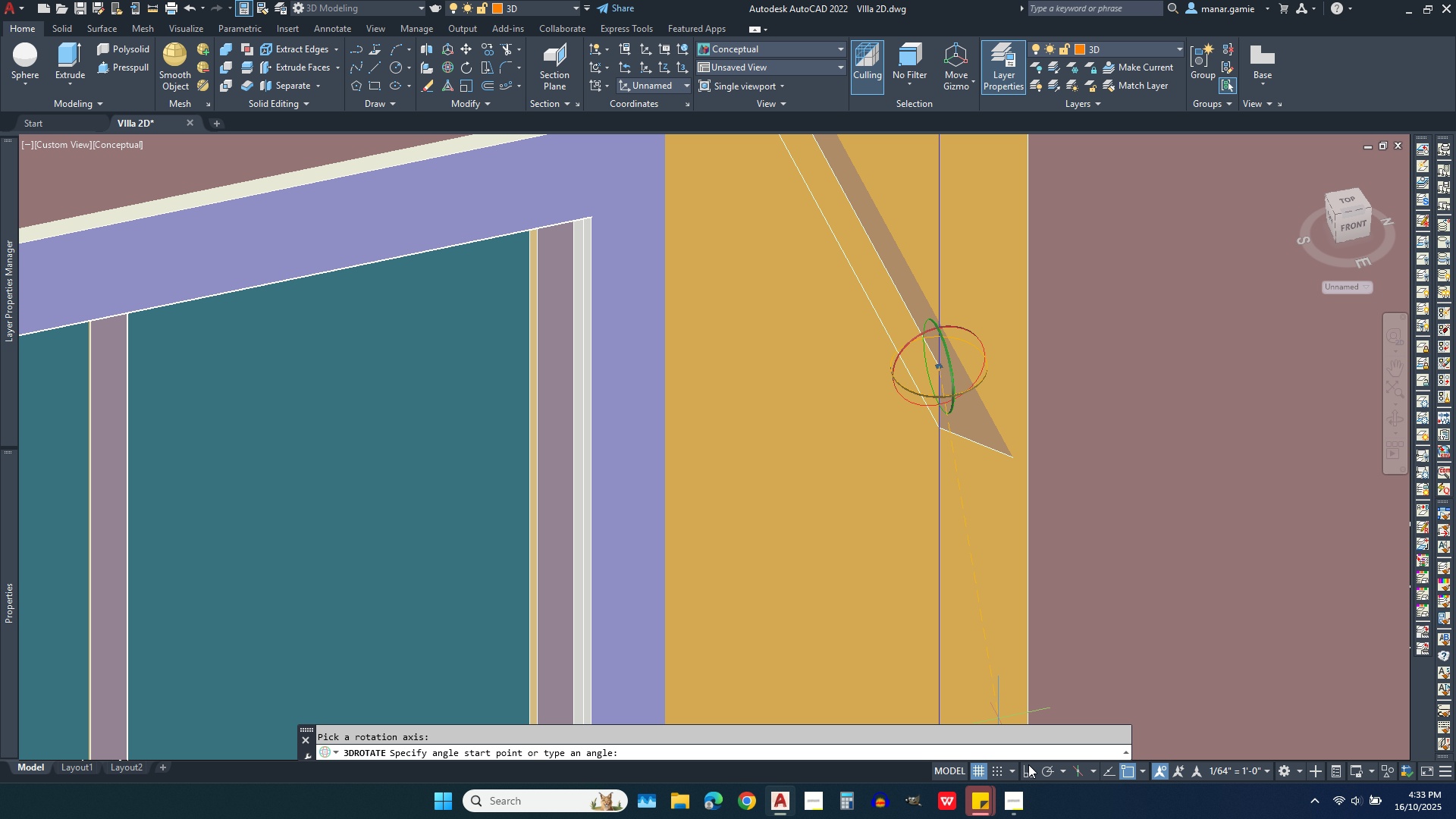 
left_click([1025, 772])
 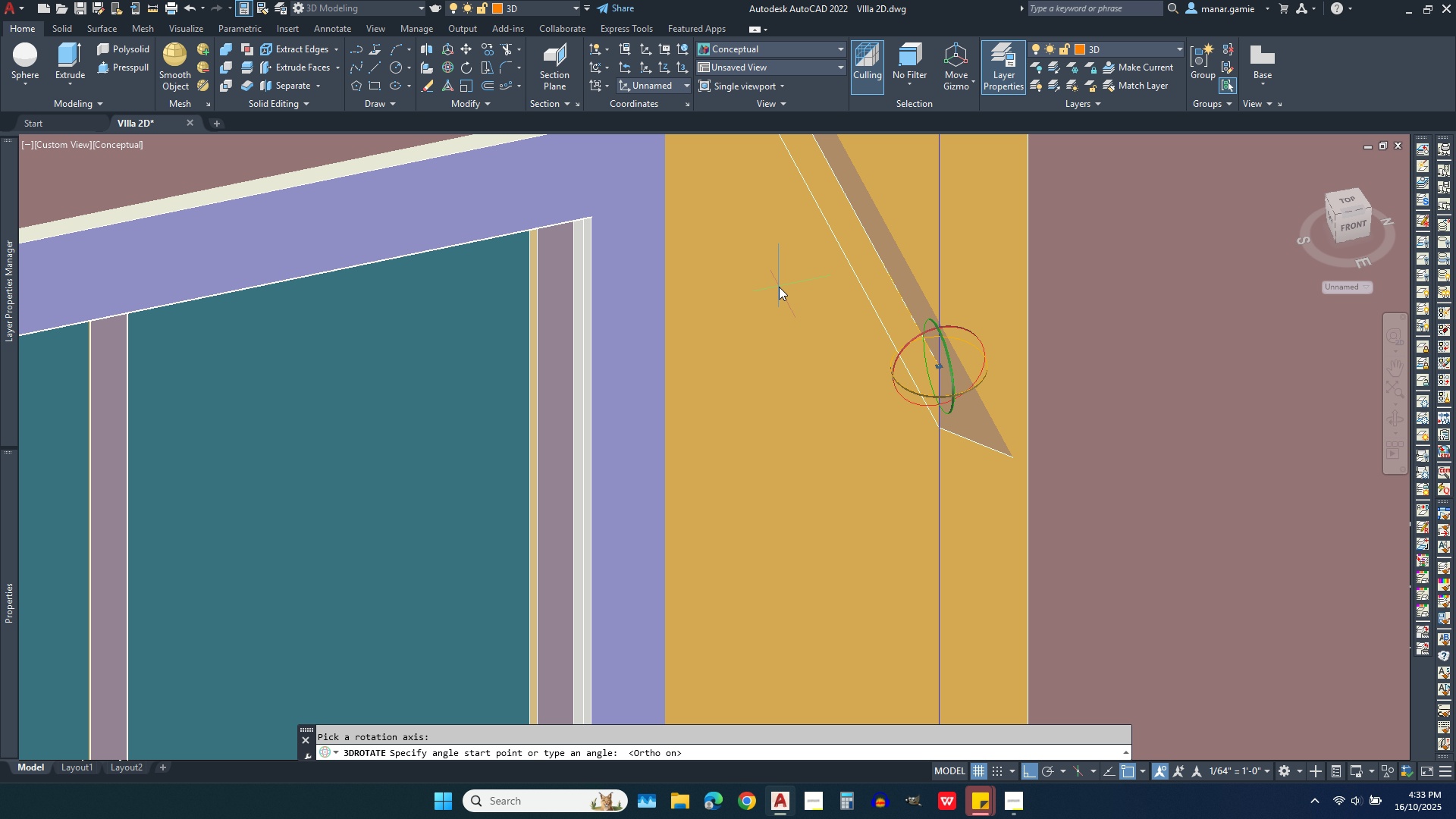 
left_click([779, 287])
 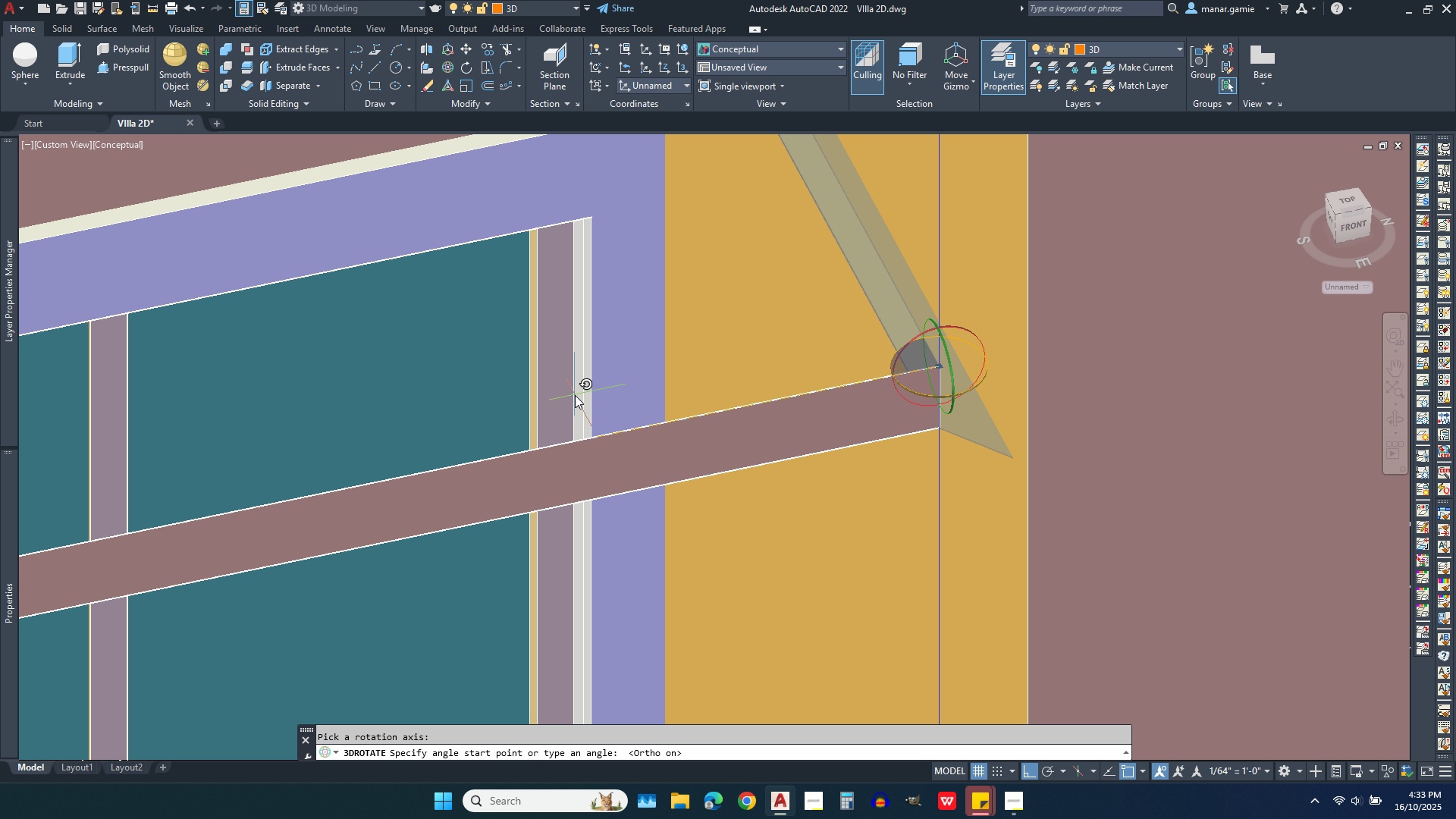 
left_click([575, 395])
 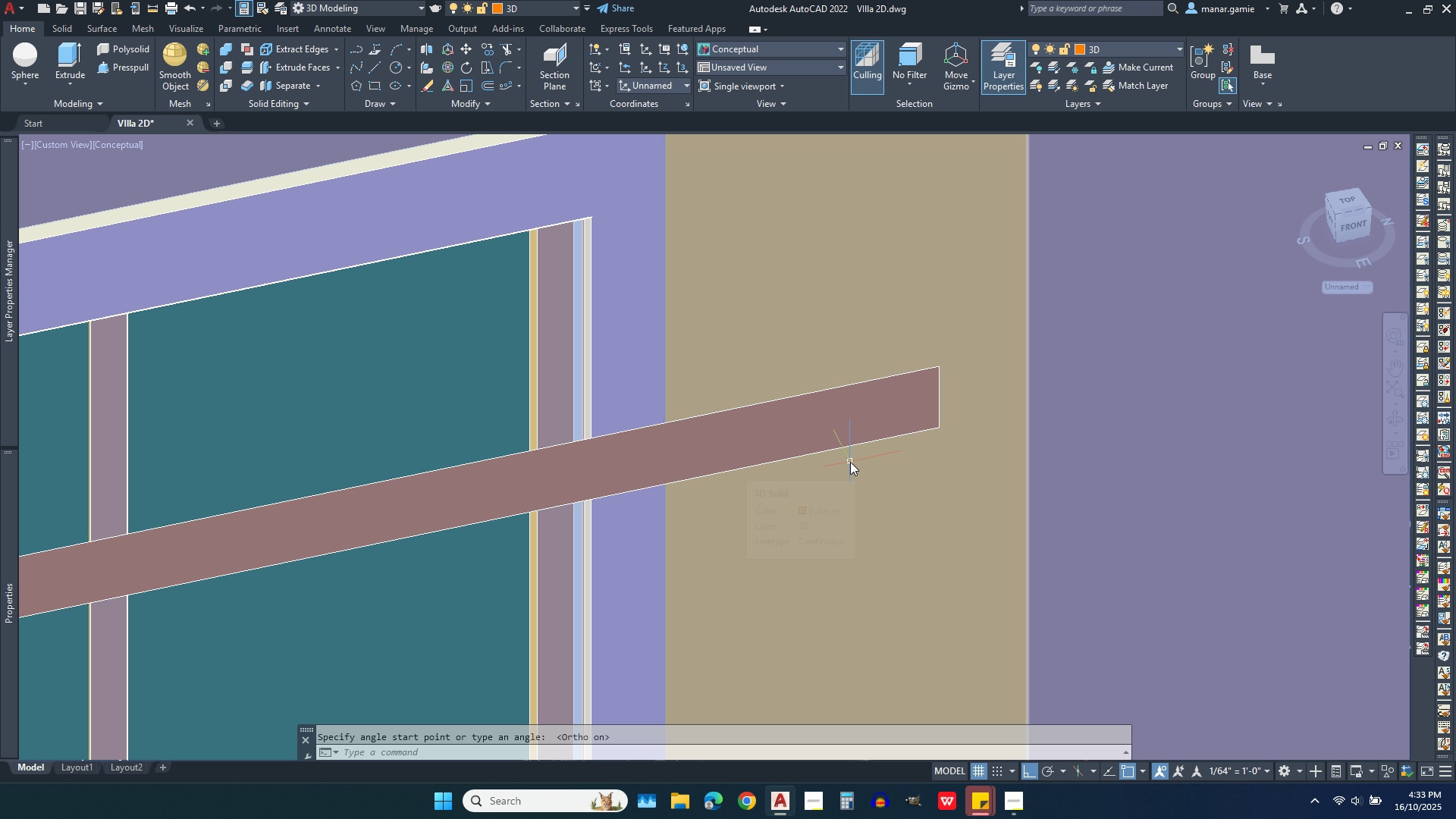 
scroll: coordinate [850, 462], scroll_direction: down, amount: 2.0
 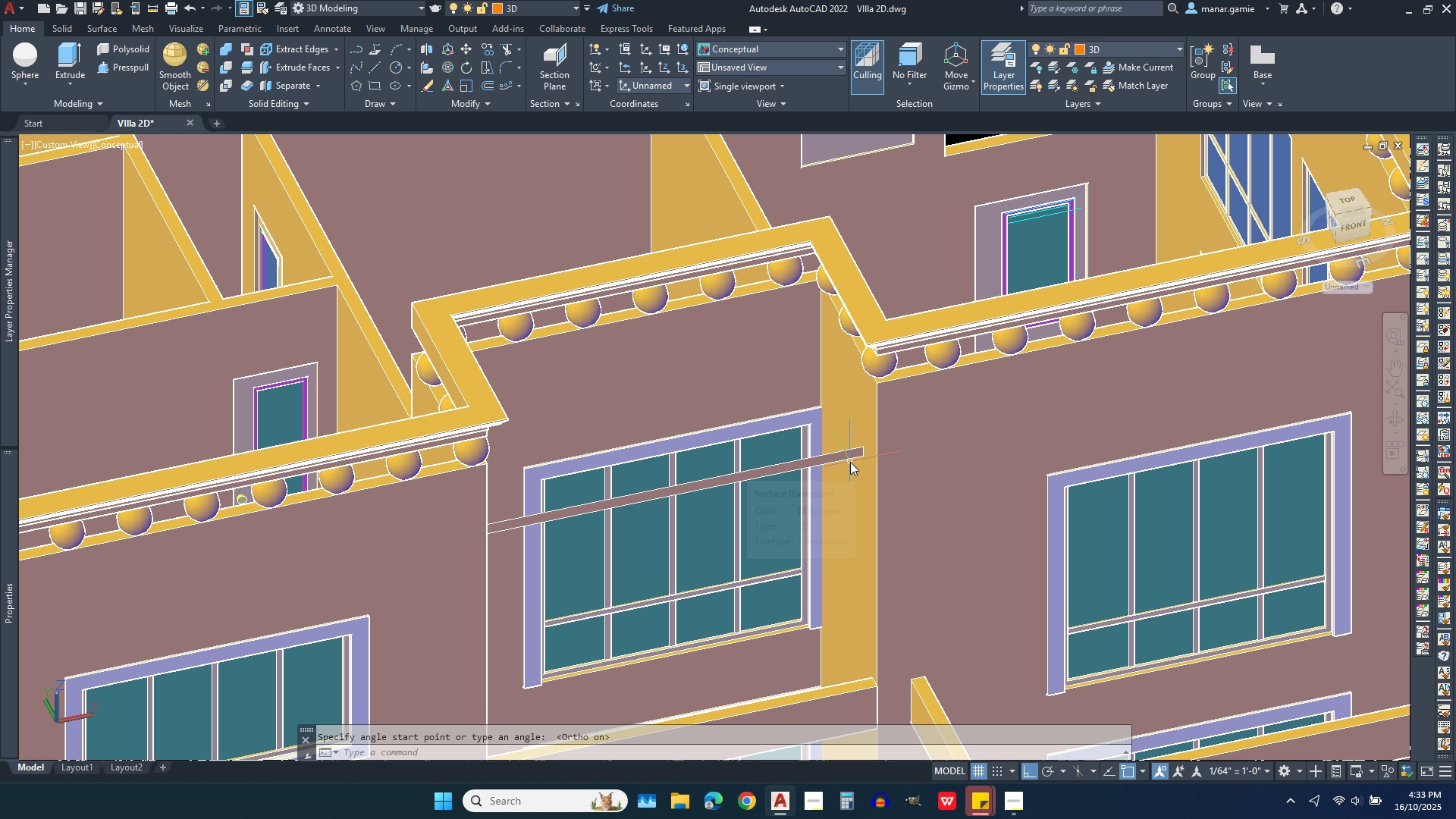 
scroll: coordinate [850, 462], scroll_direction: up, amount: 3.0
 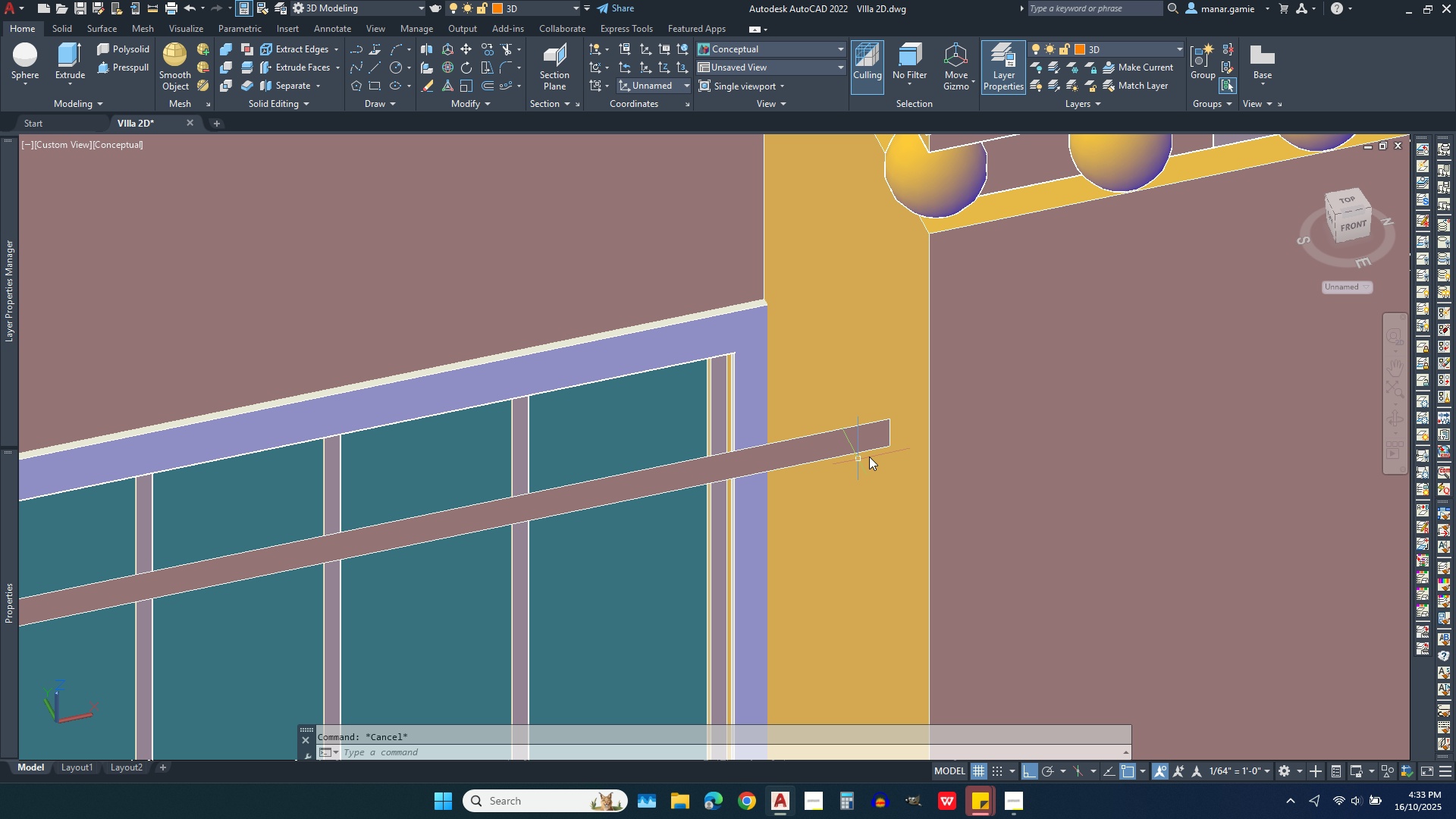 
key(Escape)
 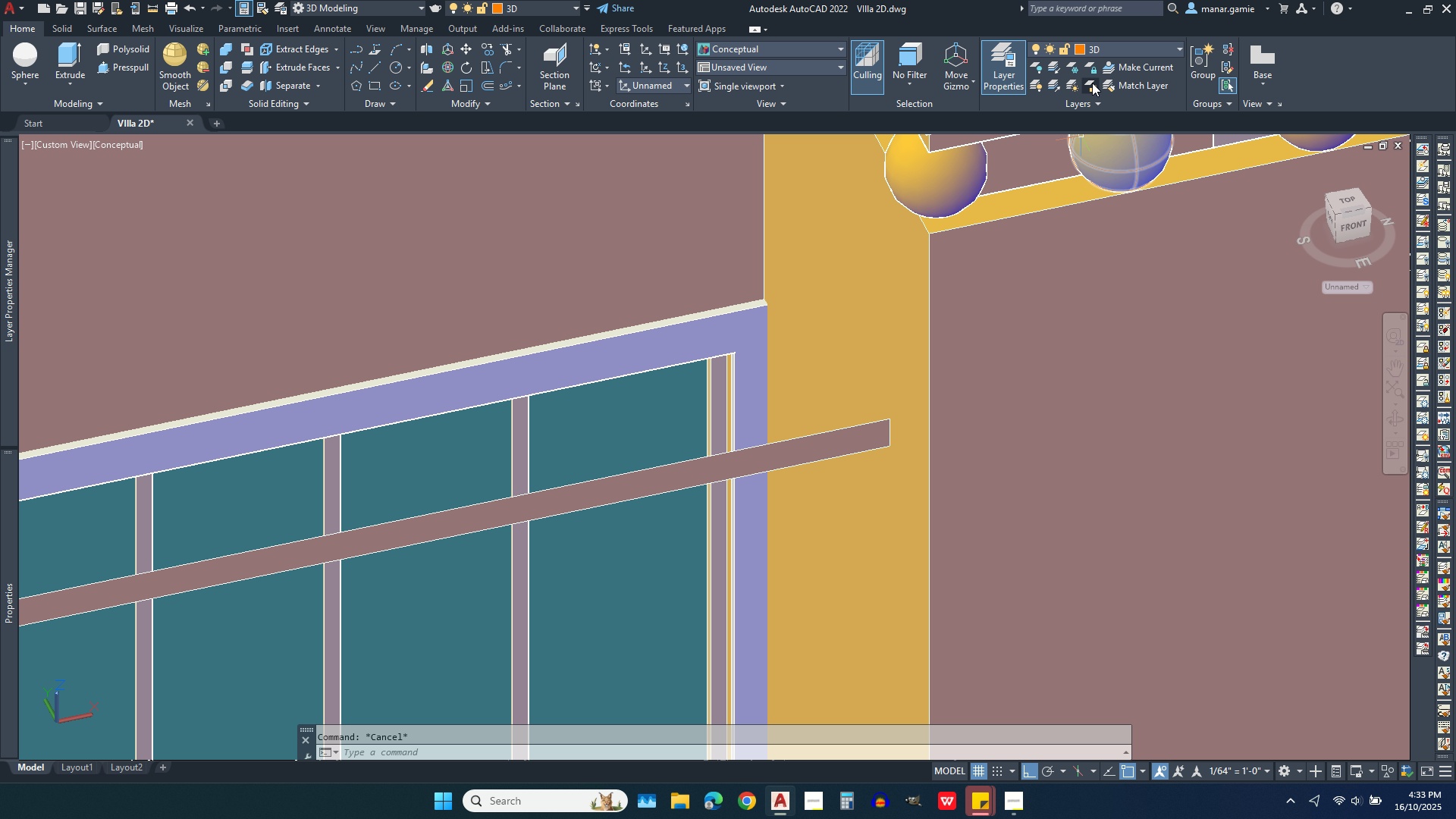 
left_click([1124, 48])
 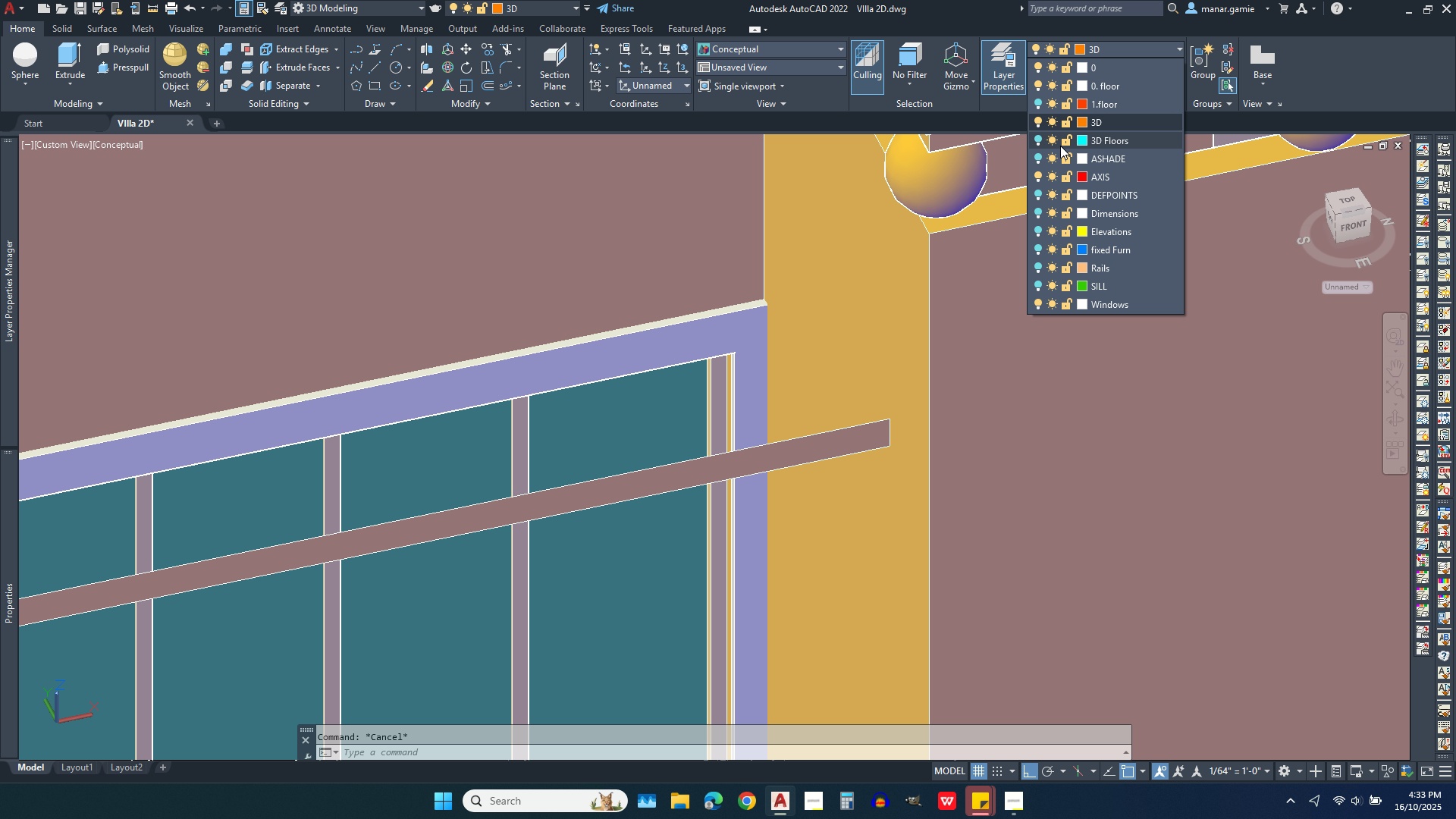 
left_click([1037, 141])
 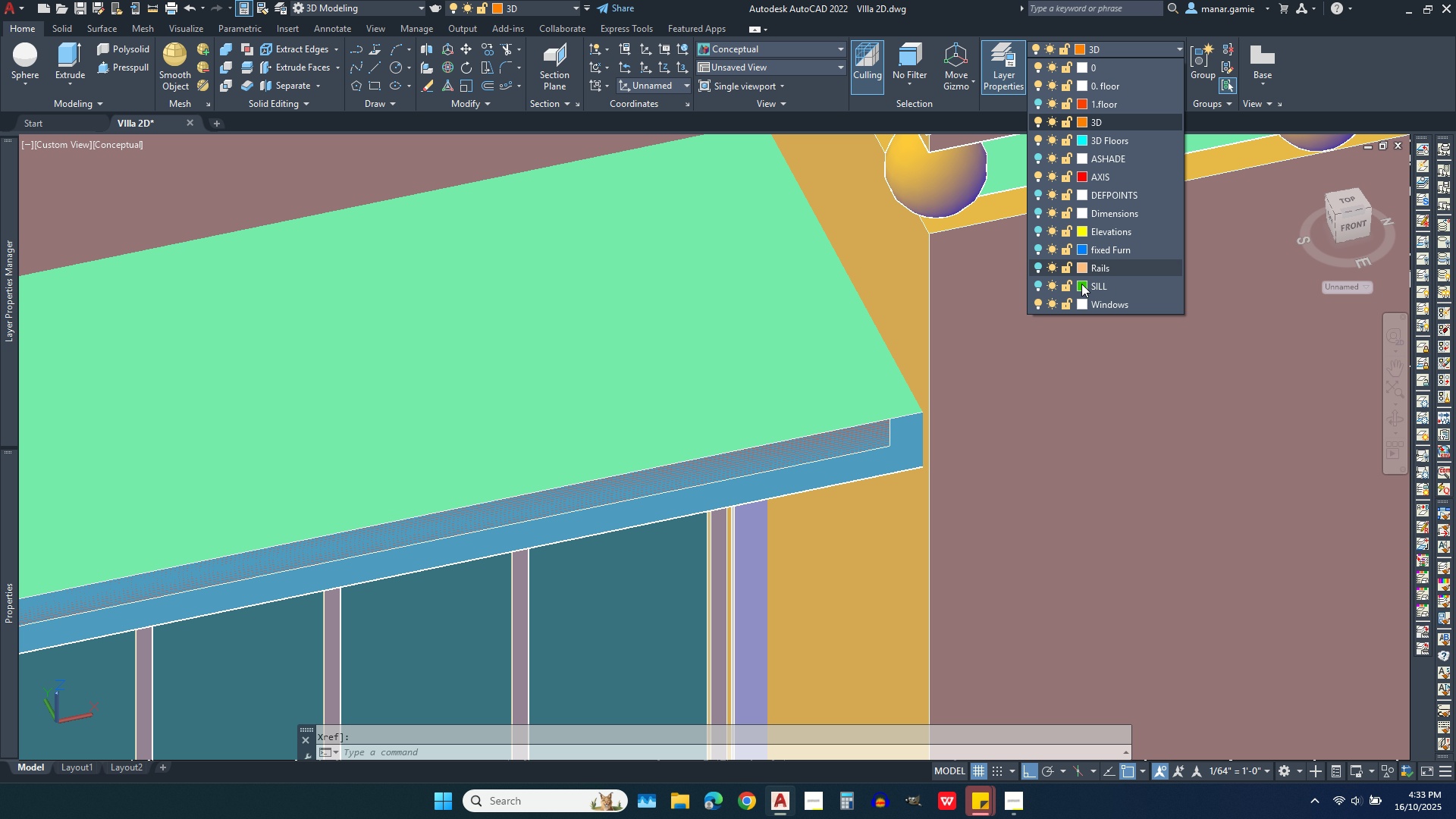 
scroll: coordinate [1156, 303], scroll_direction: down, amount: 3.0
 